 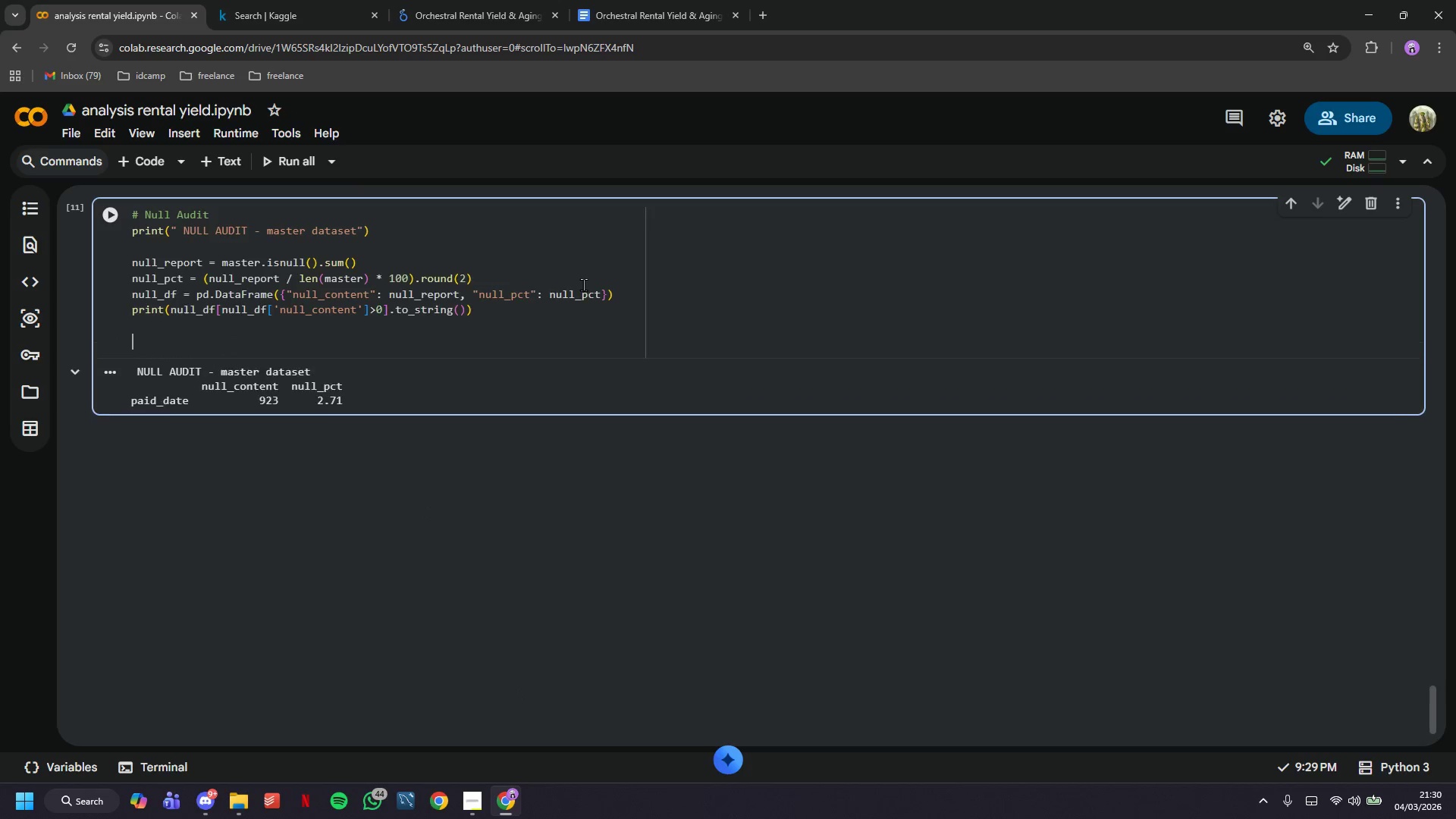 
key(Enter)
 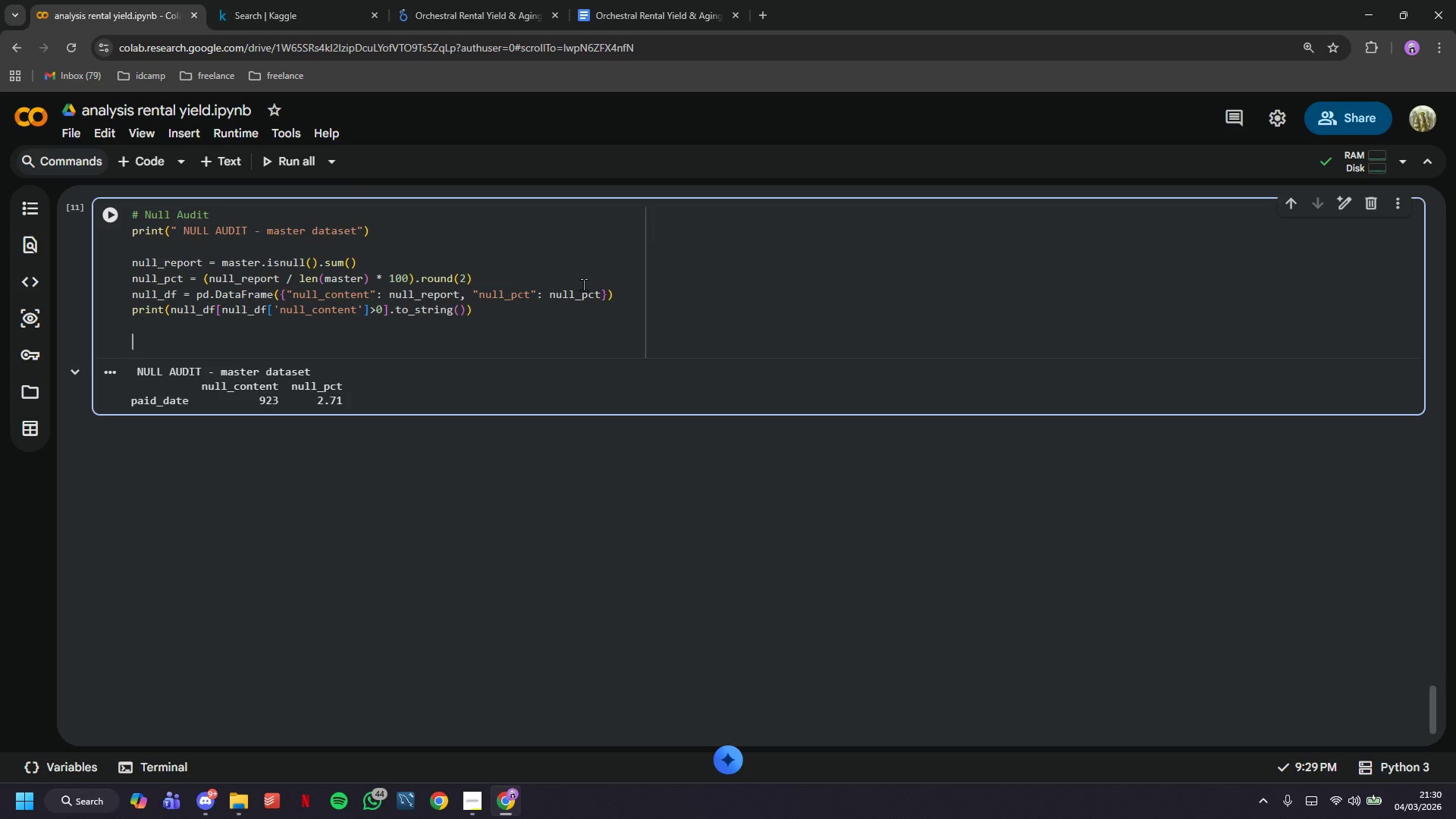 
type(# Completeness note: paid_date being nu;;)
key(Backspace)
key(Backspace)
type(ll is EXPECTED for "")
 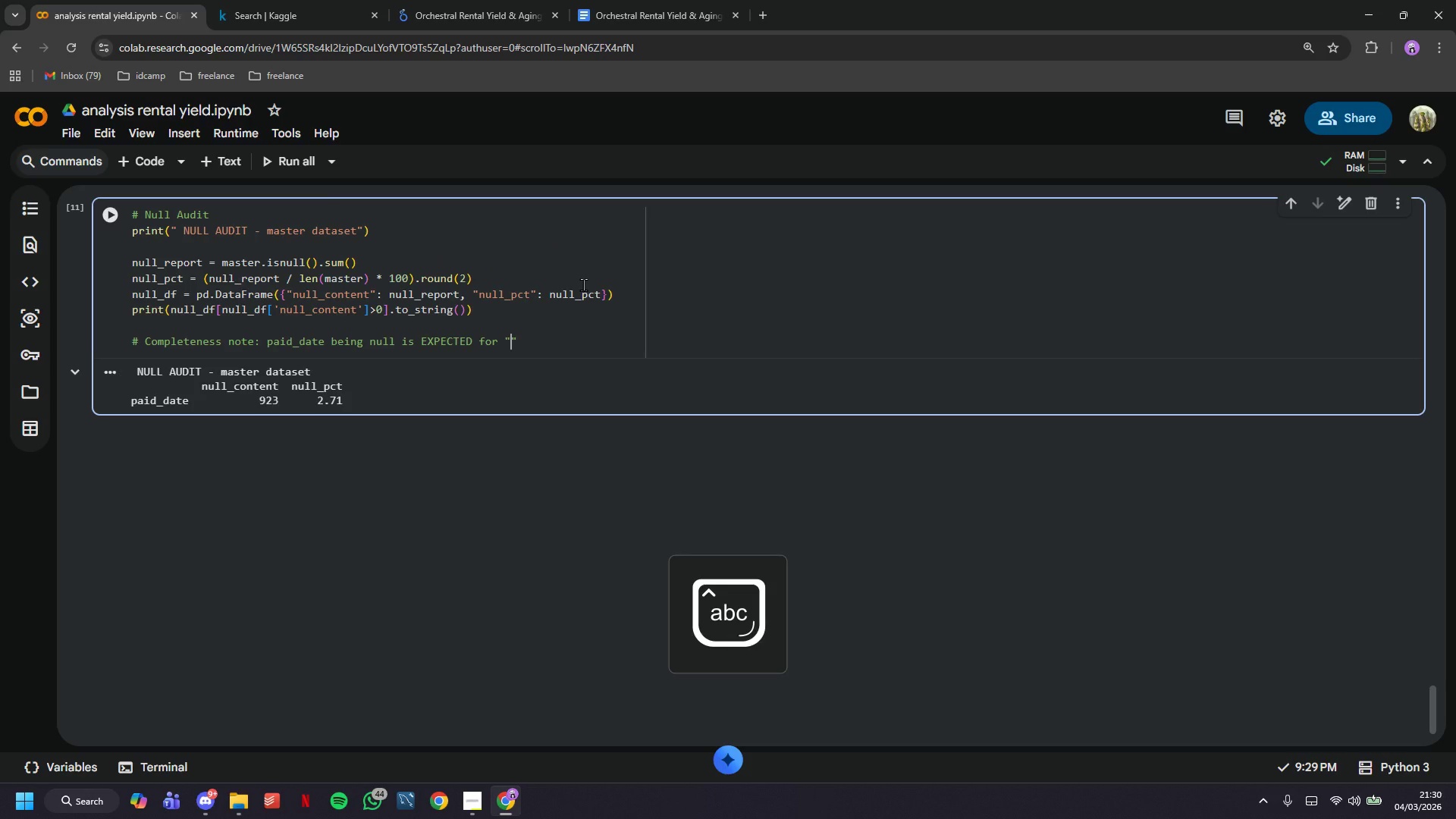 
 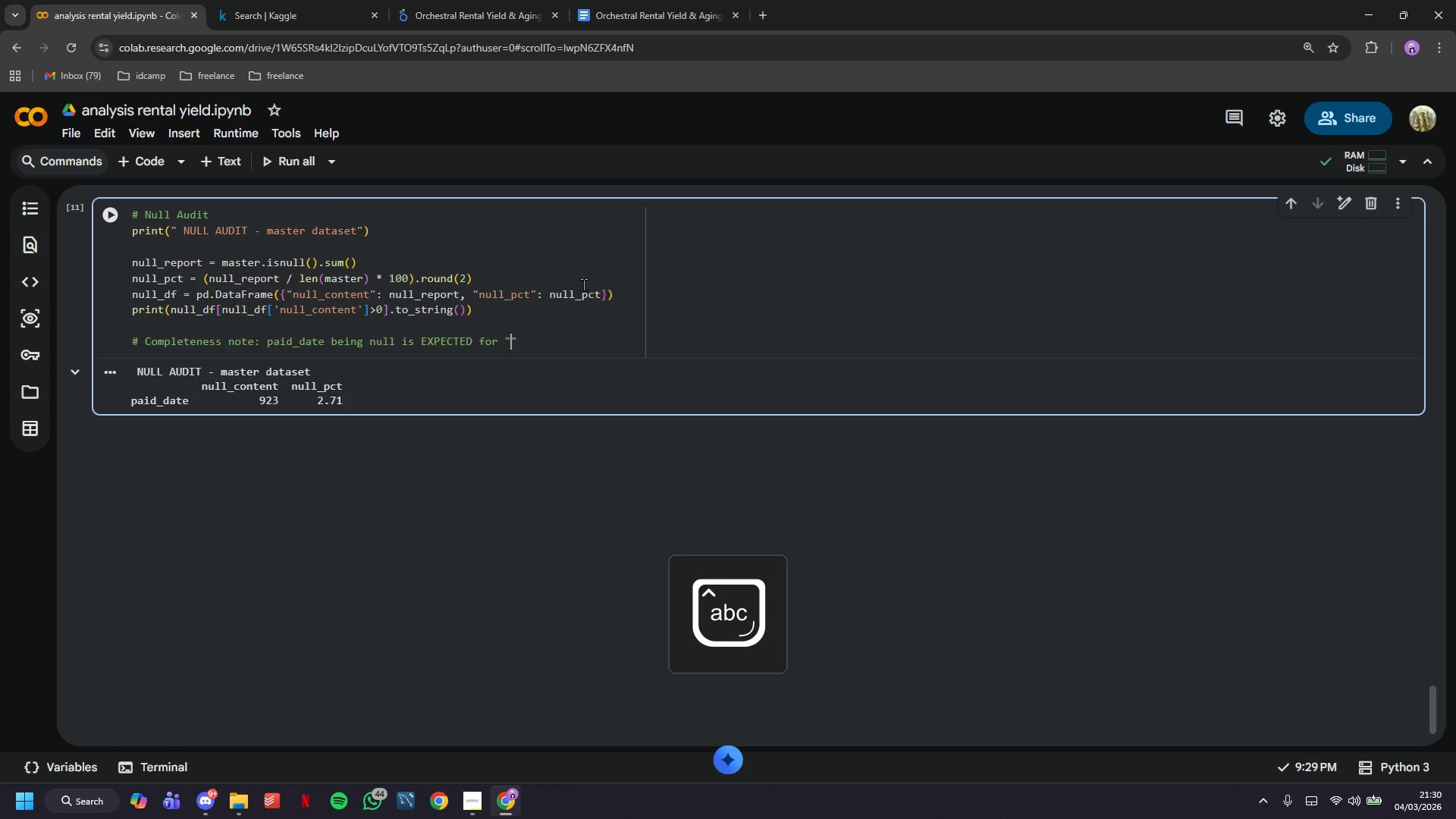 
key(ArrowLeft)
 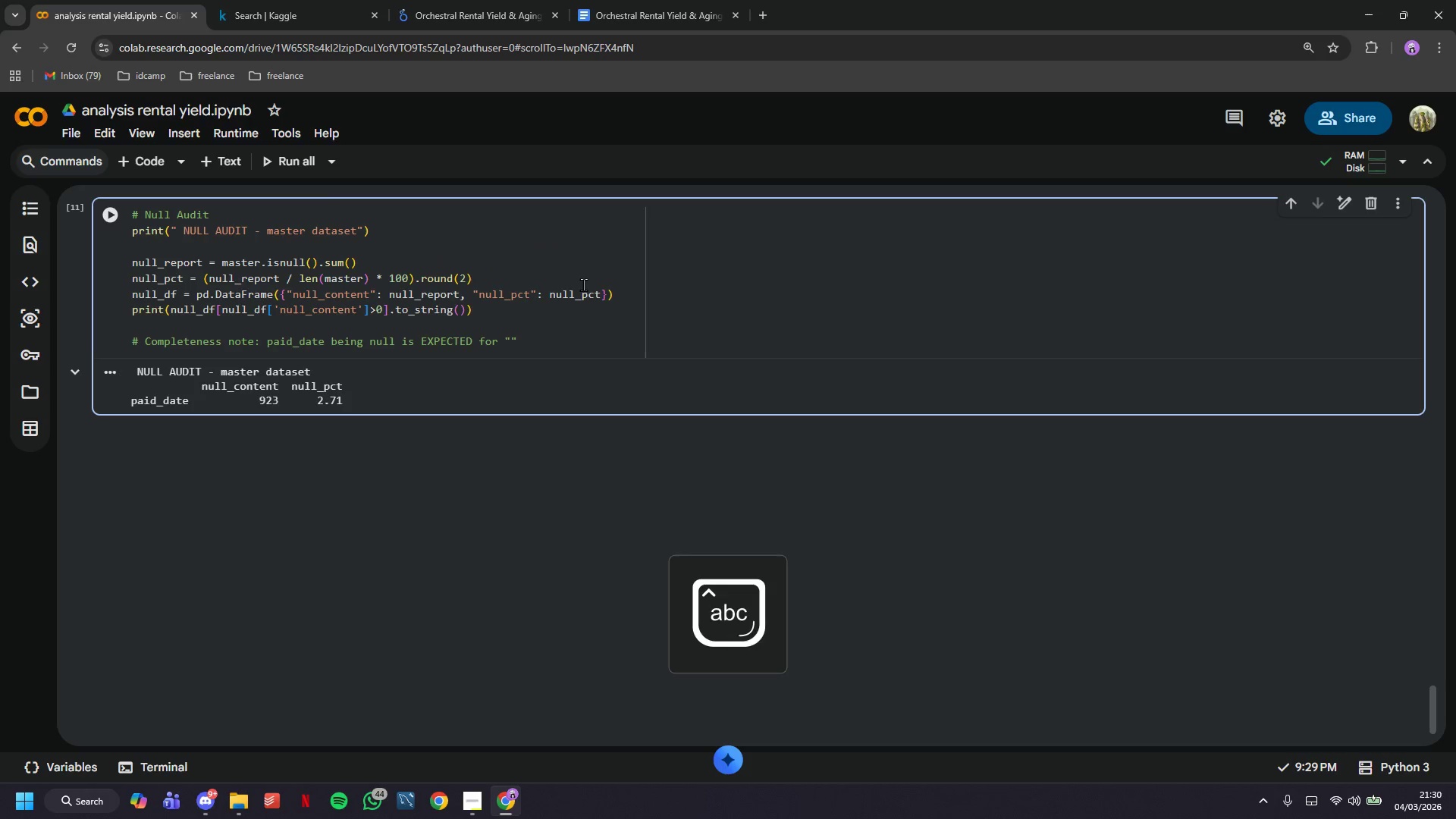 
type(Past Due )
key(Backspace)
 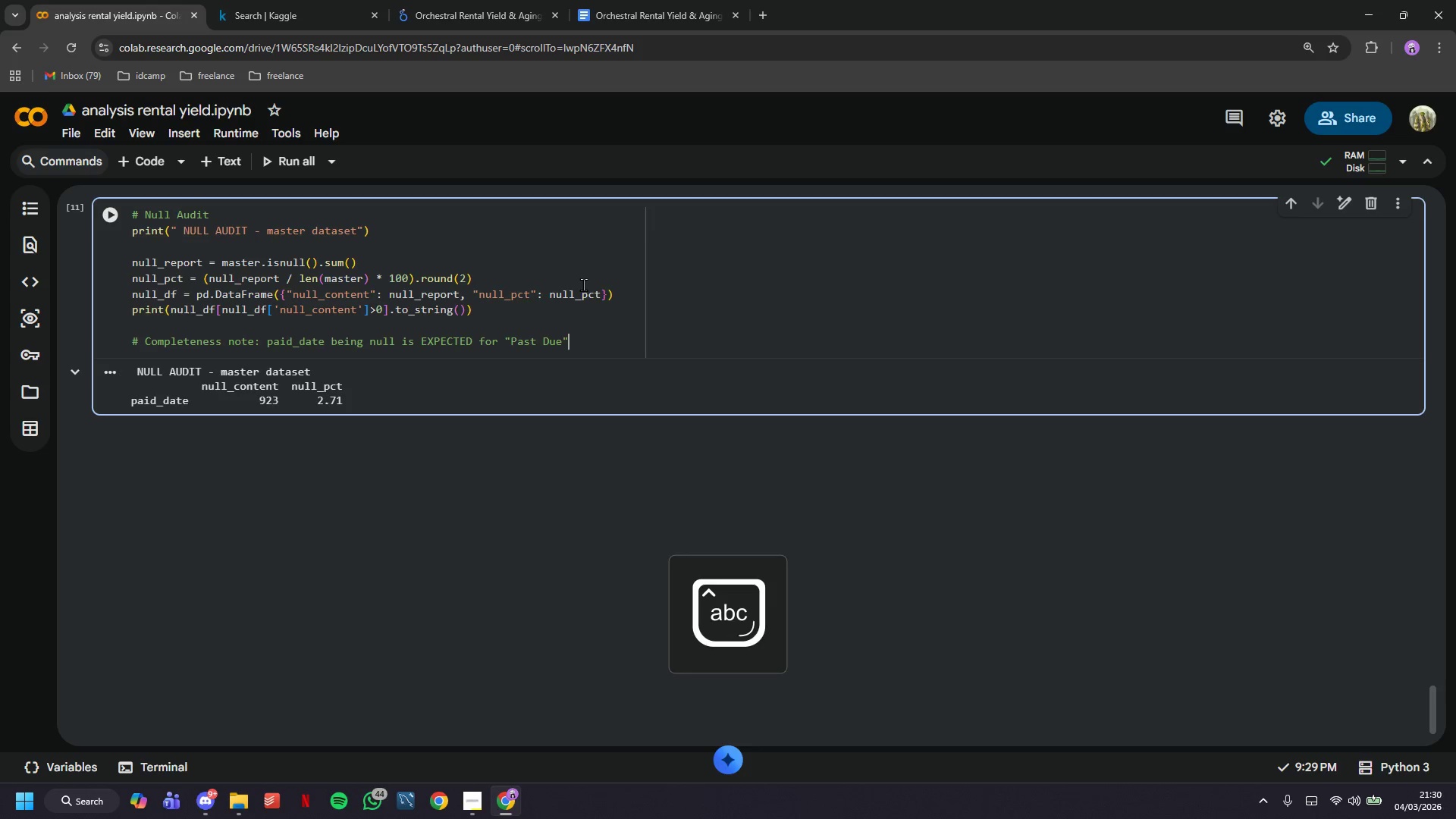 
key(ArrowRight)
 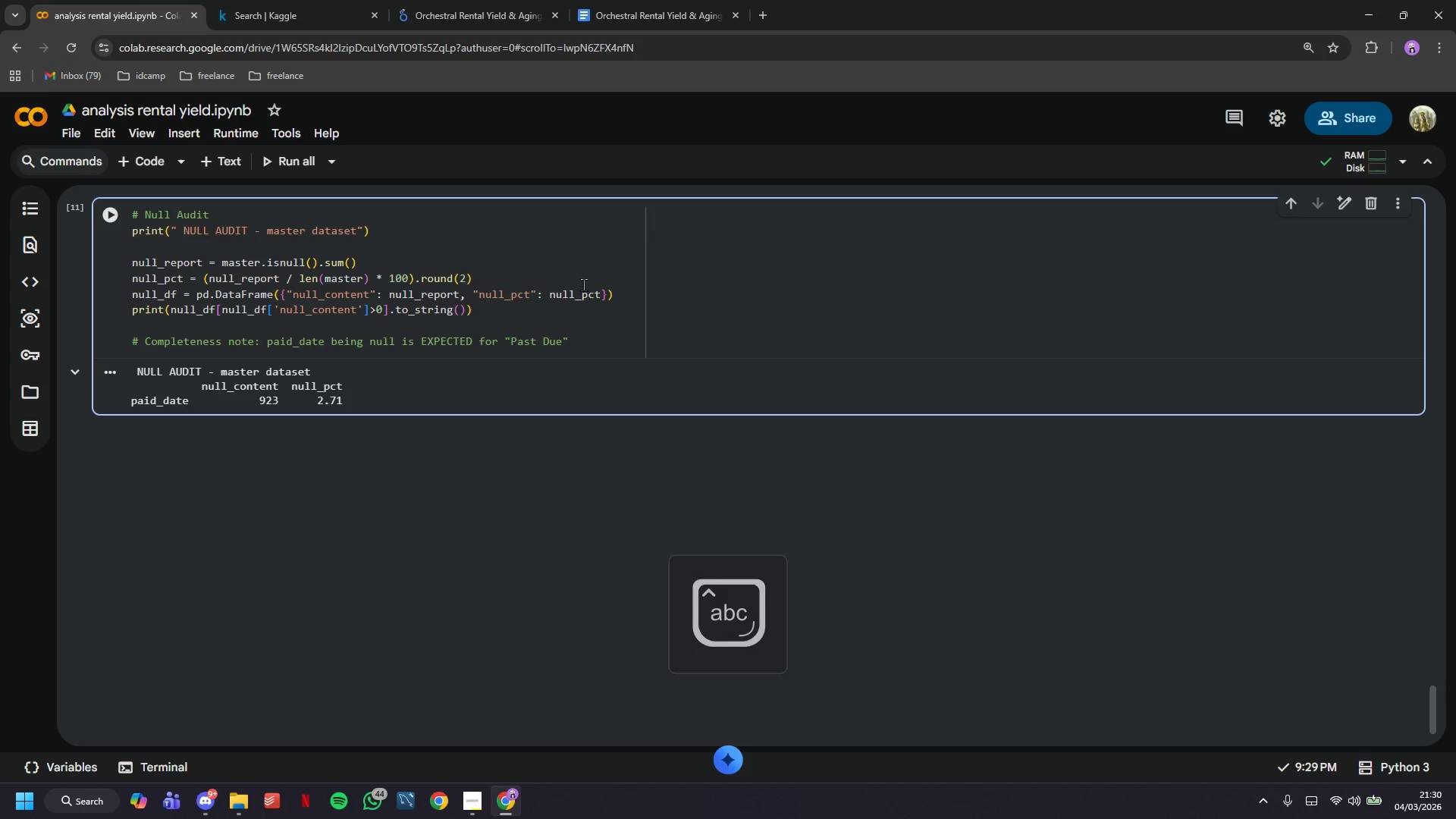 
type( records)
 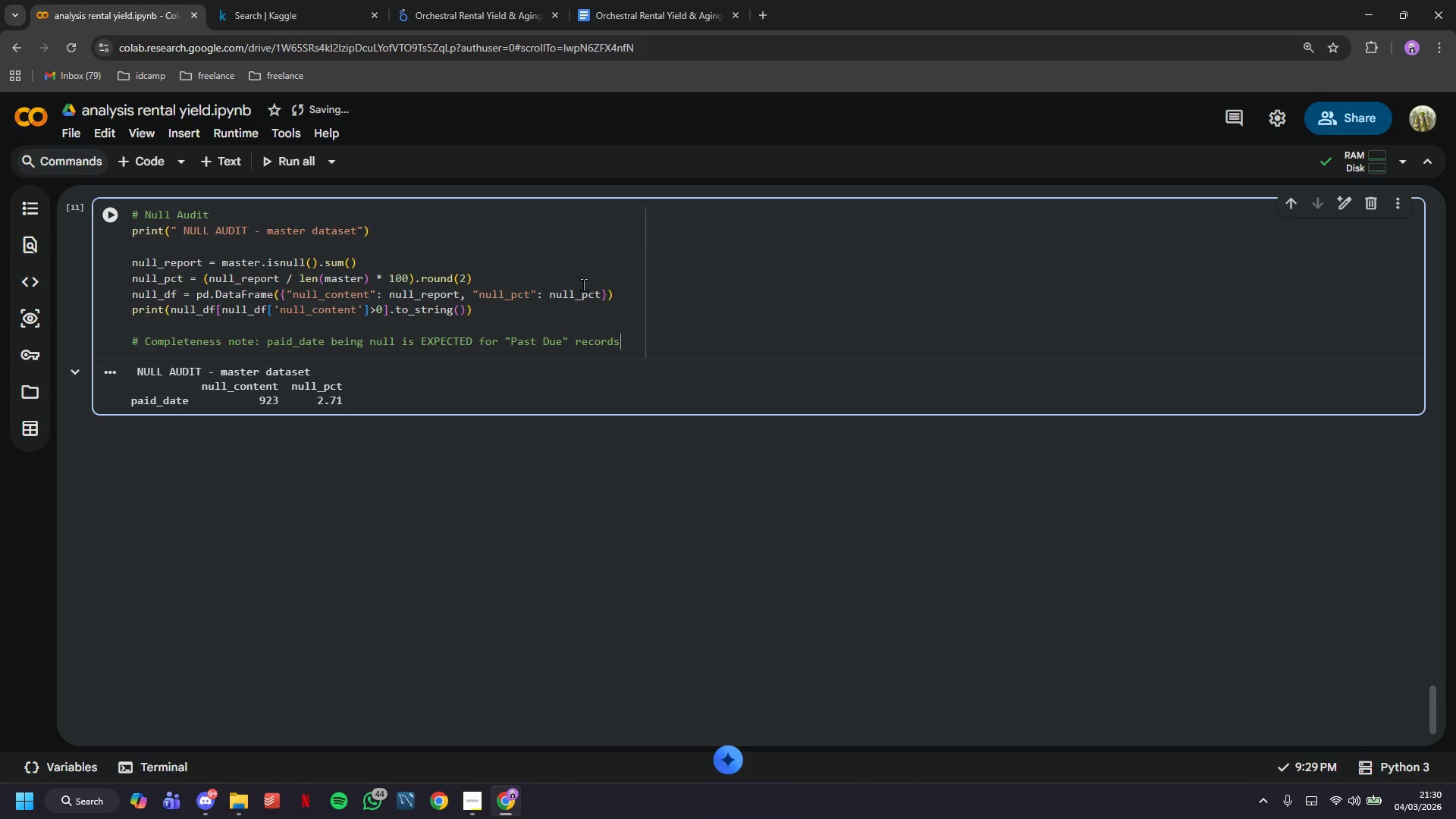 
key(Enter)
 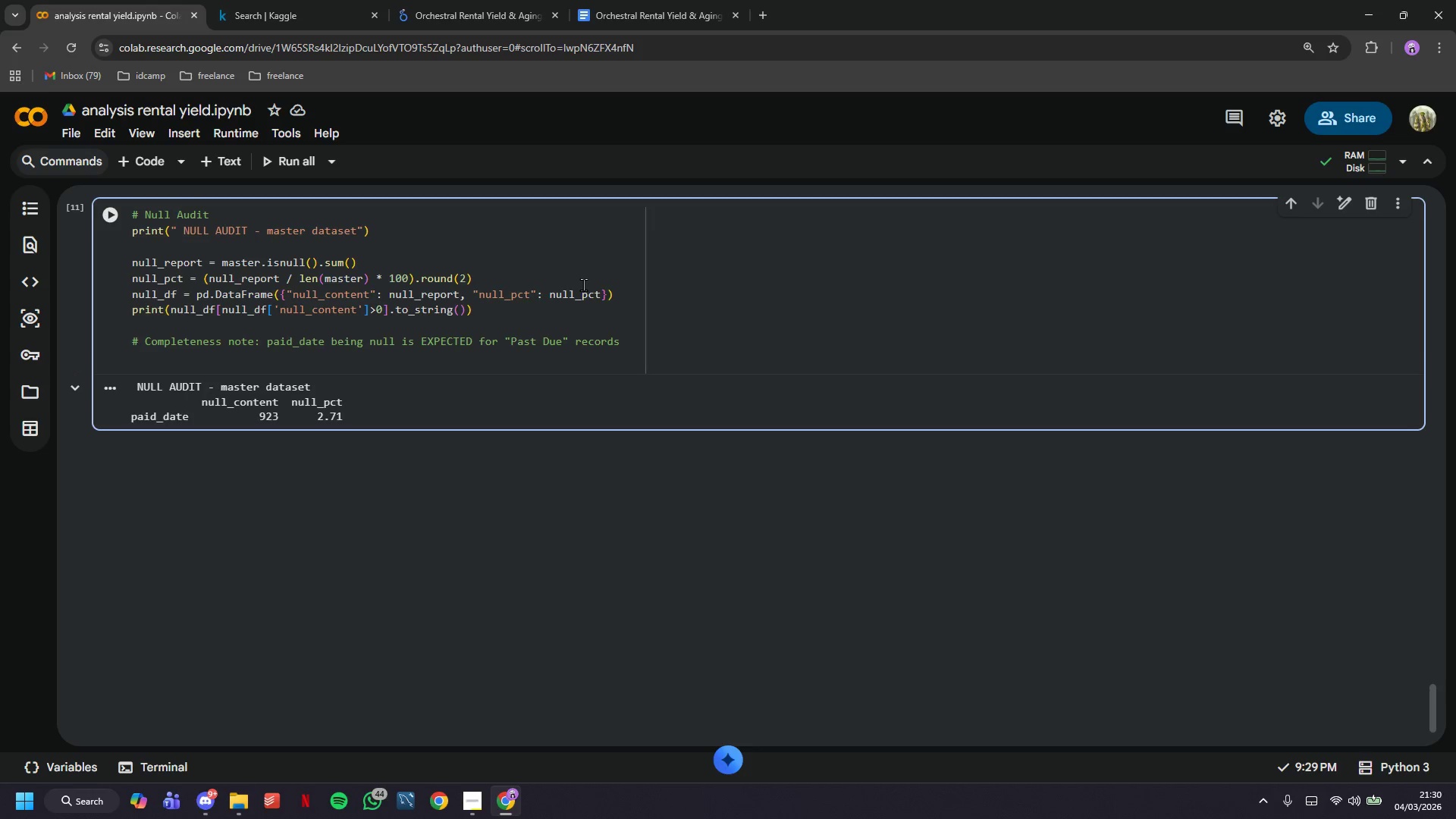 
type(paid_due_nul;)
key(Backspace)
type(ls = master[(master['payment_sat)
key(Backspace)
key(Backspace)
type(tatus)
 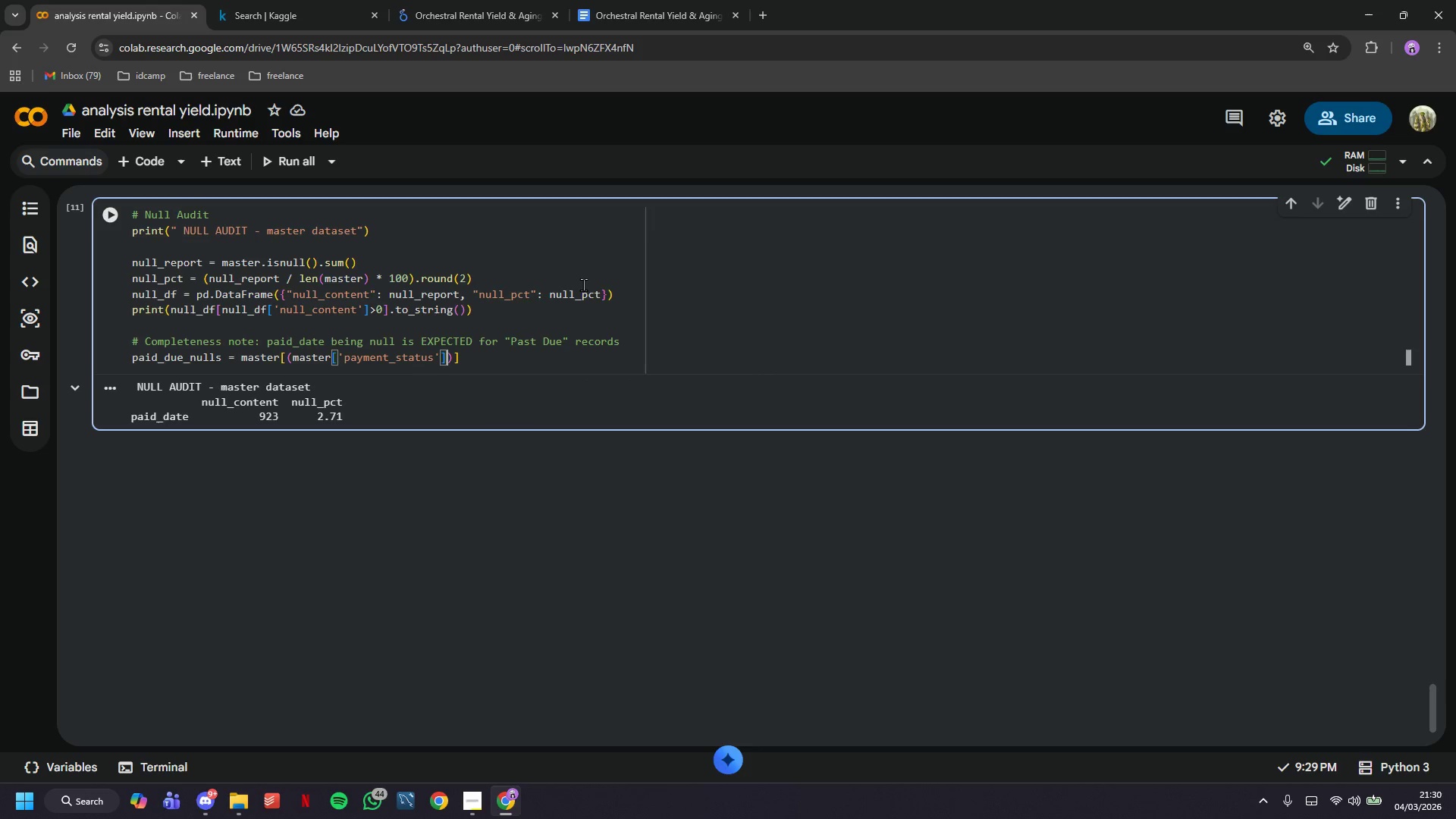 
 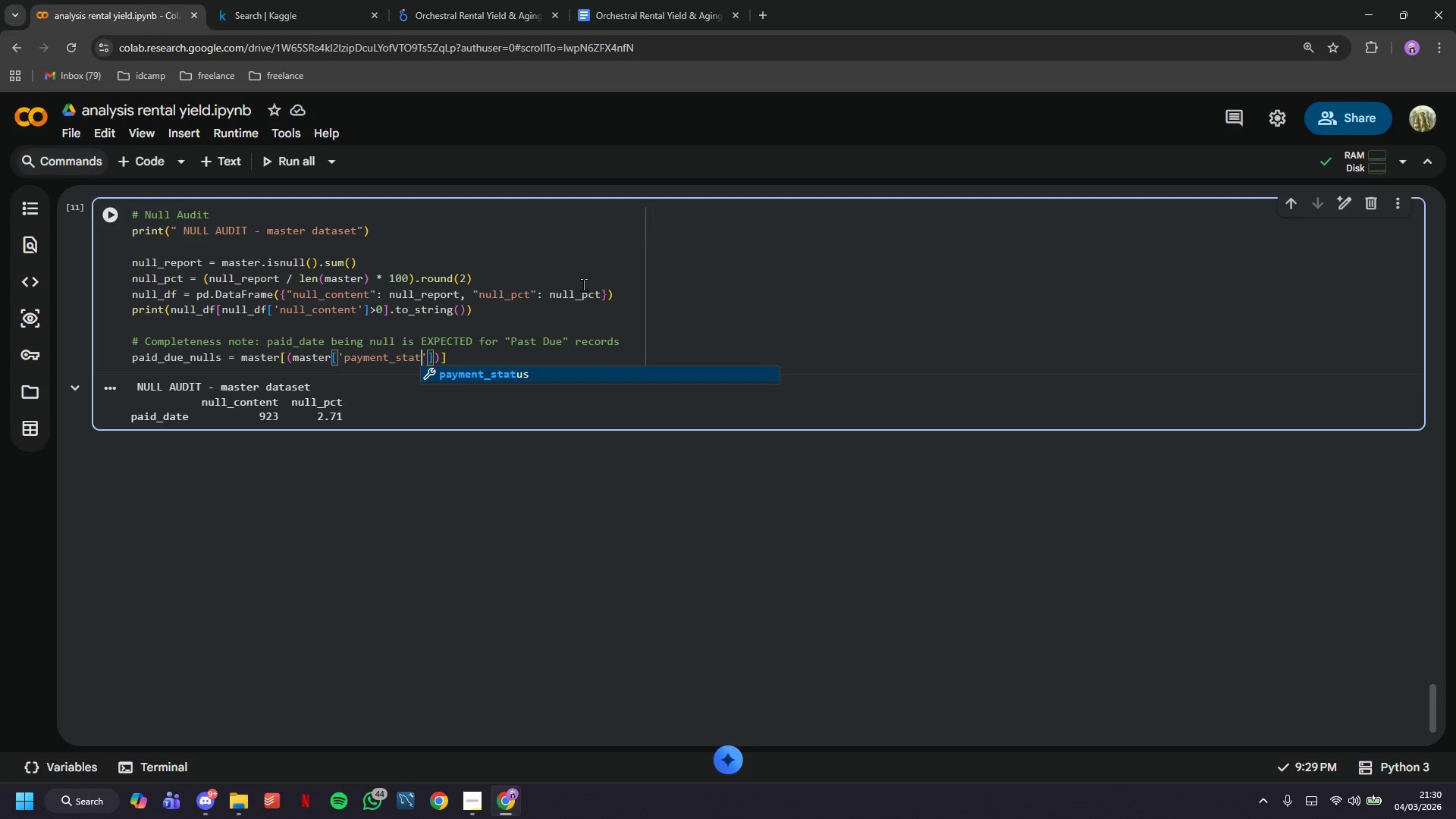 
key(ArrowRight)
 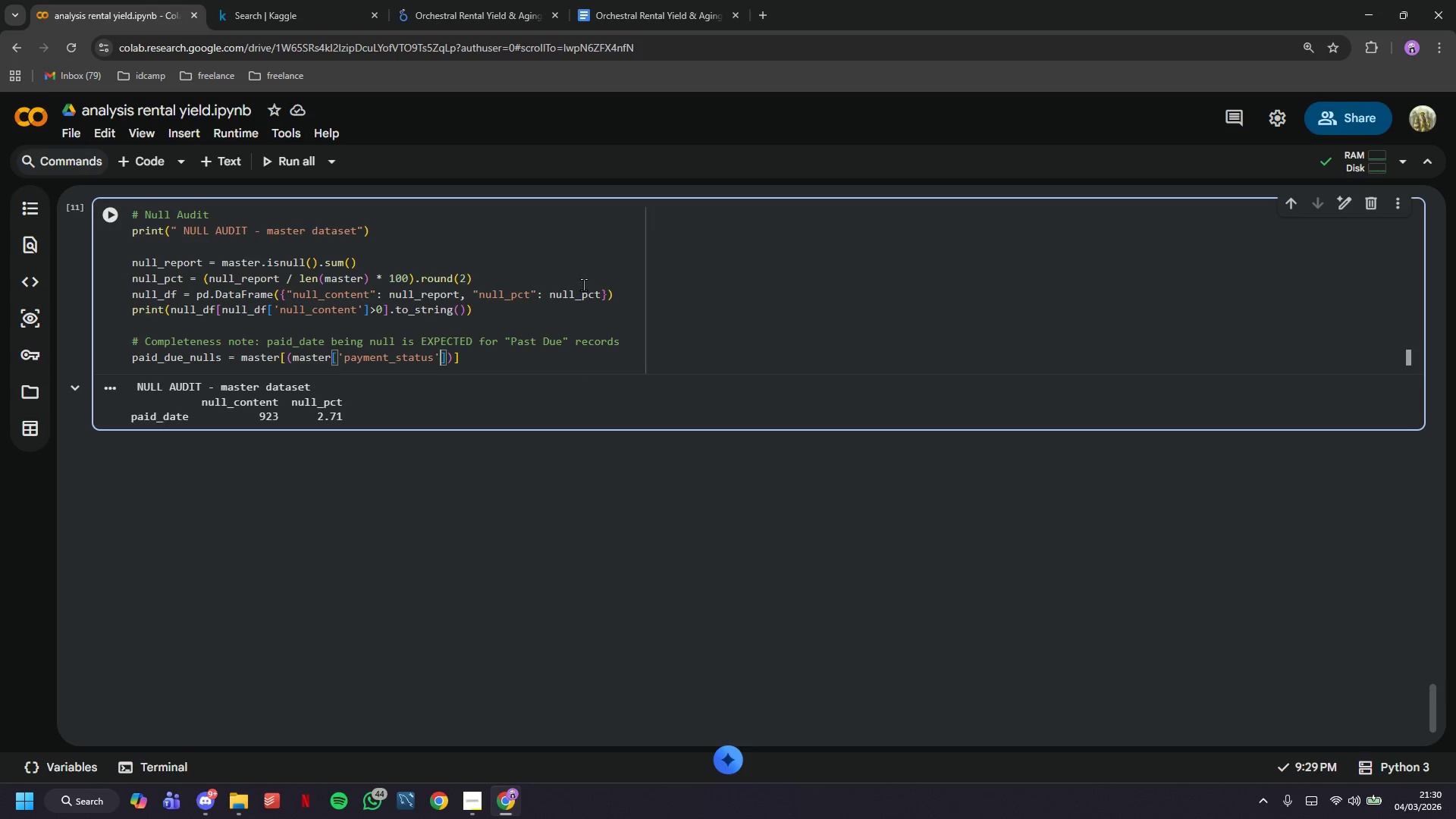 
key(ArrowRight)
 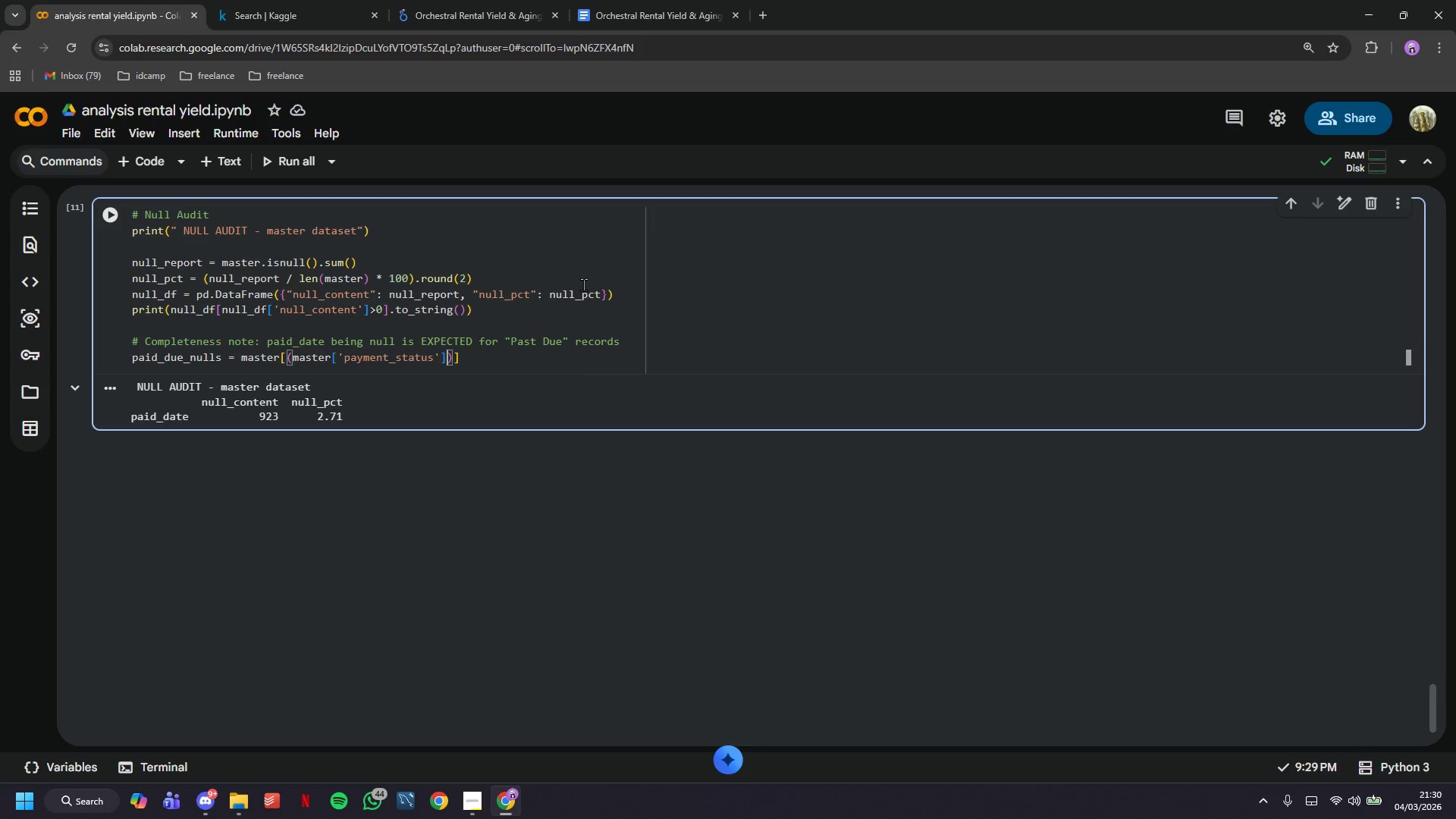 
type( == "Past Due)
 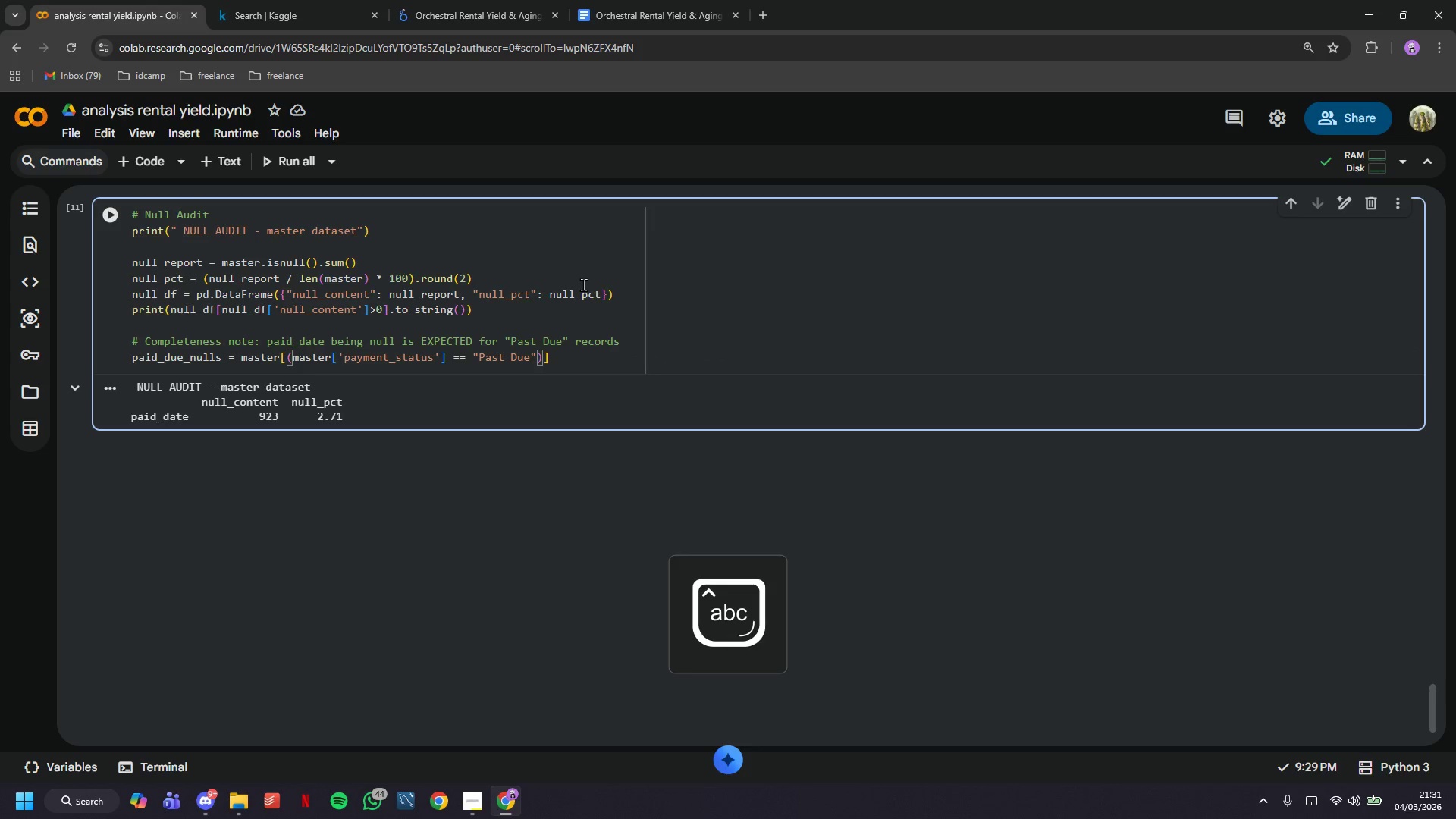 
key(ArrowRight)
 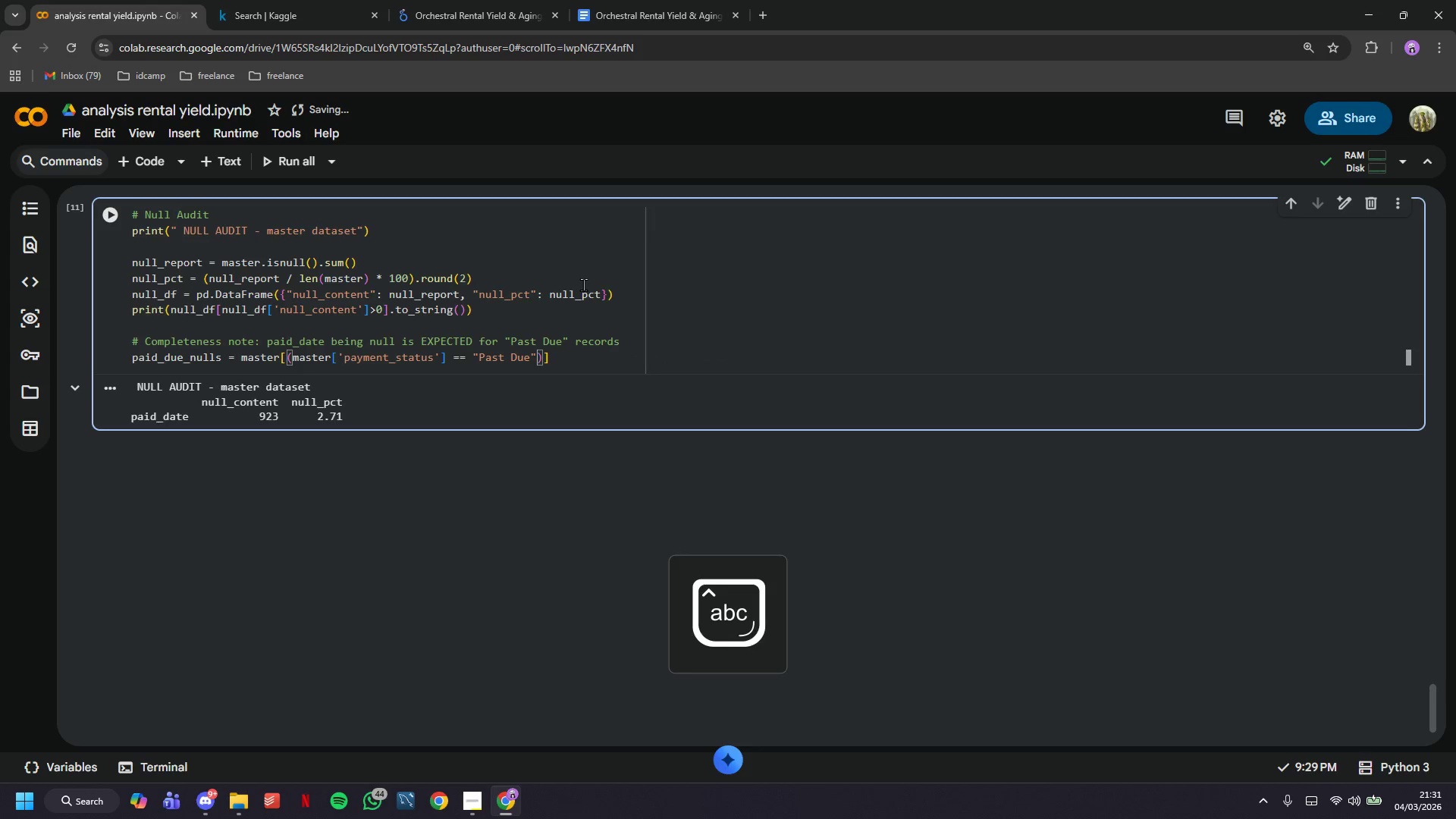 
key(ArrowRight)
 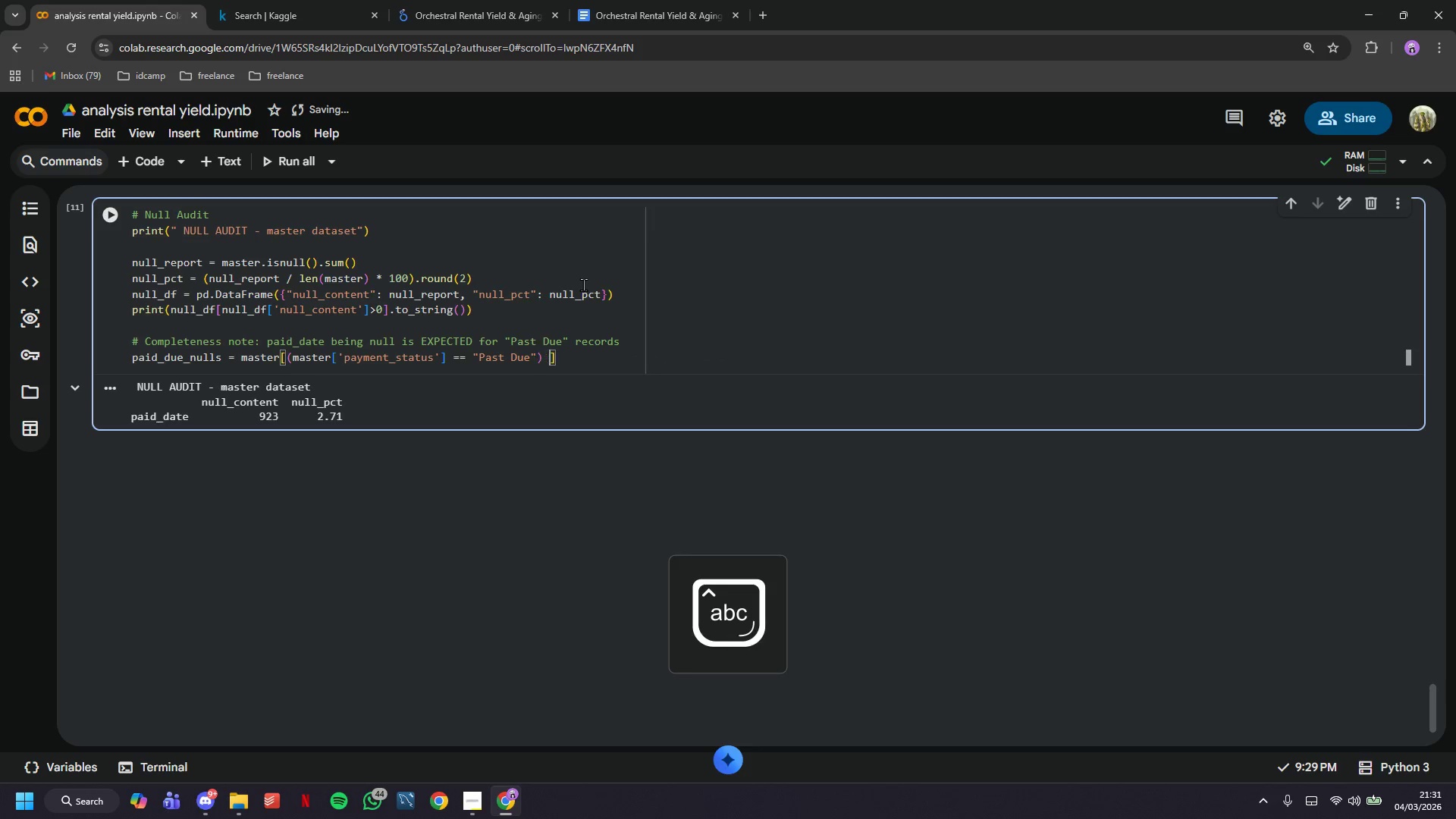 
type( & master)
 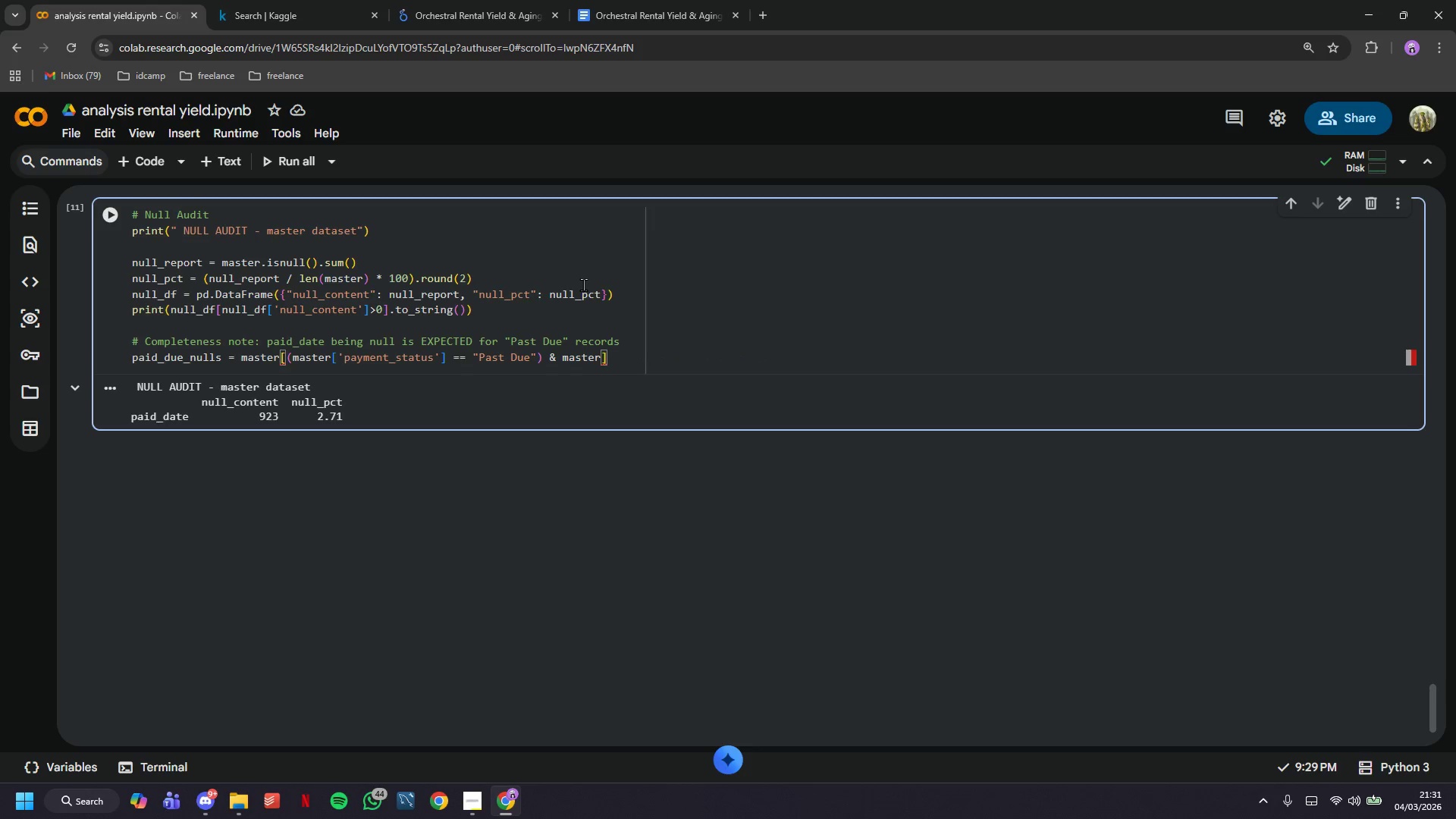 
type(['paid_date)
 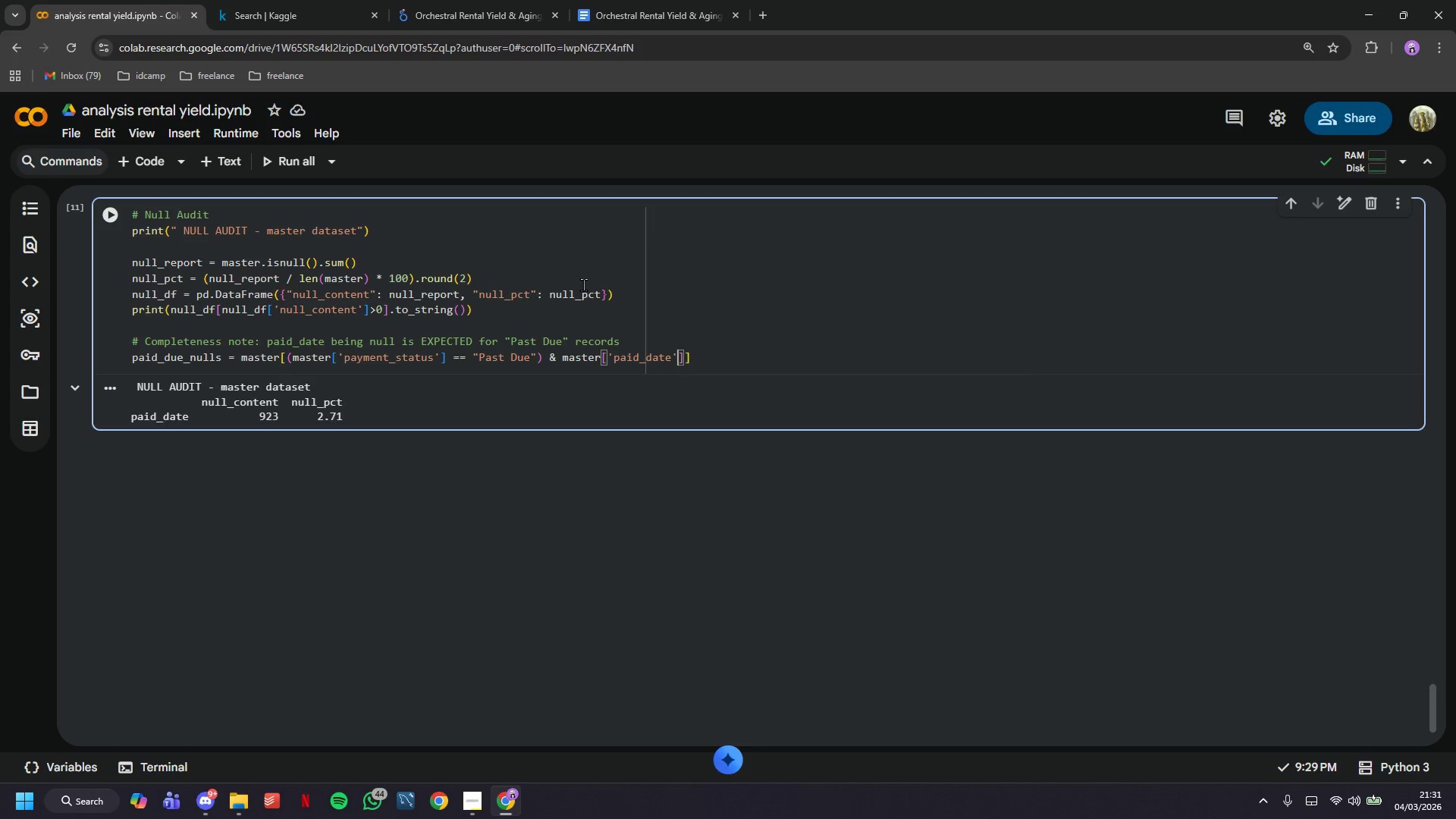 
 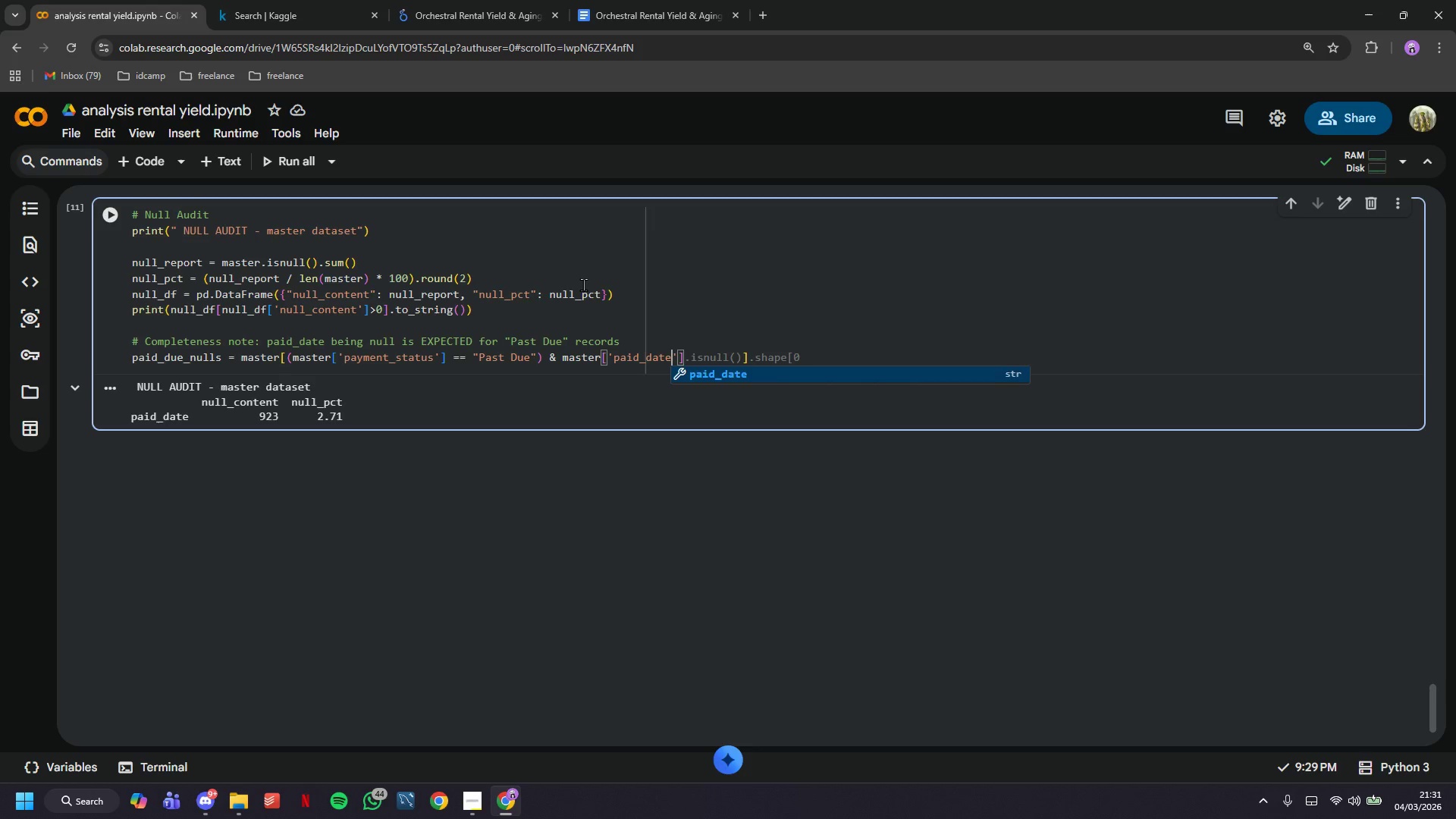 
key(ArrowRight)
 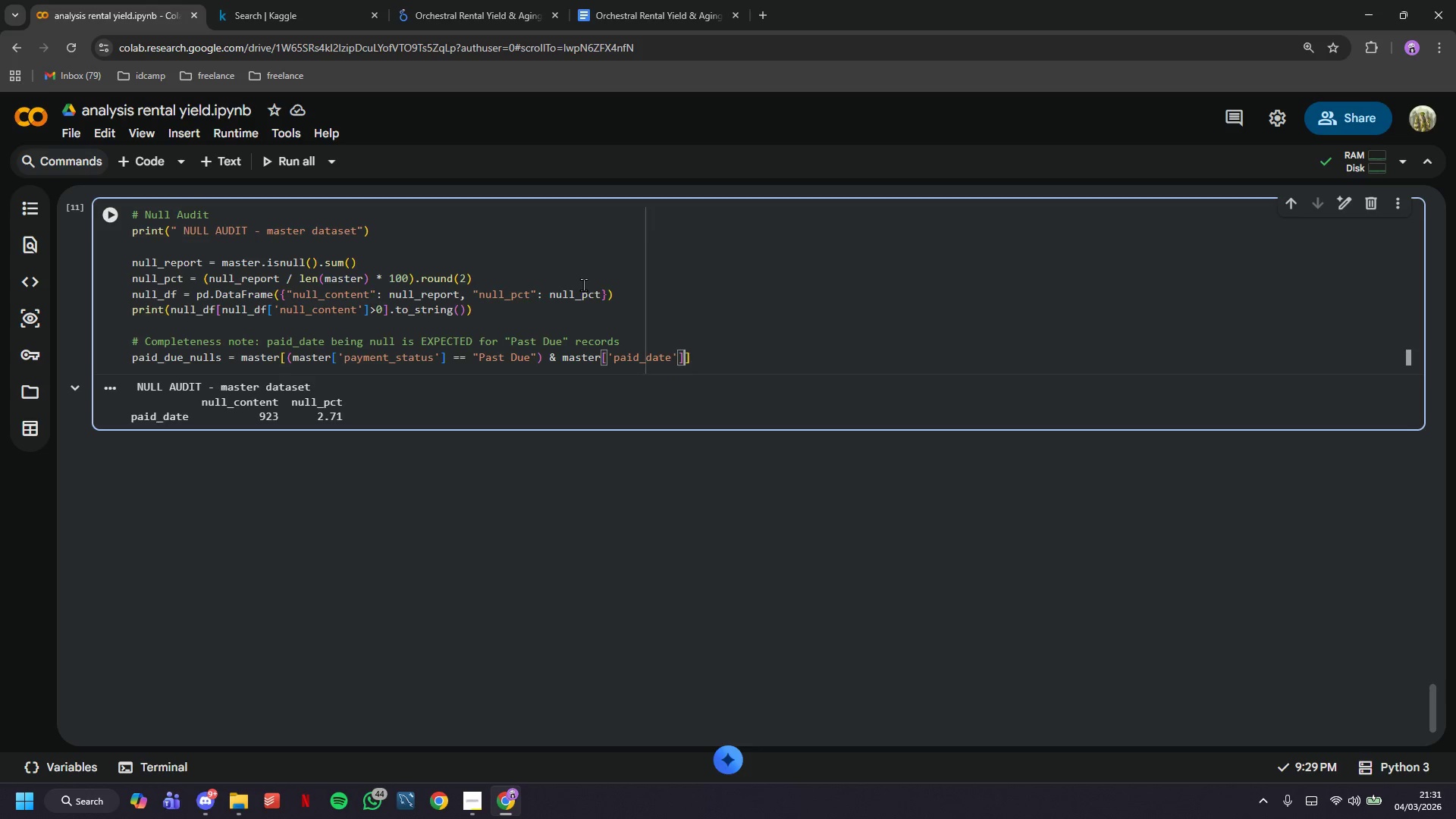 
key(ArrowRight)
 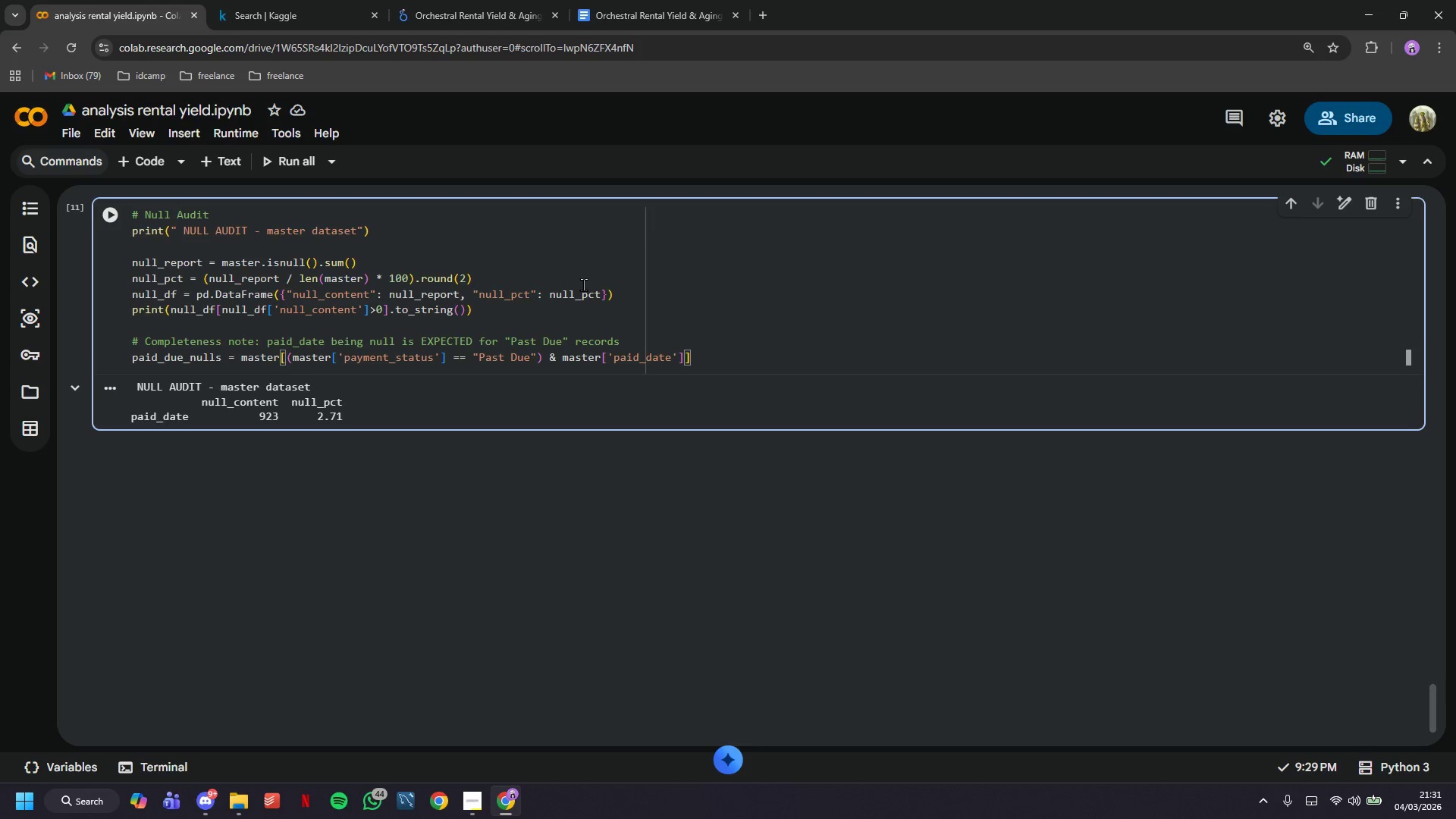 
type(.isnull()
 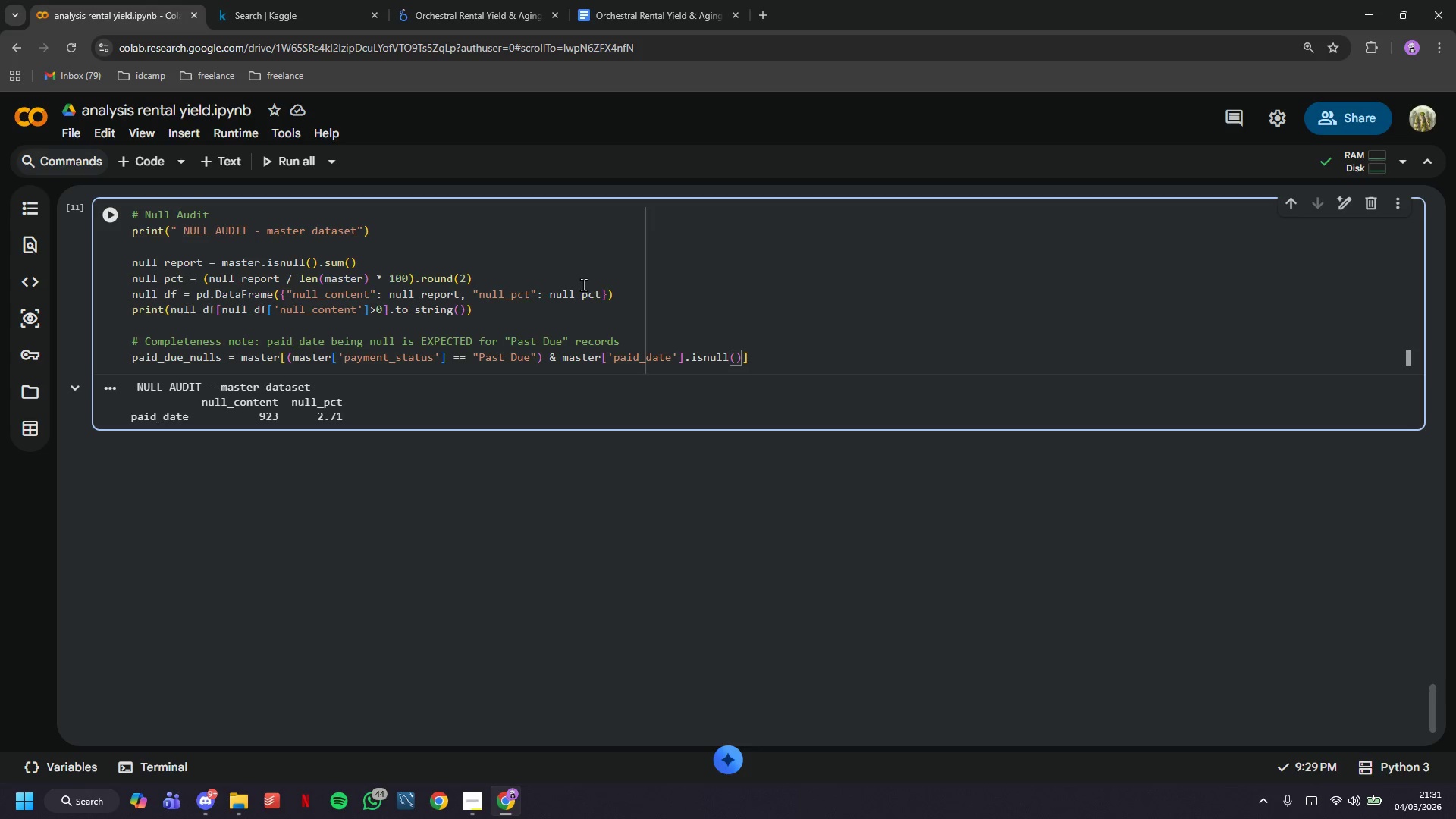 
key(ArrowRight)
 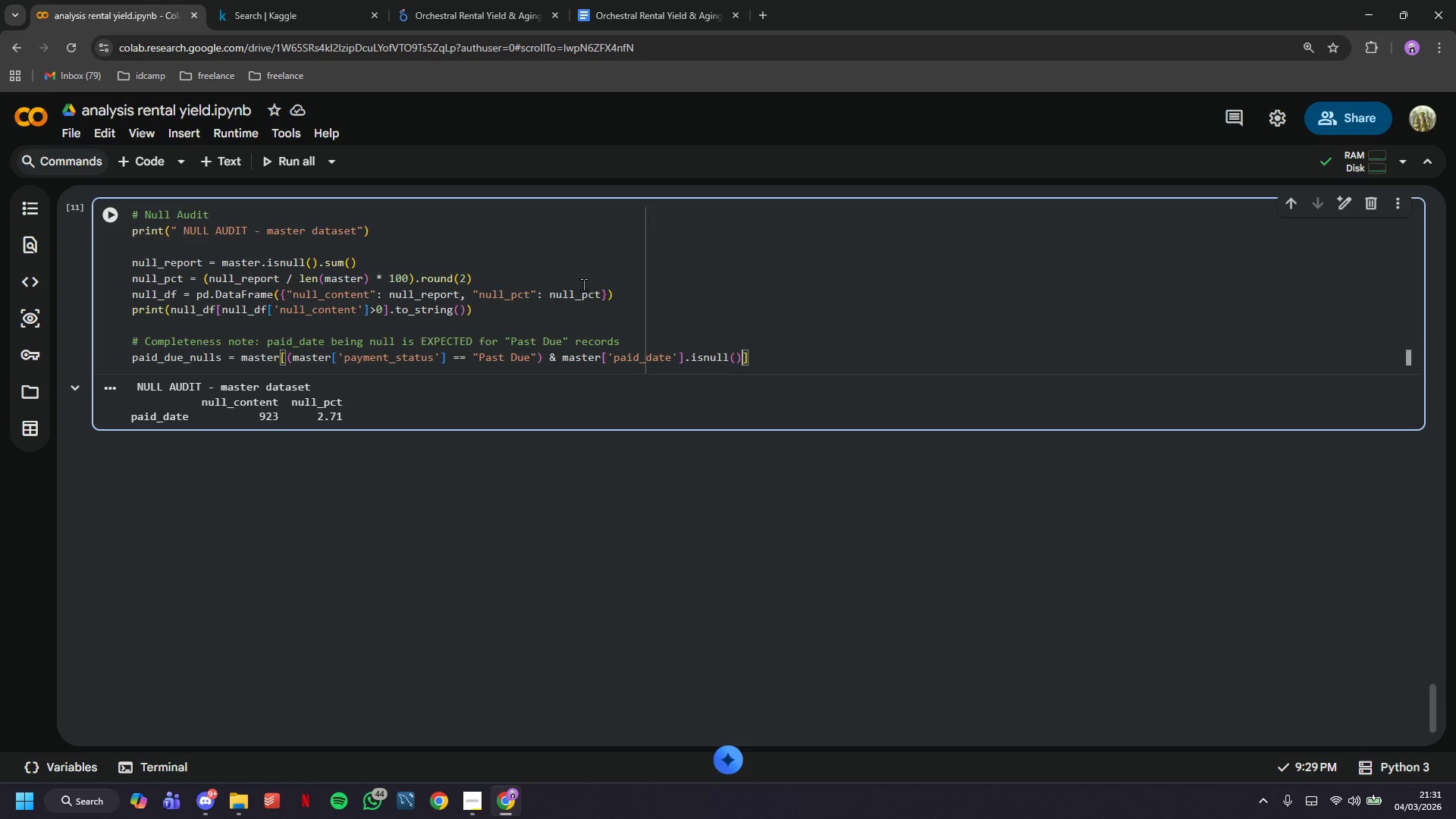 
key(ArrowRight)
 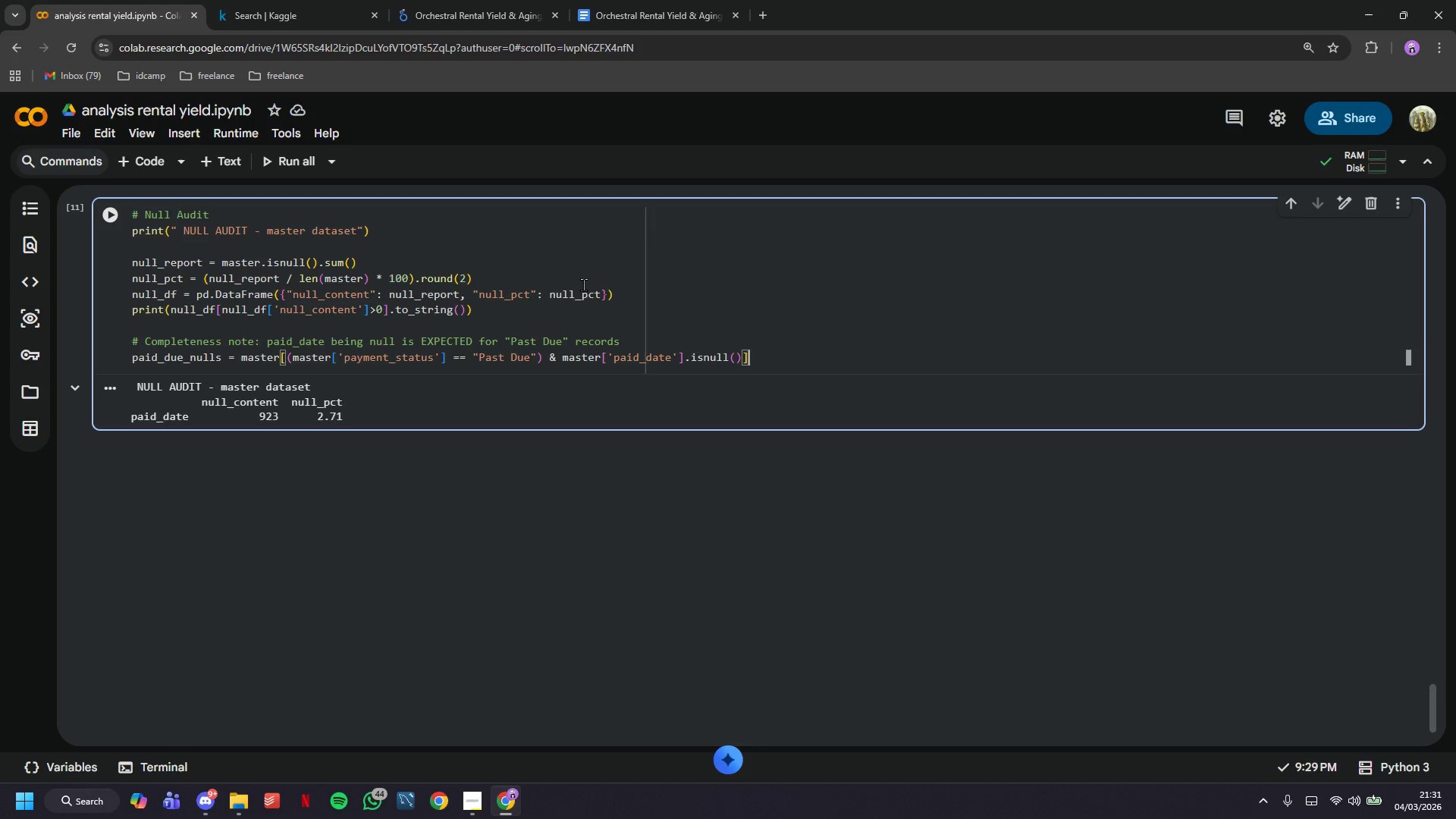 
key(ArrowRight)
 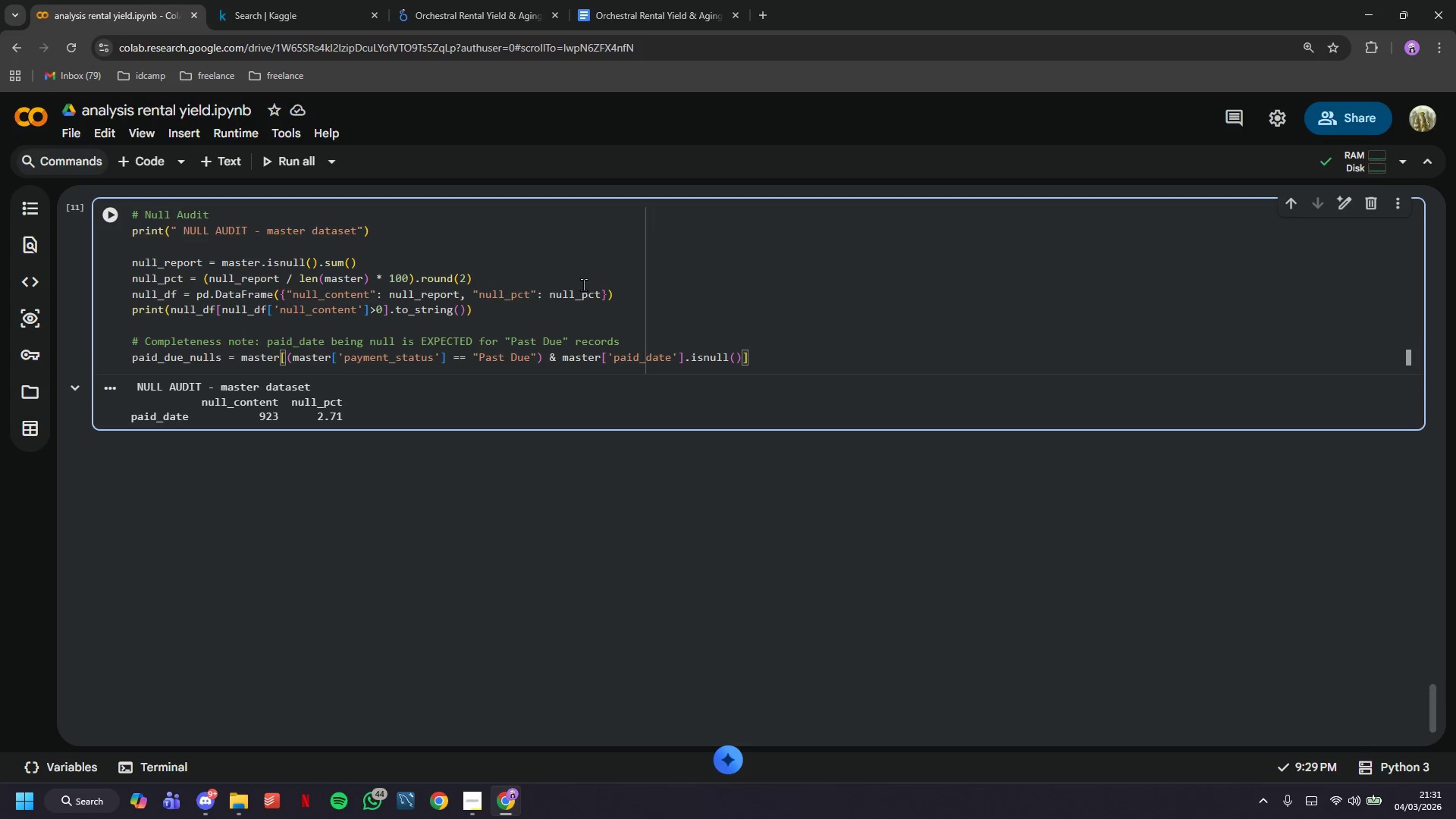 
key(Enter)
 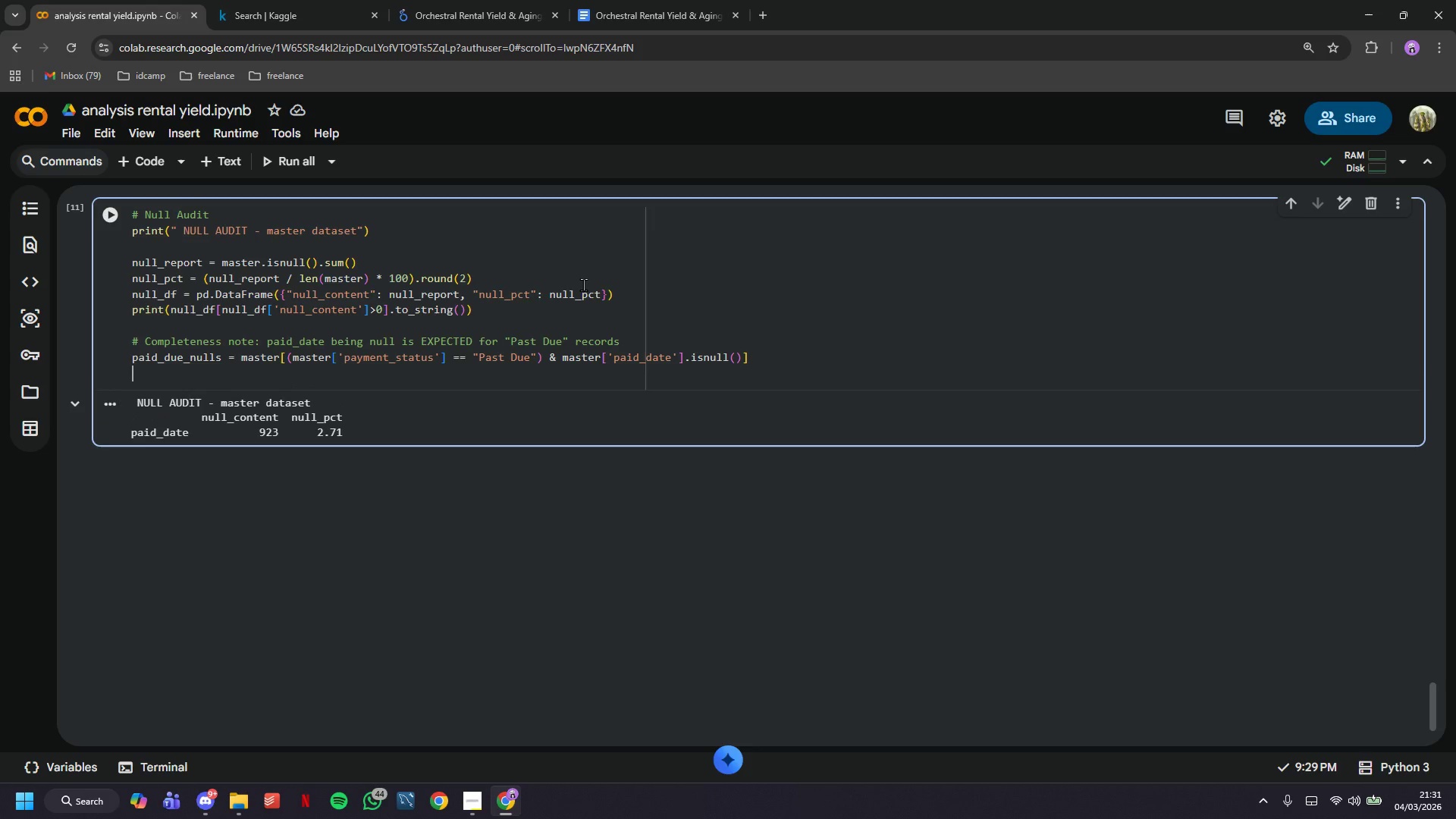 
type(print(f" Past Due with nu;; pp)
key(Backspace)
key(Backspace)
key(Backspace)
key(Backspace)
key(Backspace)
type(ll paid_date (expected)
 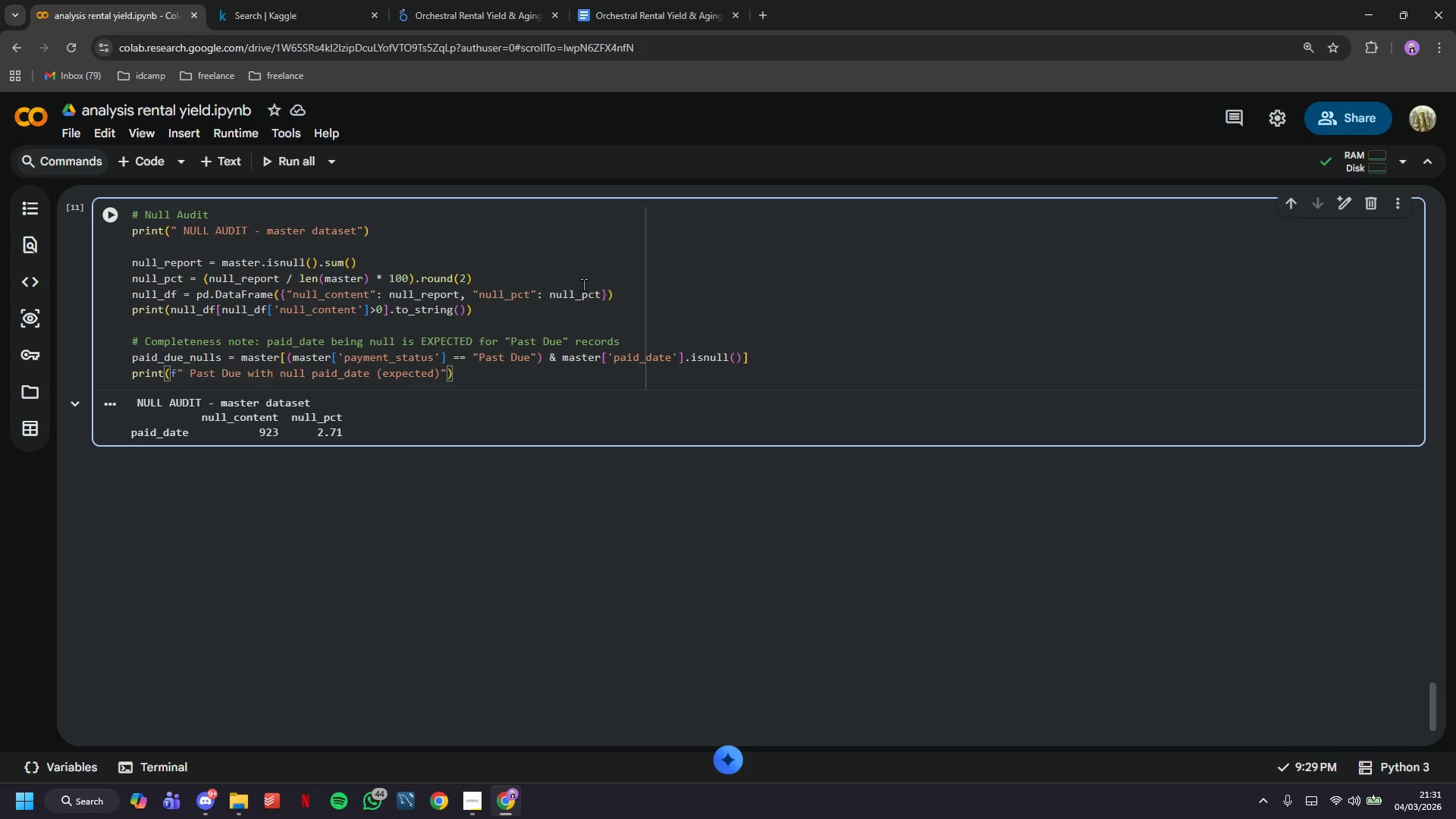 
key(ArrowRight)
 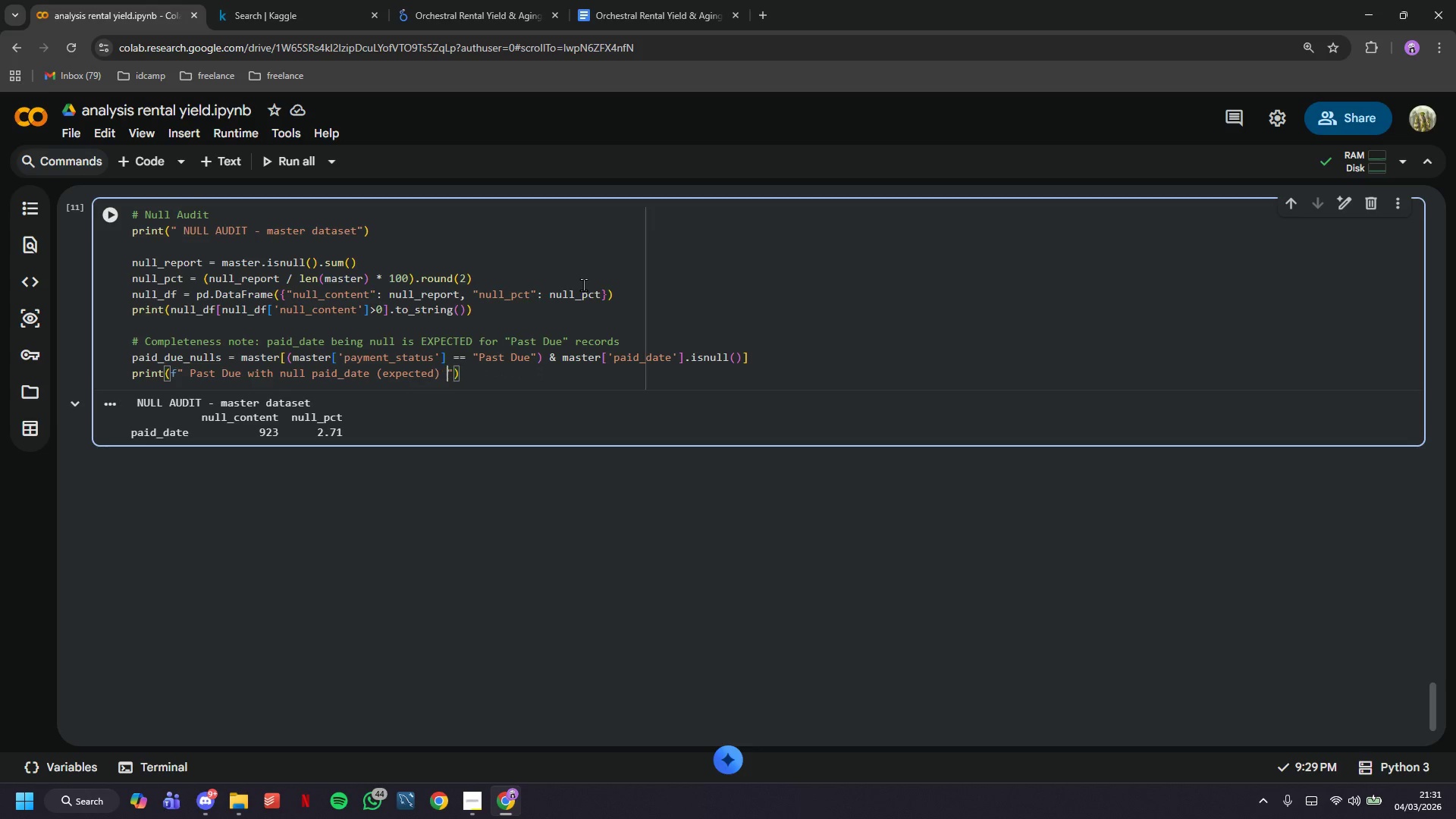 
type( : {len(paid_die_n)
key(Backspace)
key(Backspace)
key(Backspace)
key(Backspace)
type(ue_nulls)
 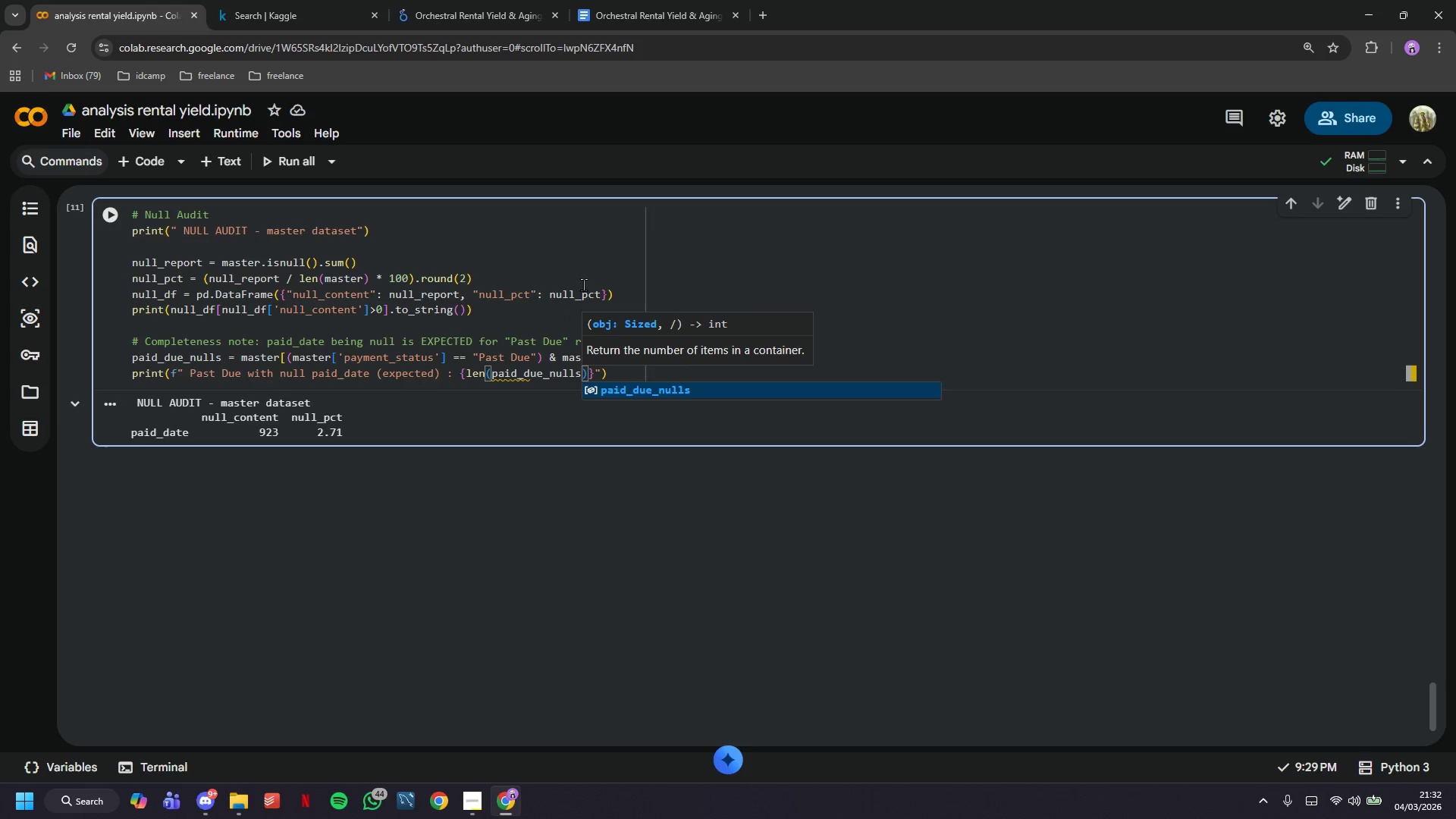 
key(ArrowRight)
 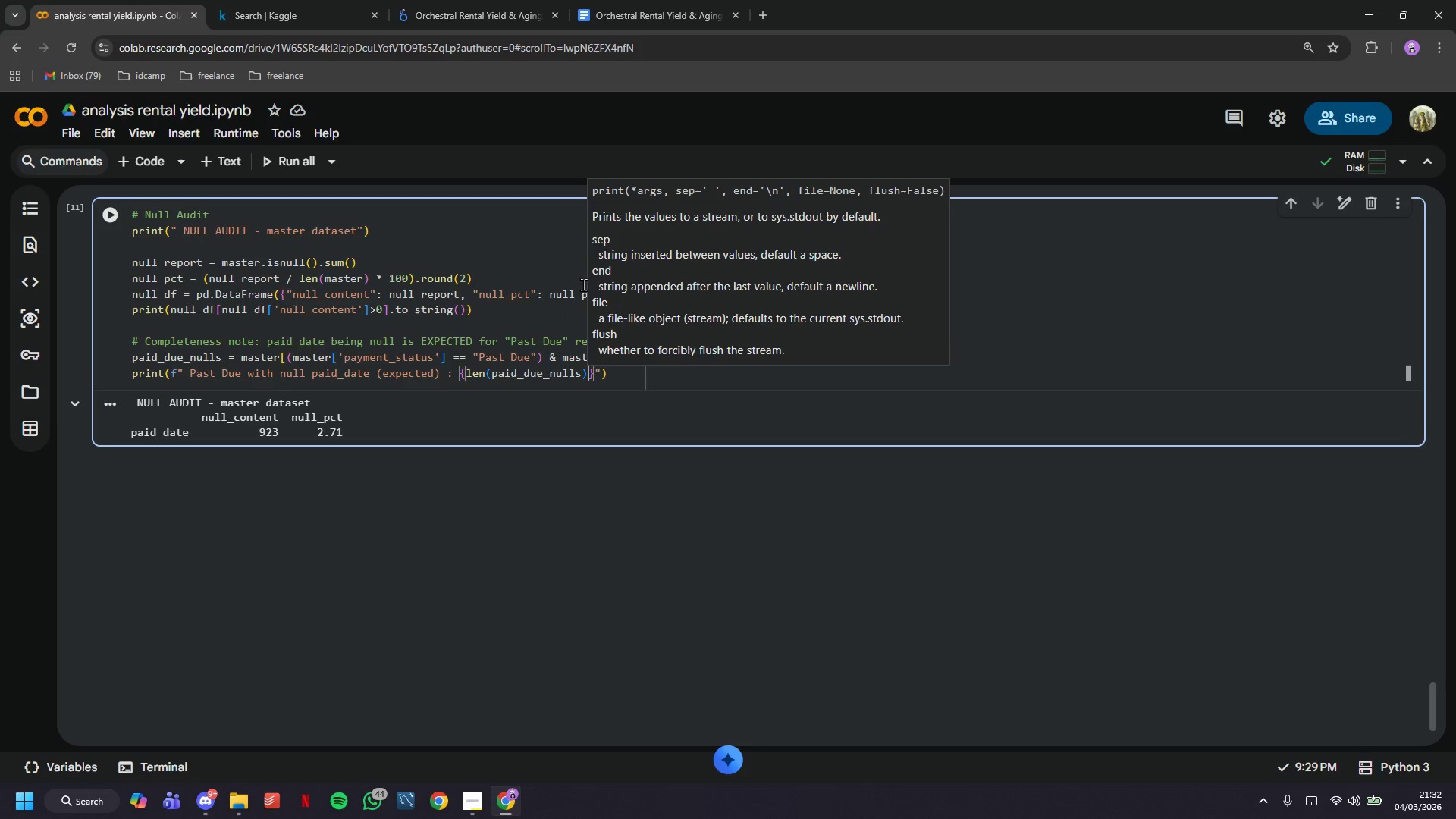 
key(Shift+Semicolon)
 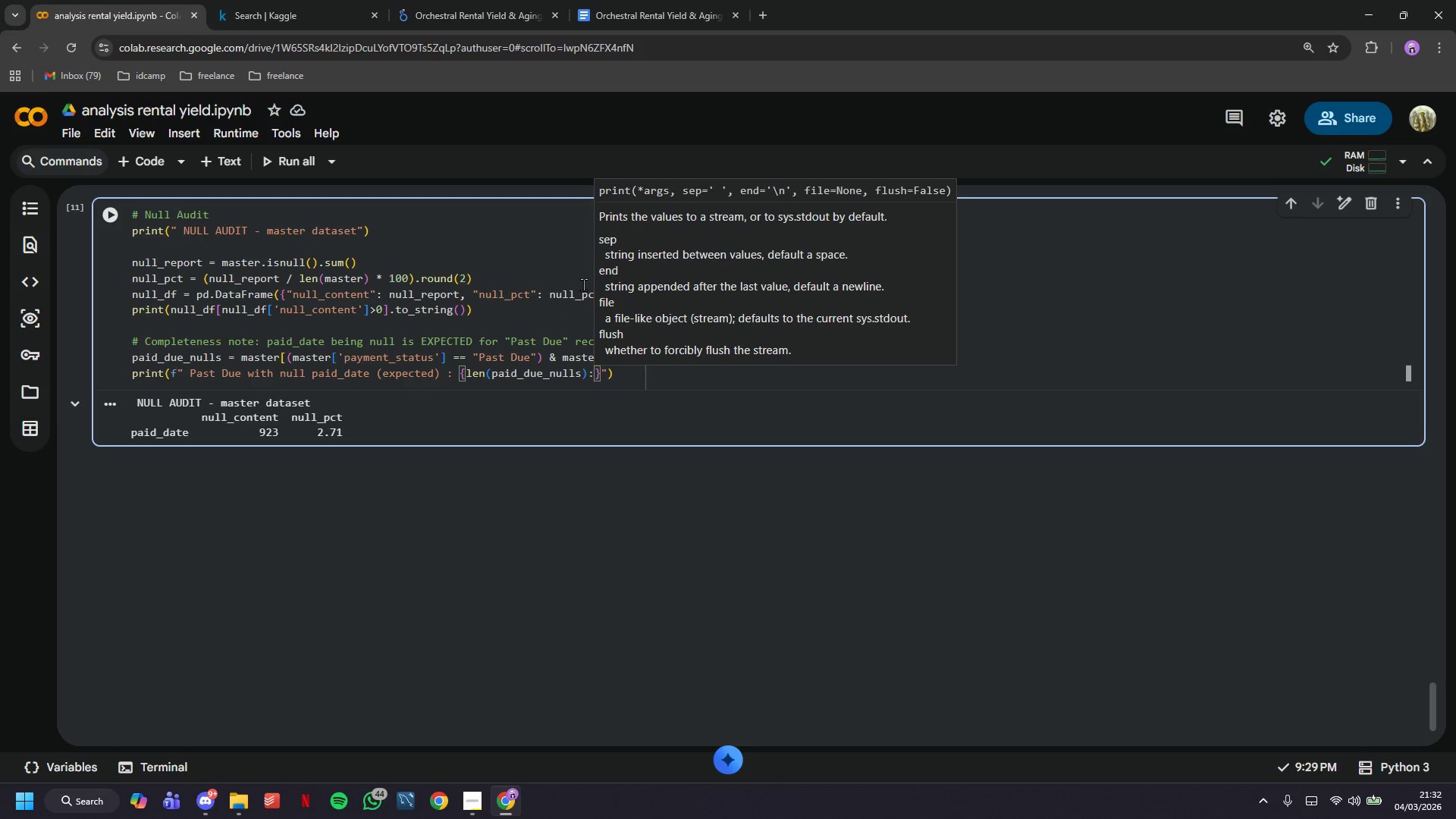 
key(Comma)
 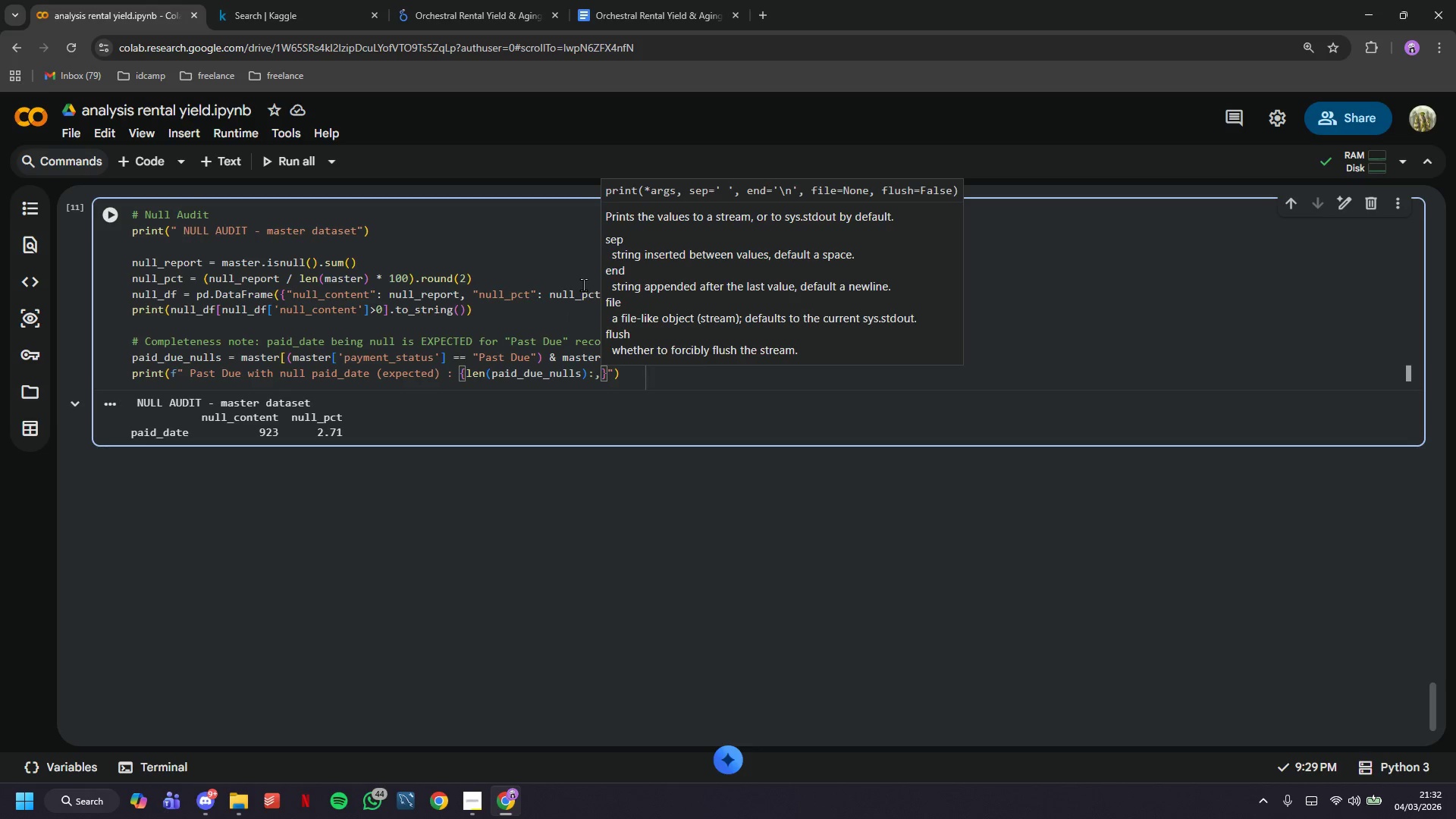 
key(ArrowRight)
 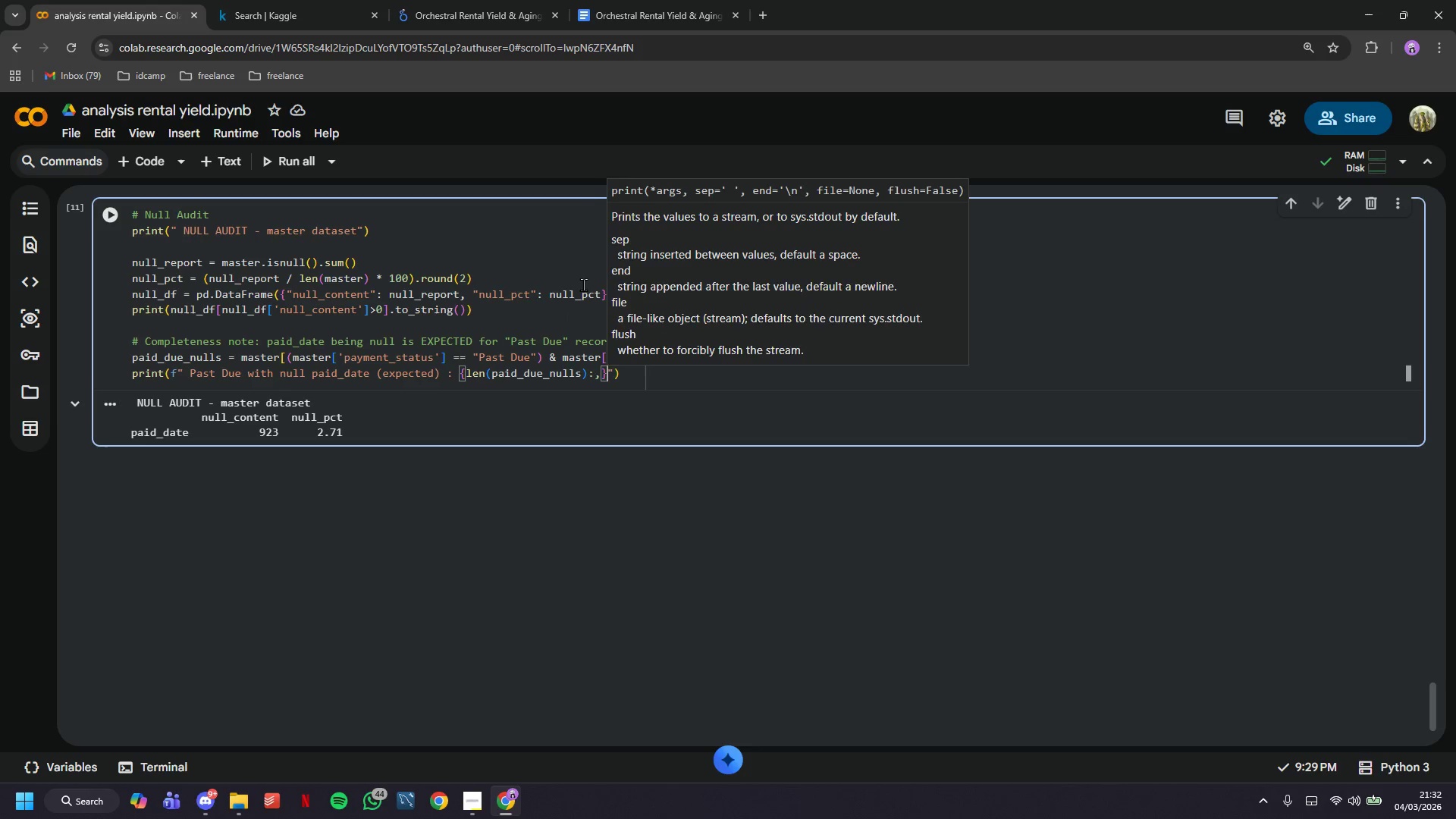 
key(ArrowRight)
 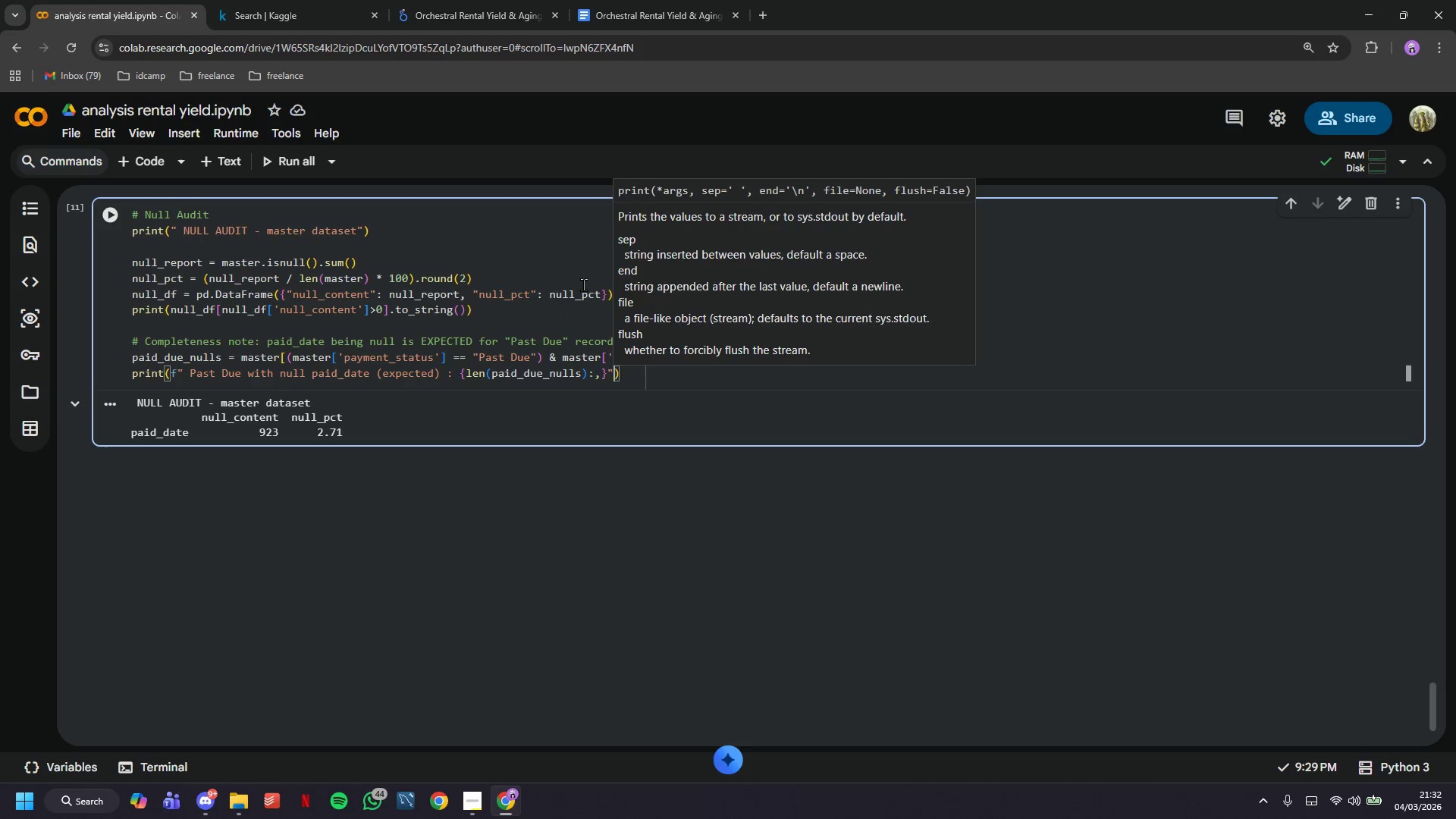 
key(ArrowRight)
 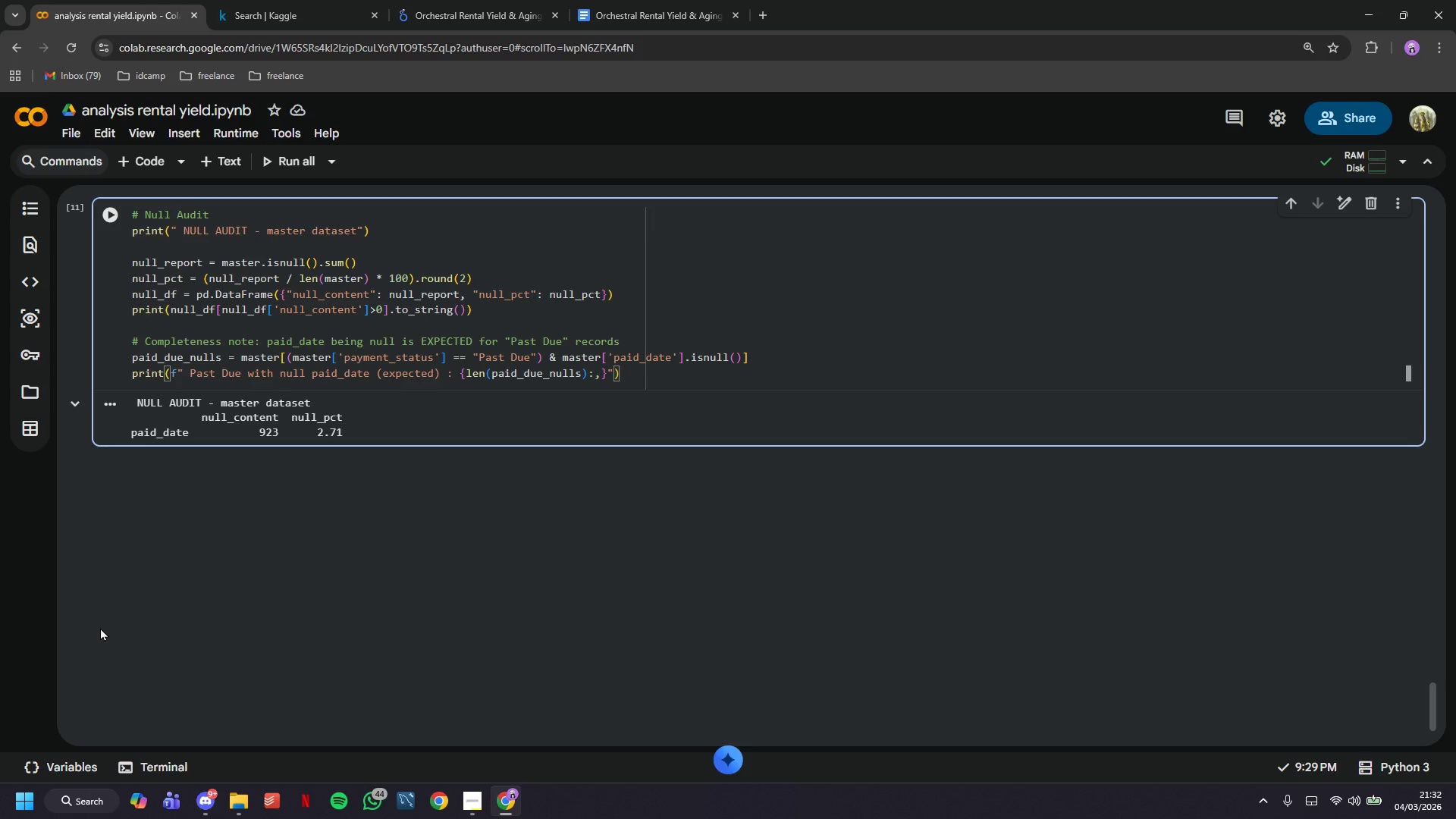 
left_click([109, 225])
 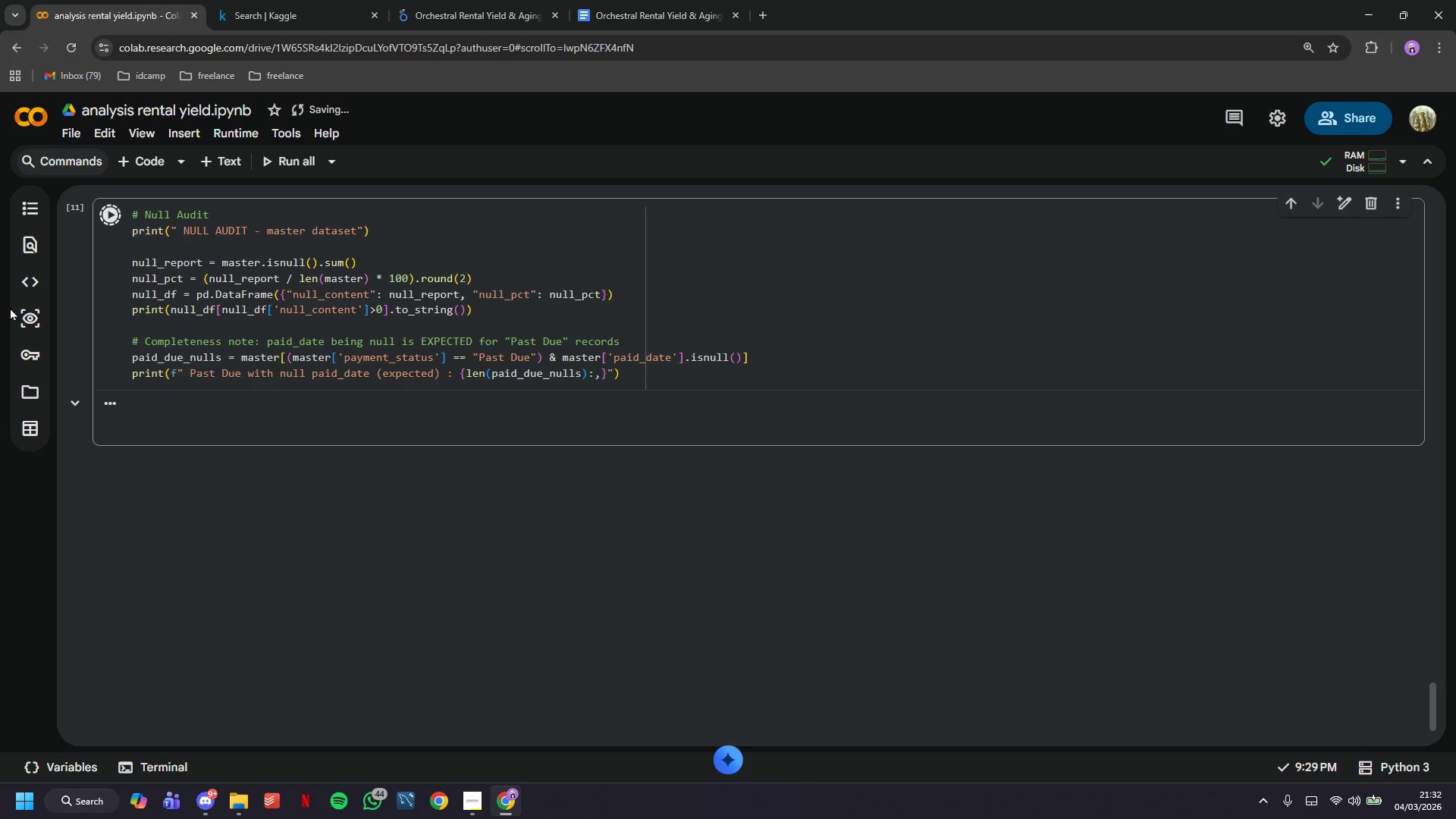 
mouse_move([31, 318])
 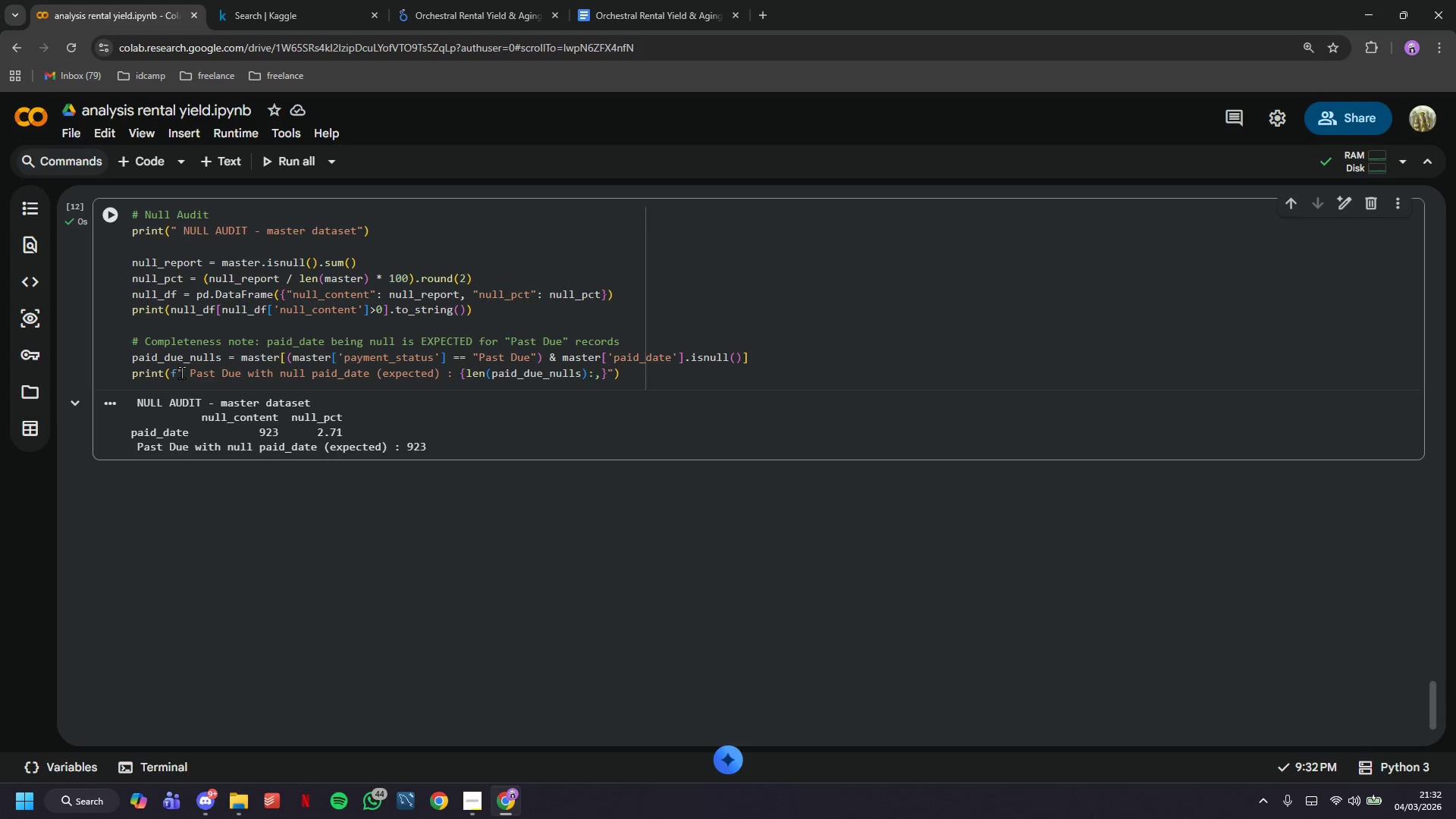 
left_click([182, 372])
 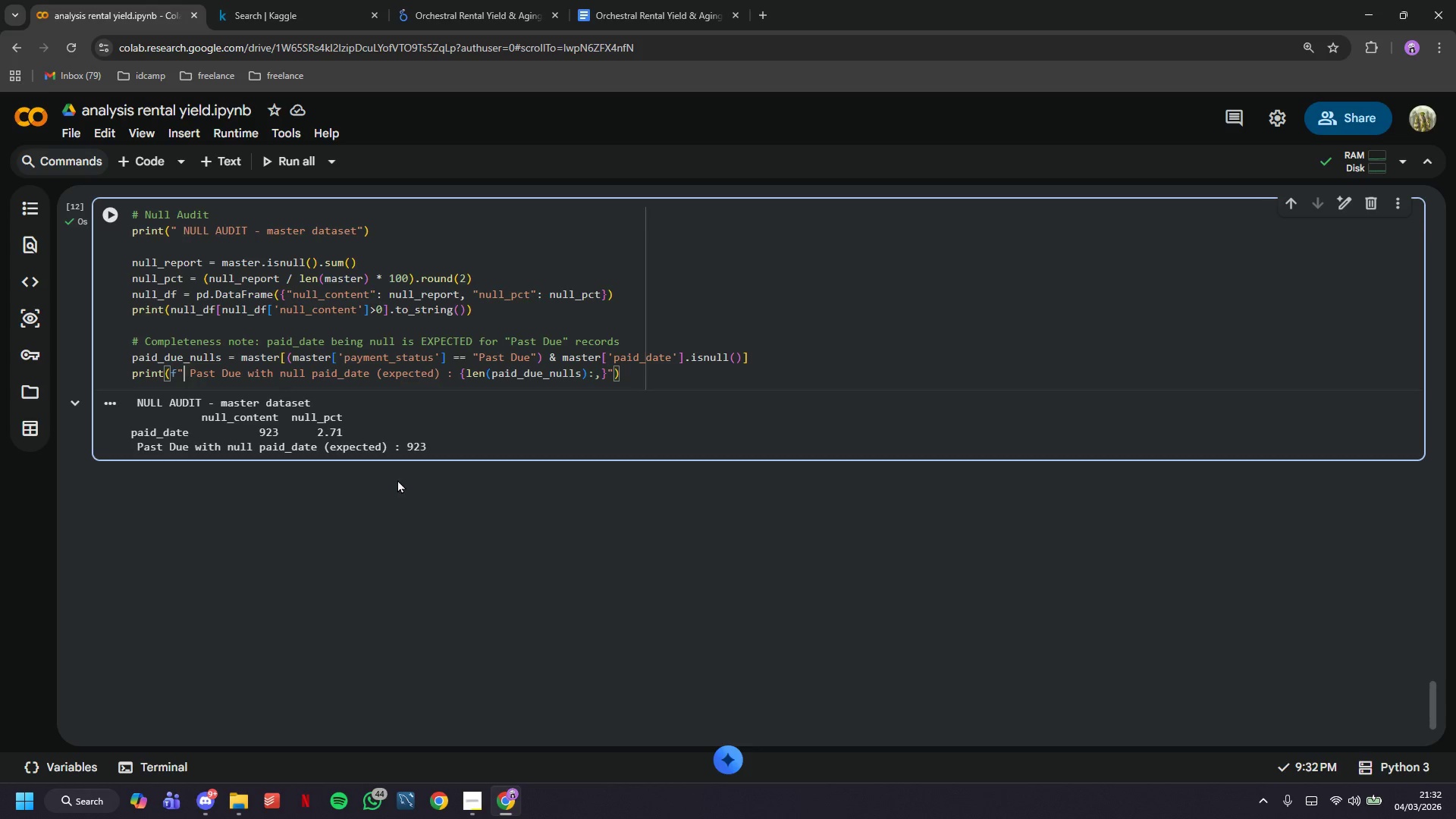 
key(Backspace)
 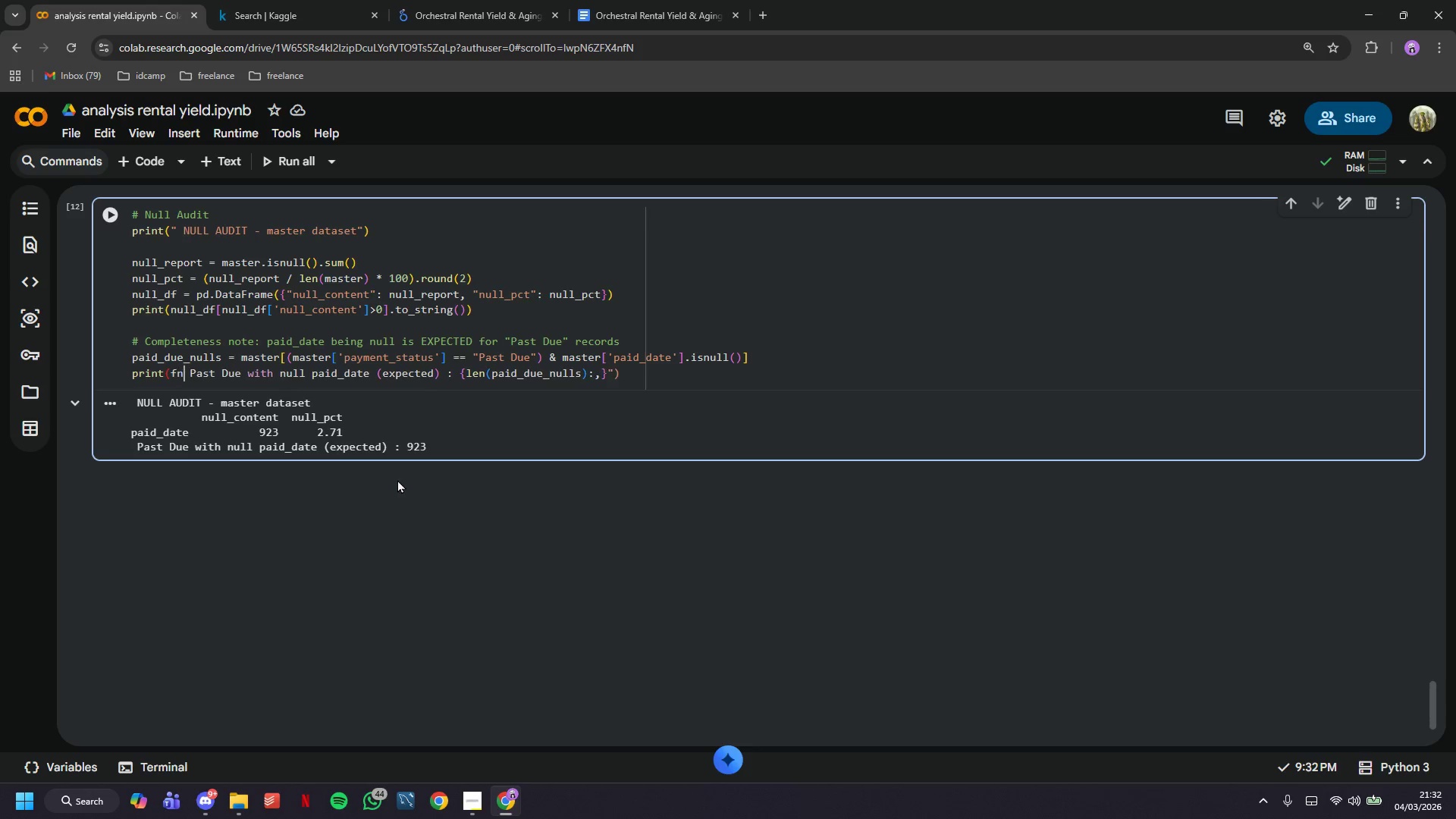 
key(N)
 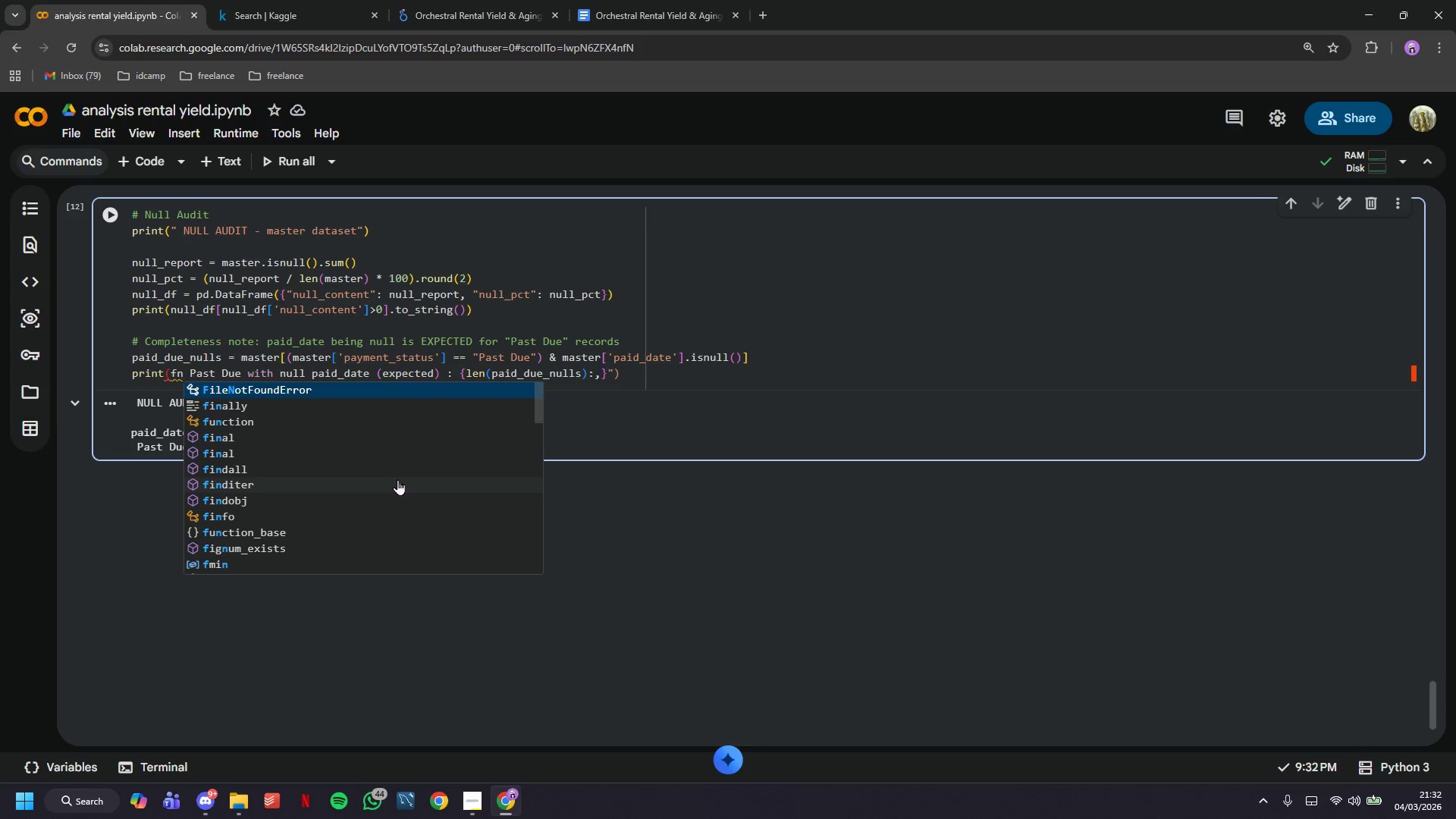 
key(Backspace)
 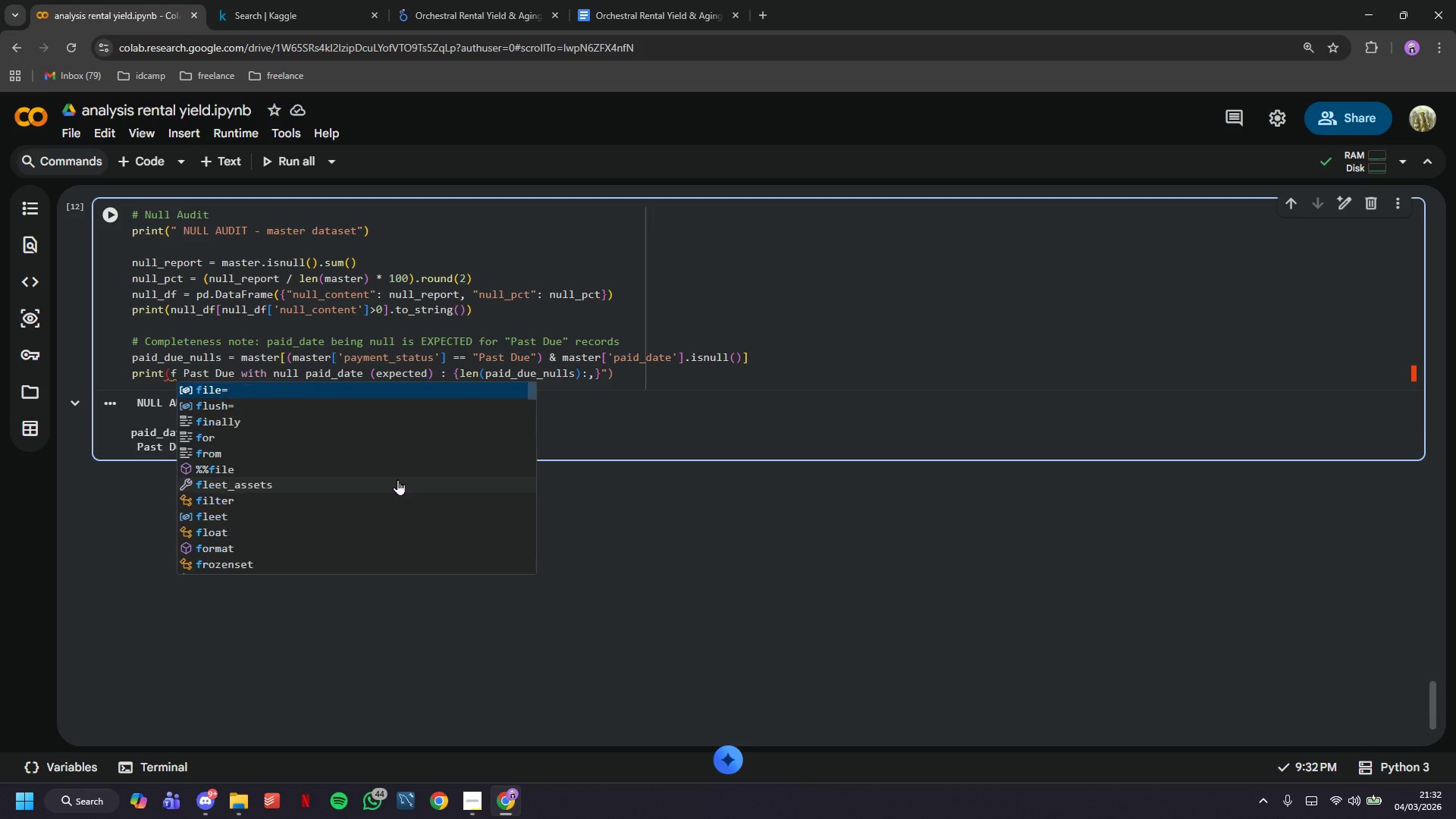 
key(Shift+Quote)
 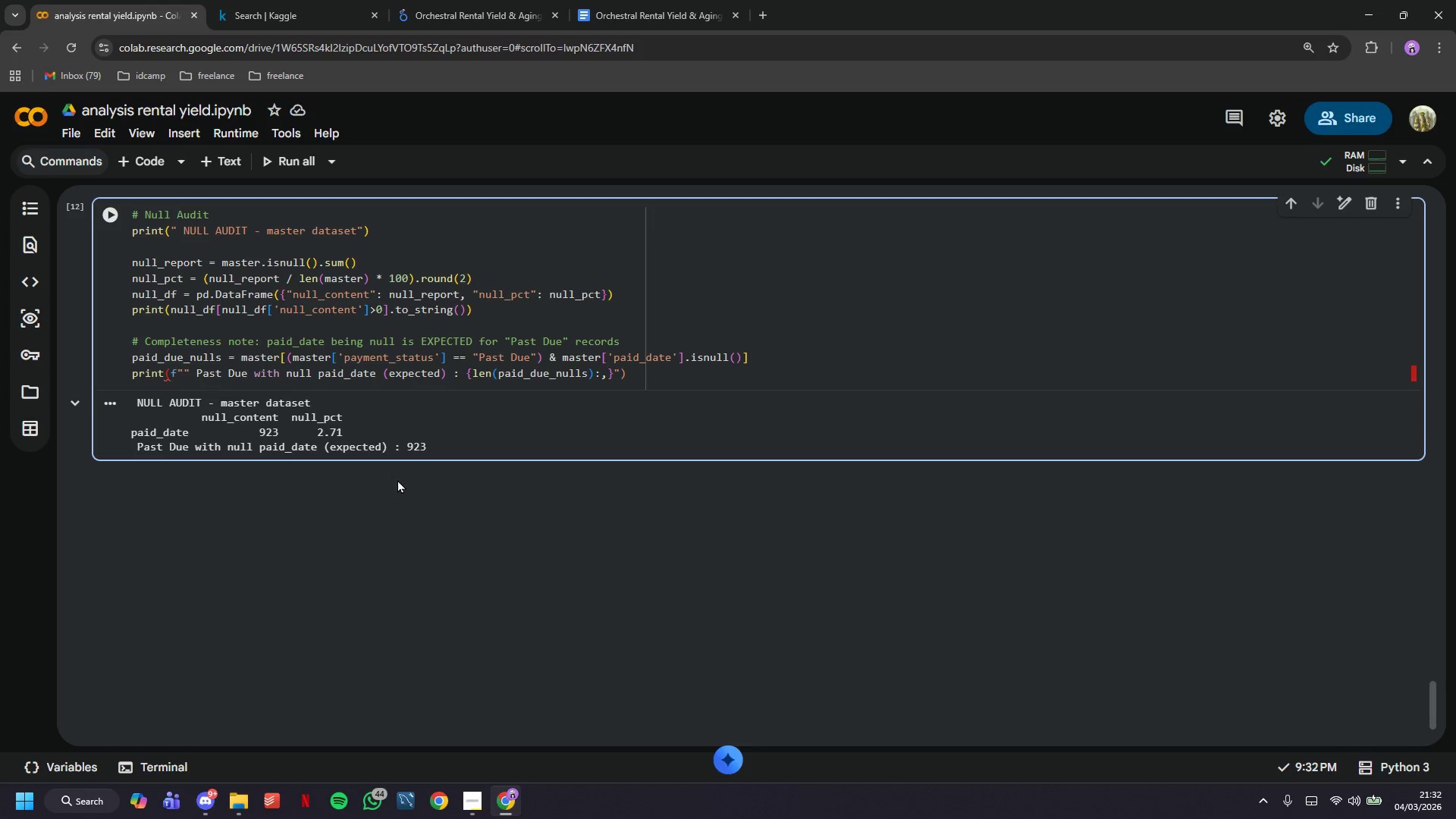 
key(Backslash)
 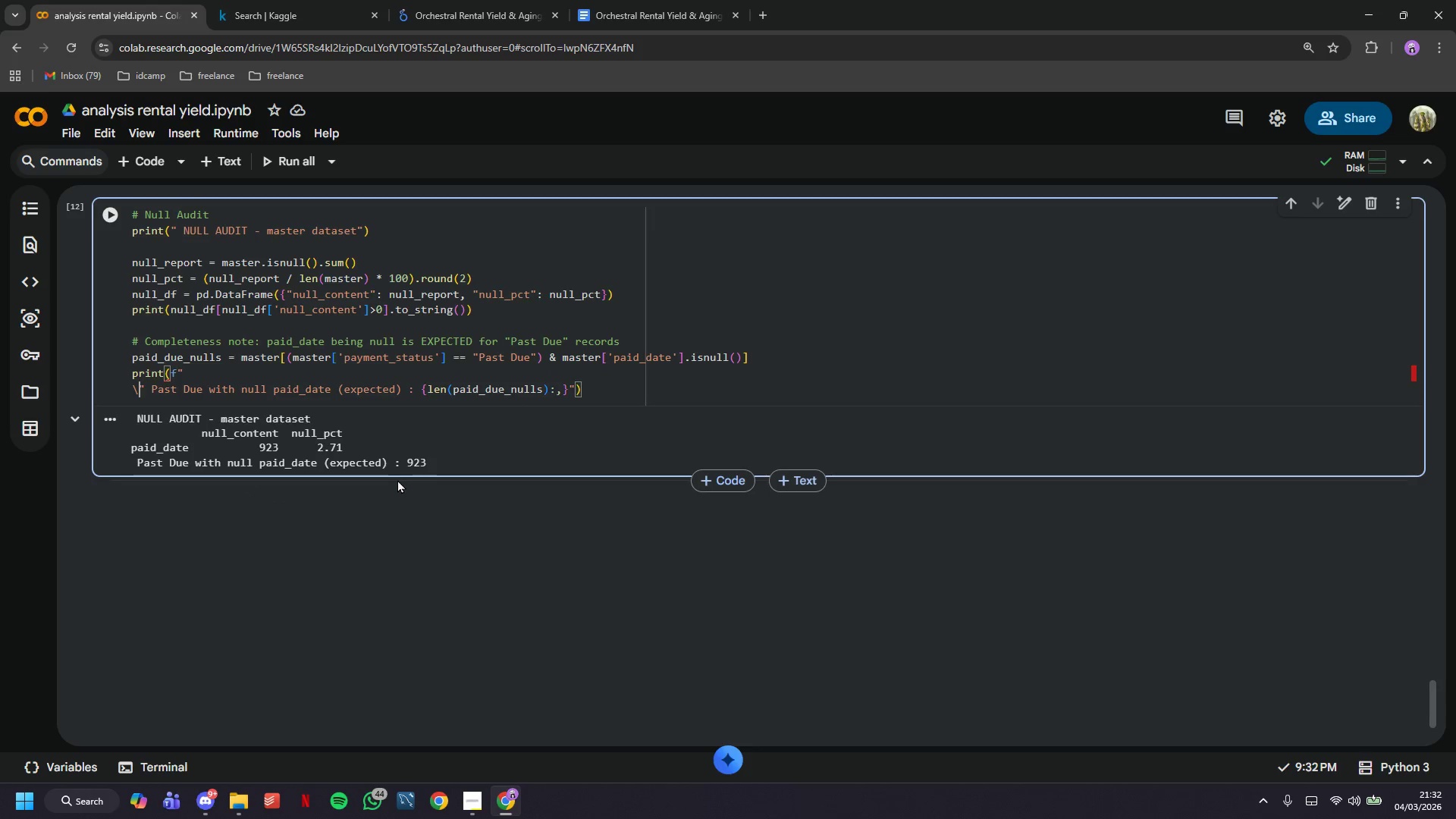 
key(Enter)
 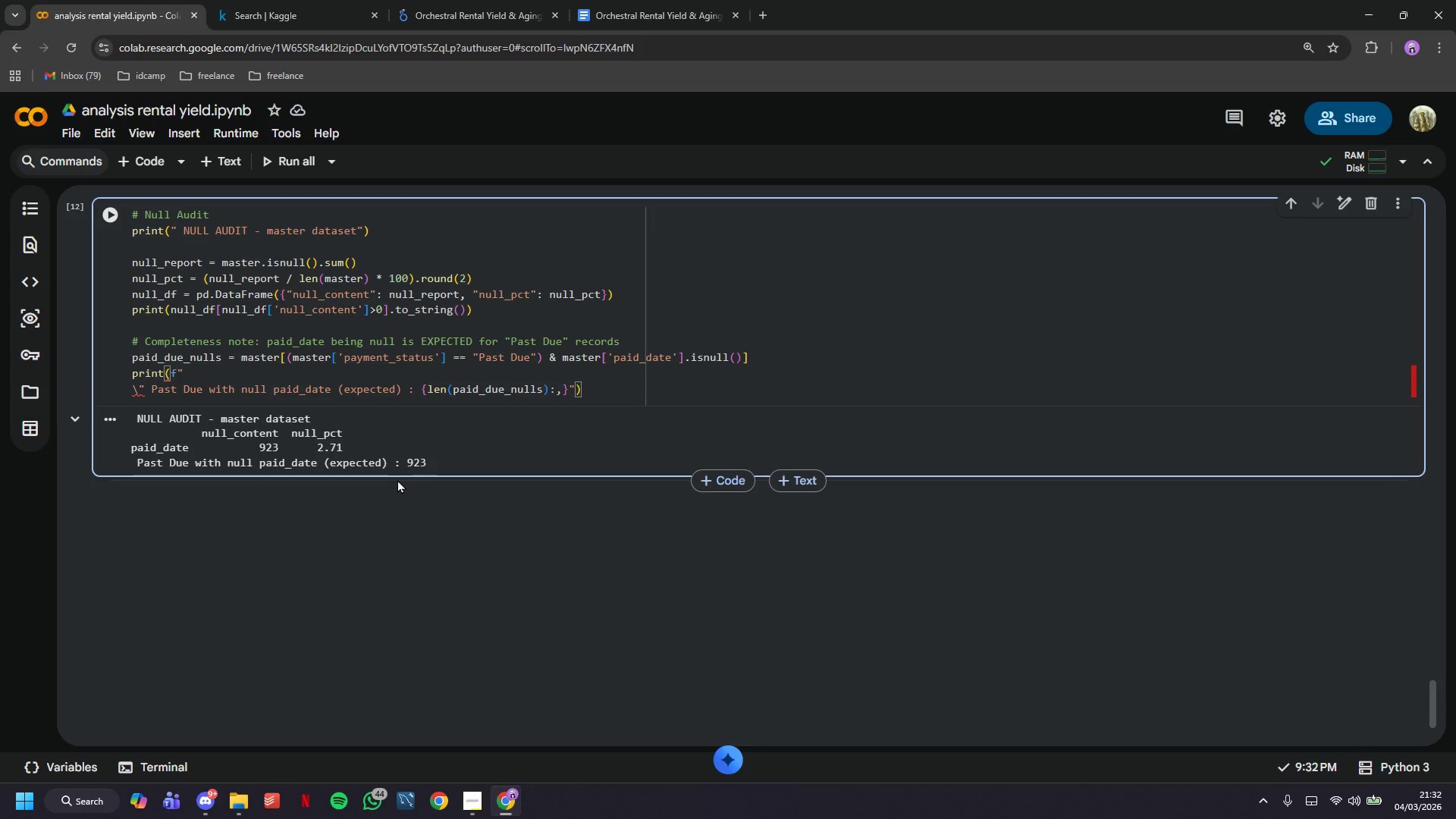 
key(Backspace)
 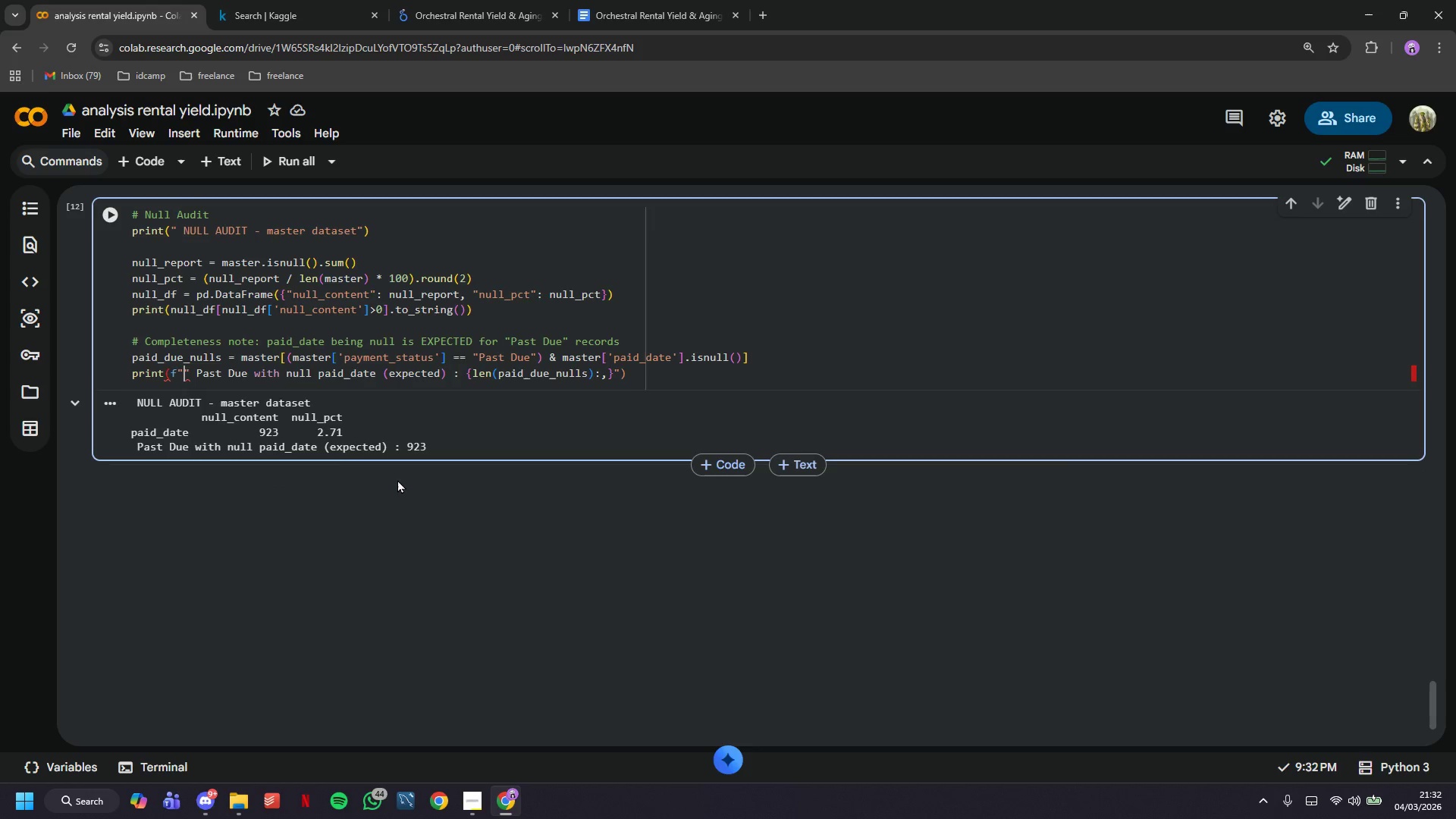 
key(Backspace)
 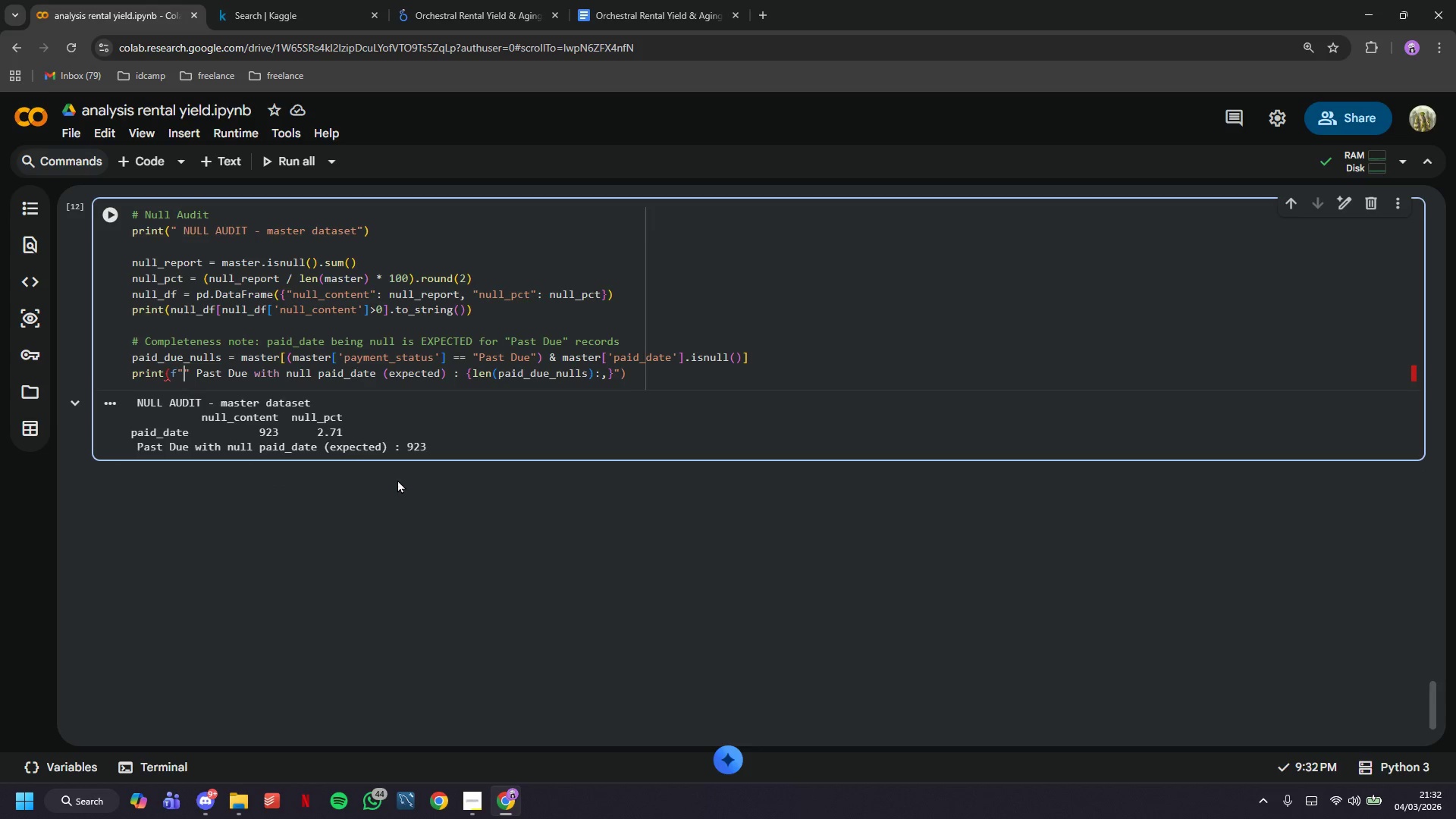 
key(ArrowRight)
 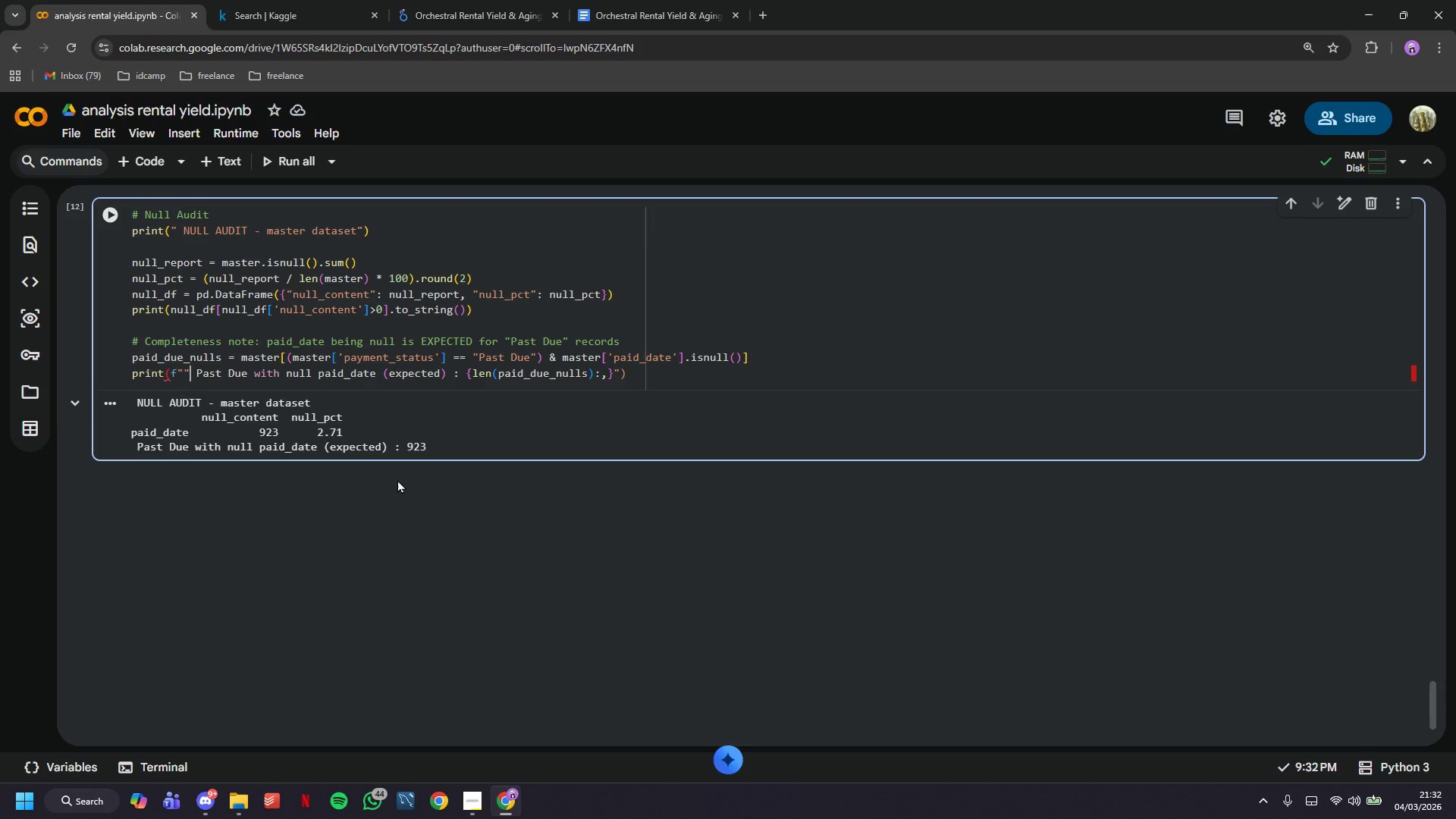 
key(Backspace)
 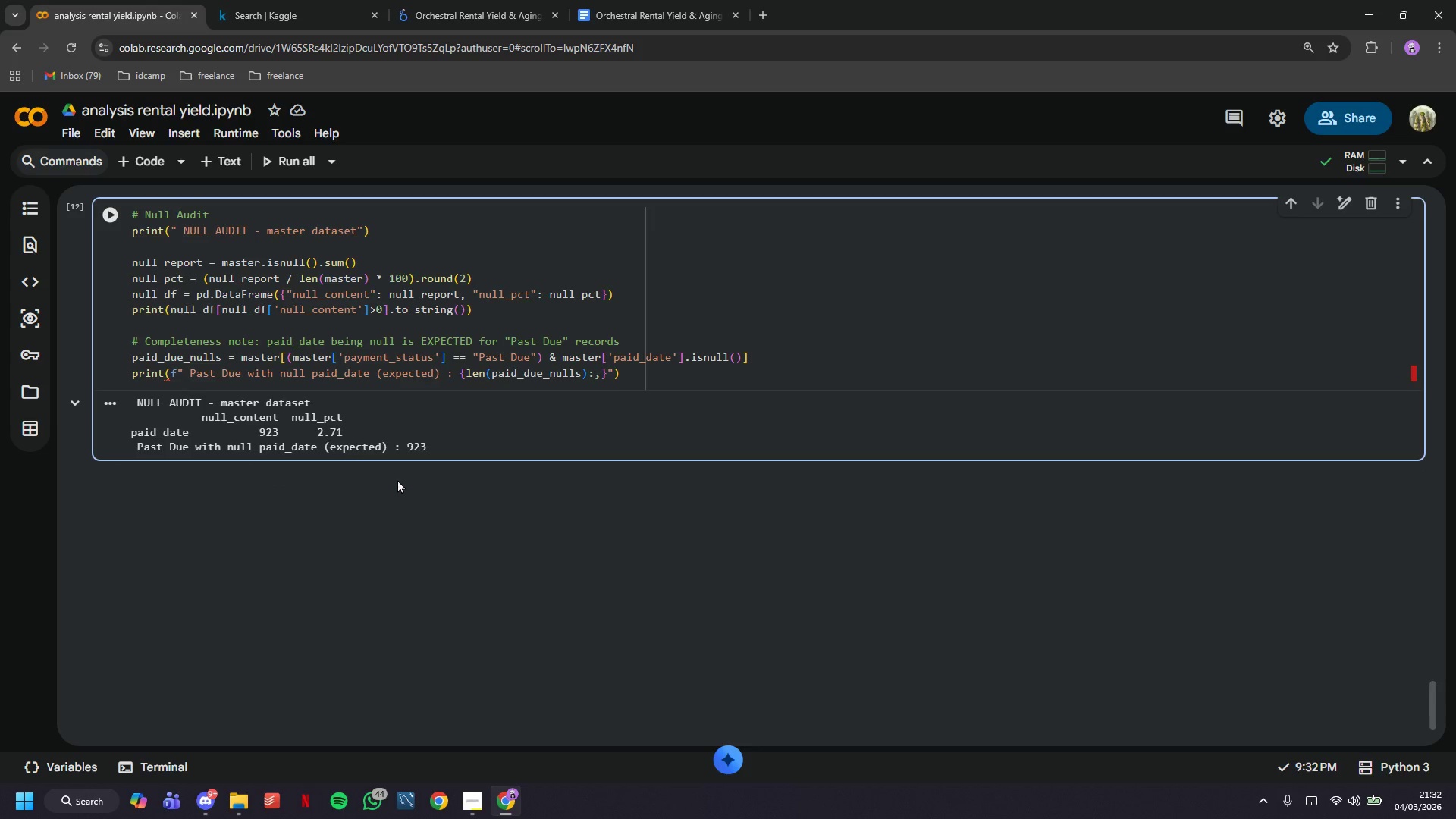 
key(Backslash)
 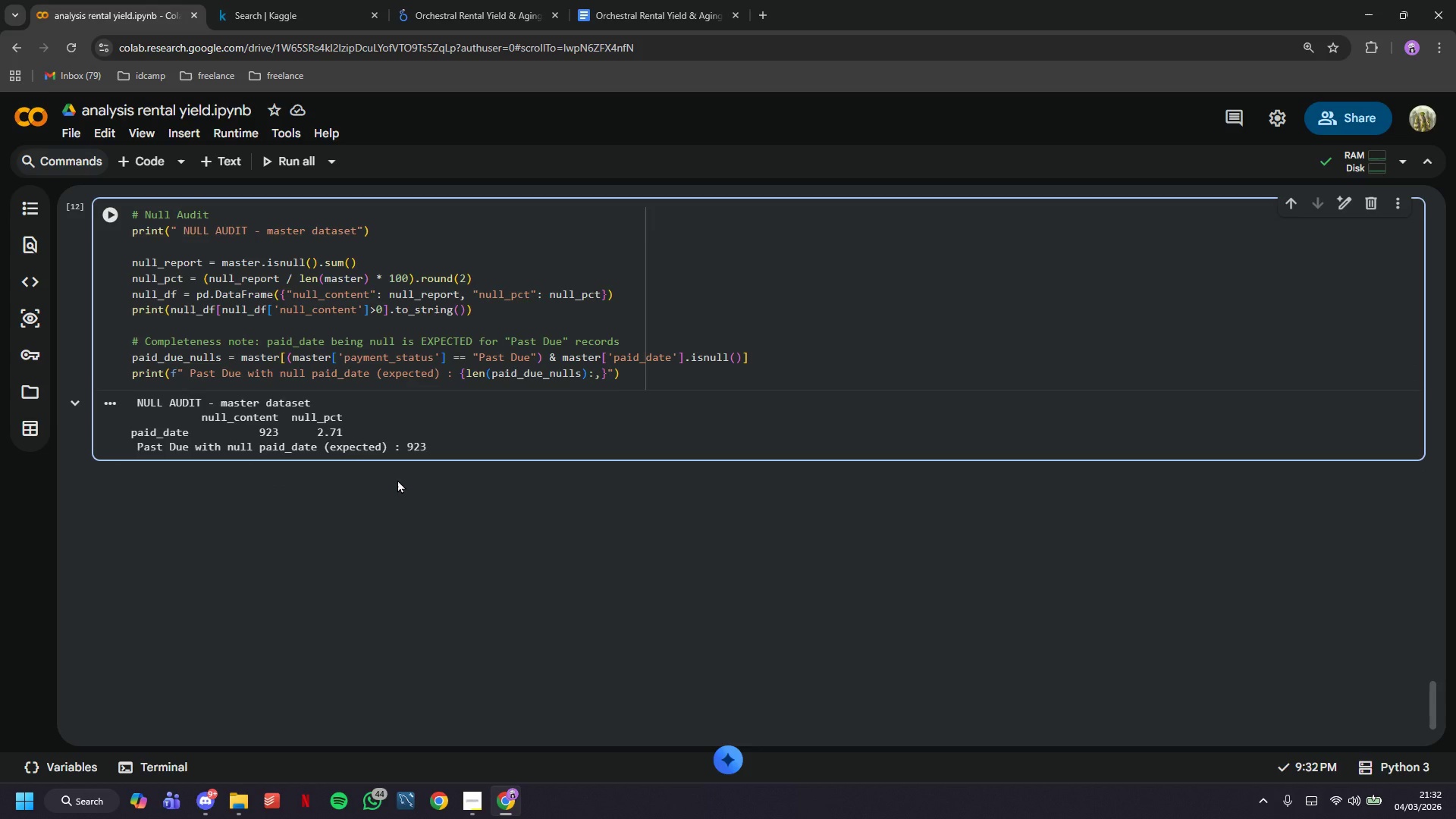 
key(N)
 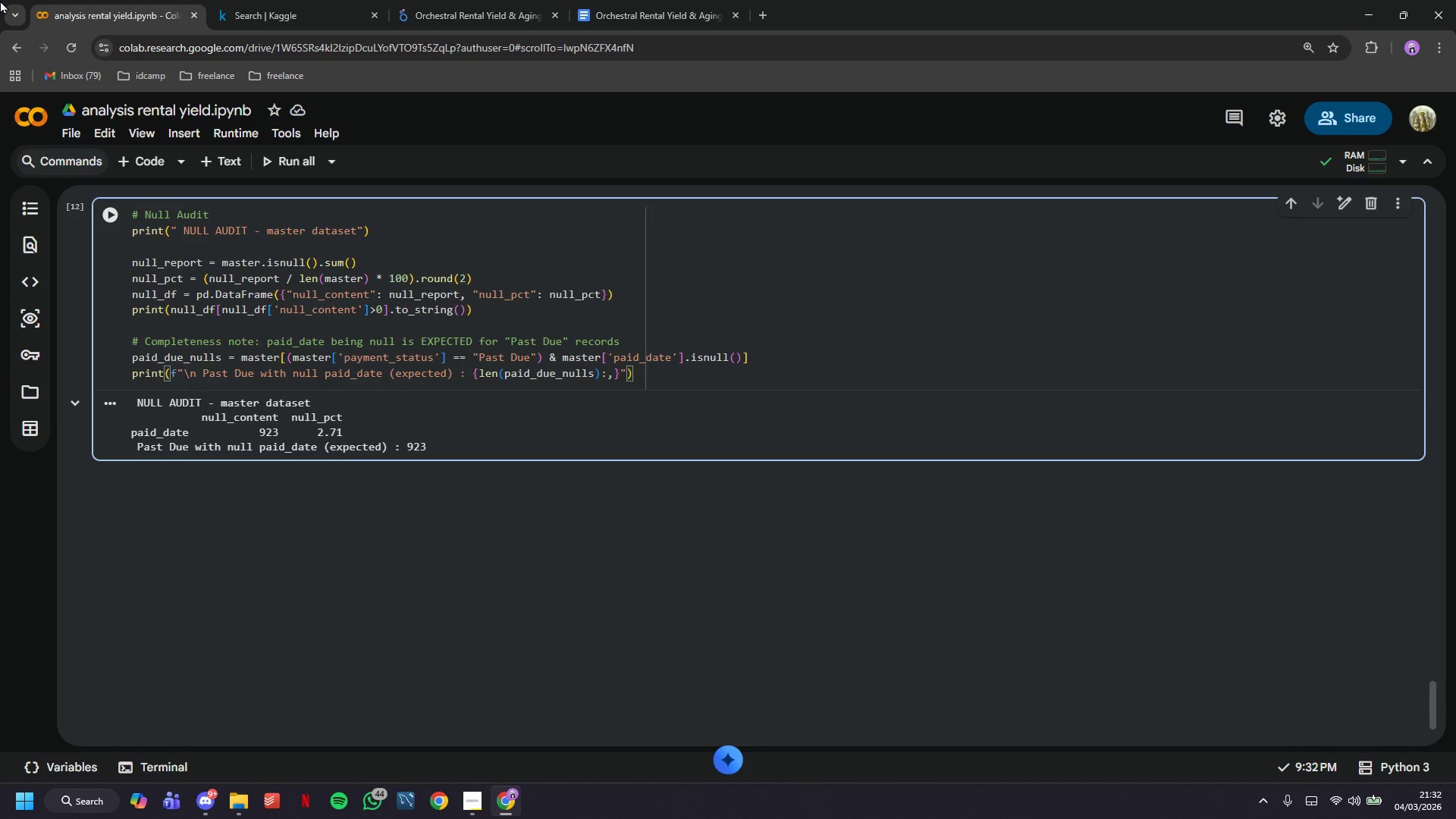 
left_click([111, 218])
 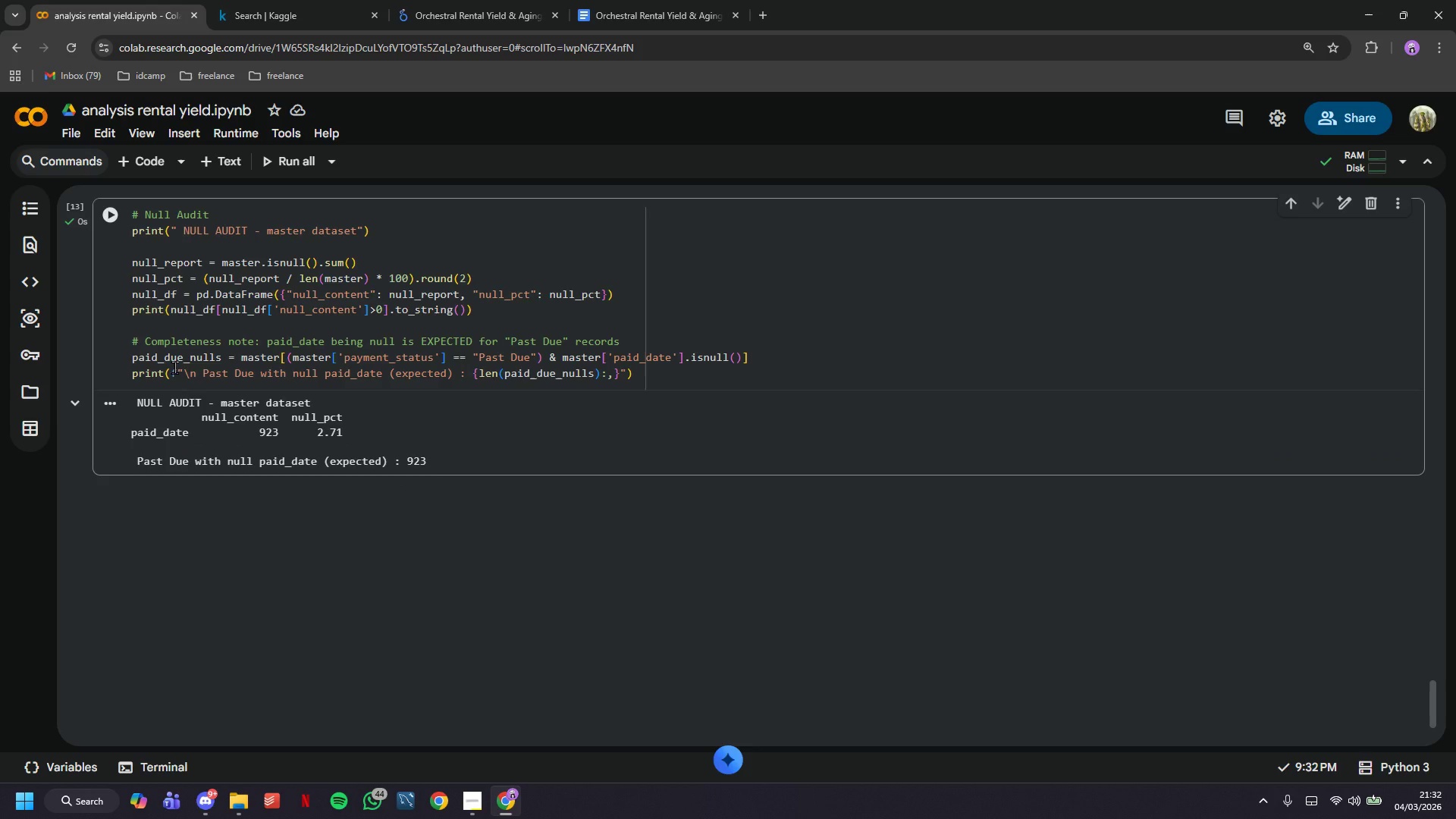 
wait(6.72)
 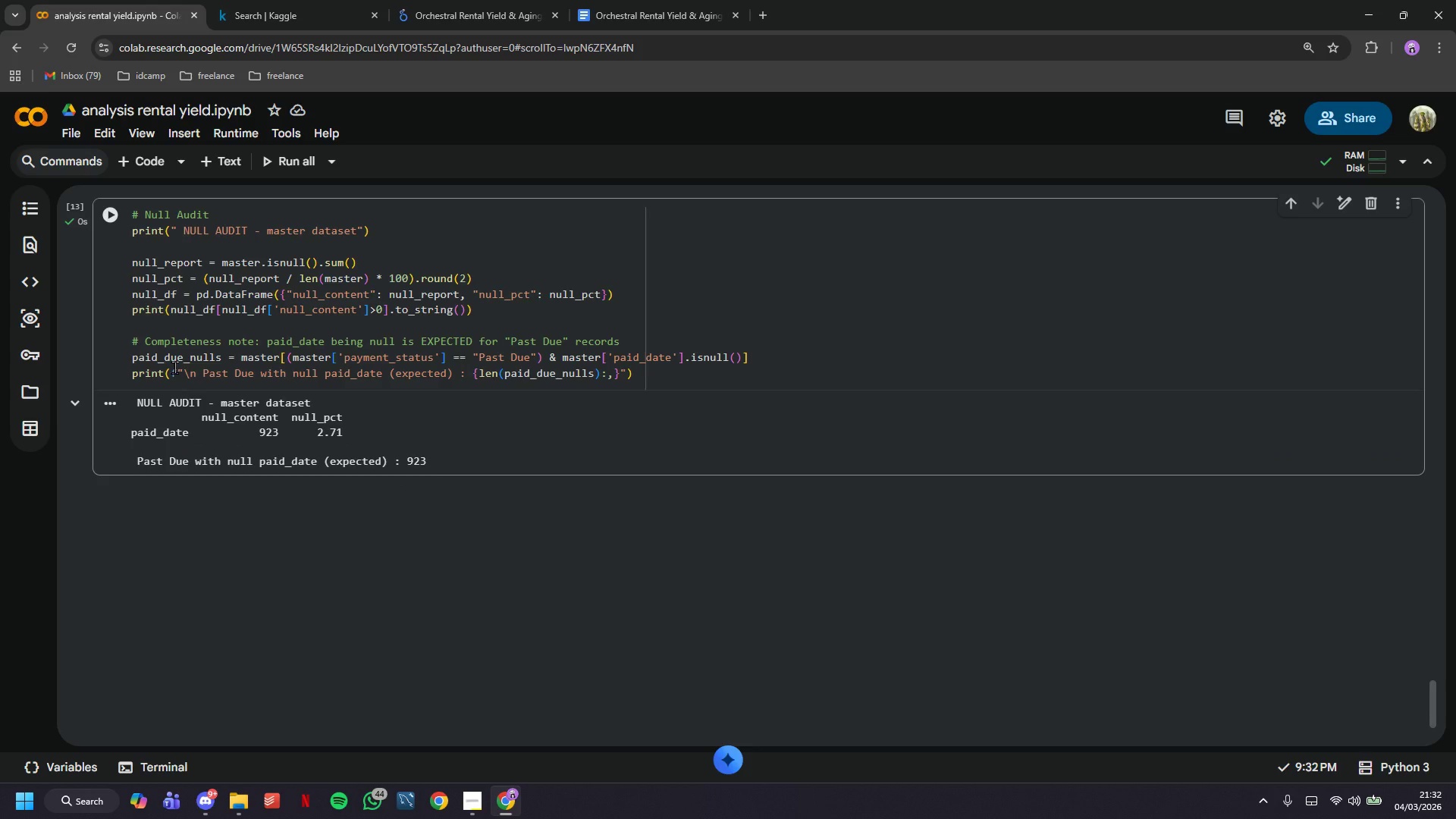 
left_click([200, 378])
 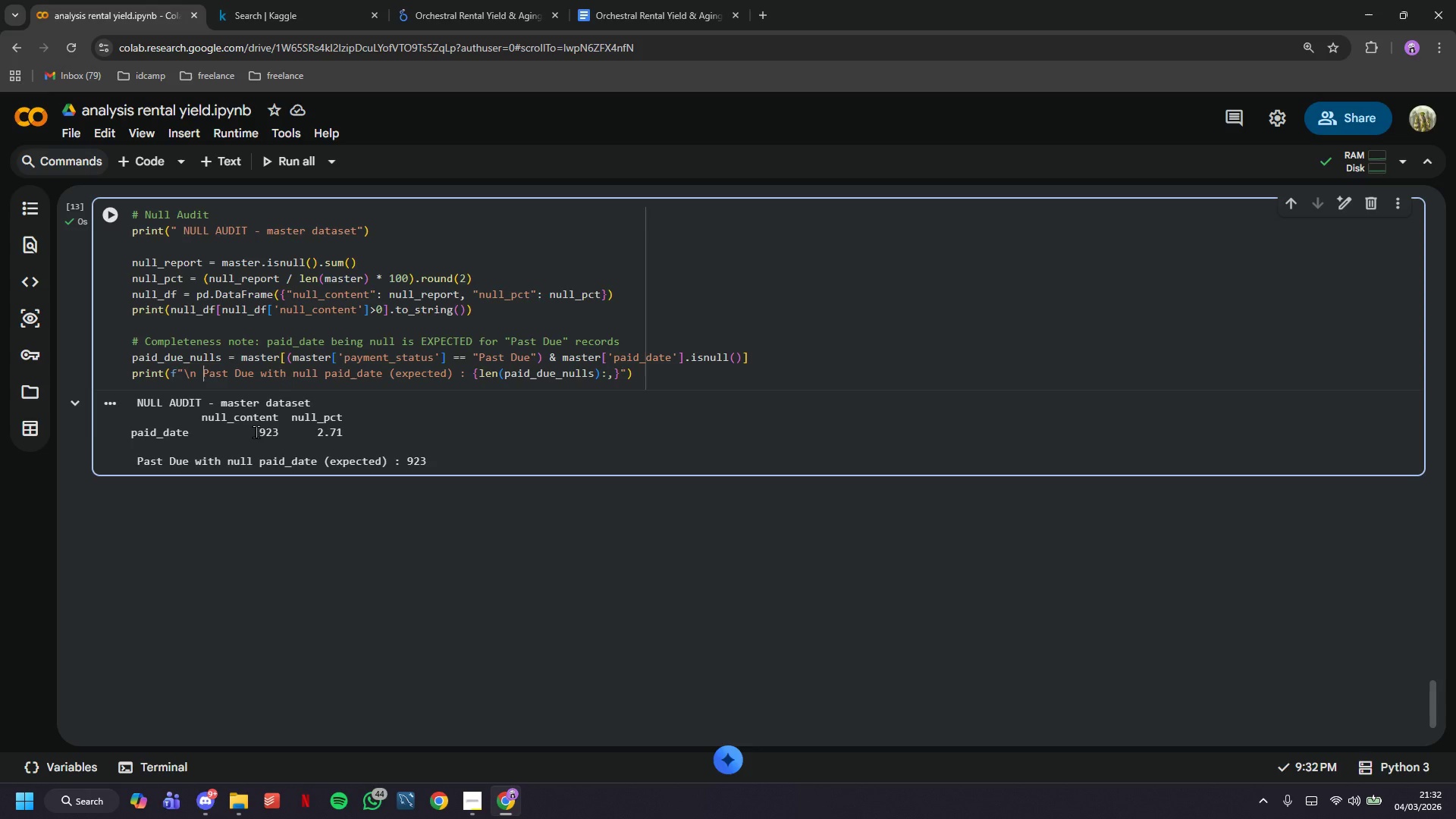 
key(Backspace)
 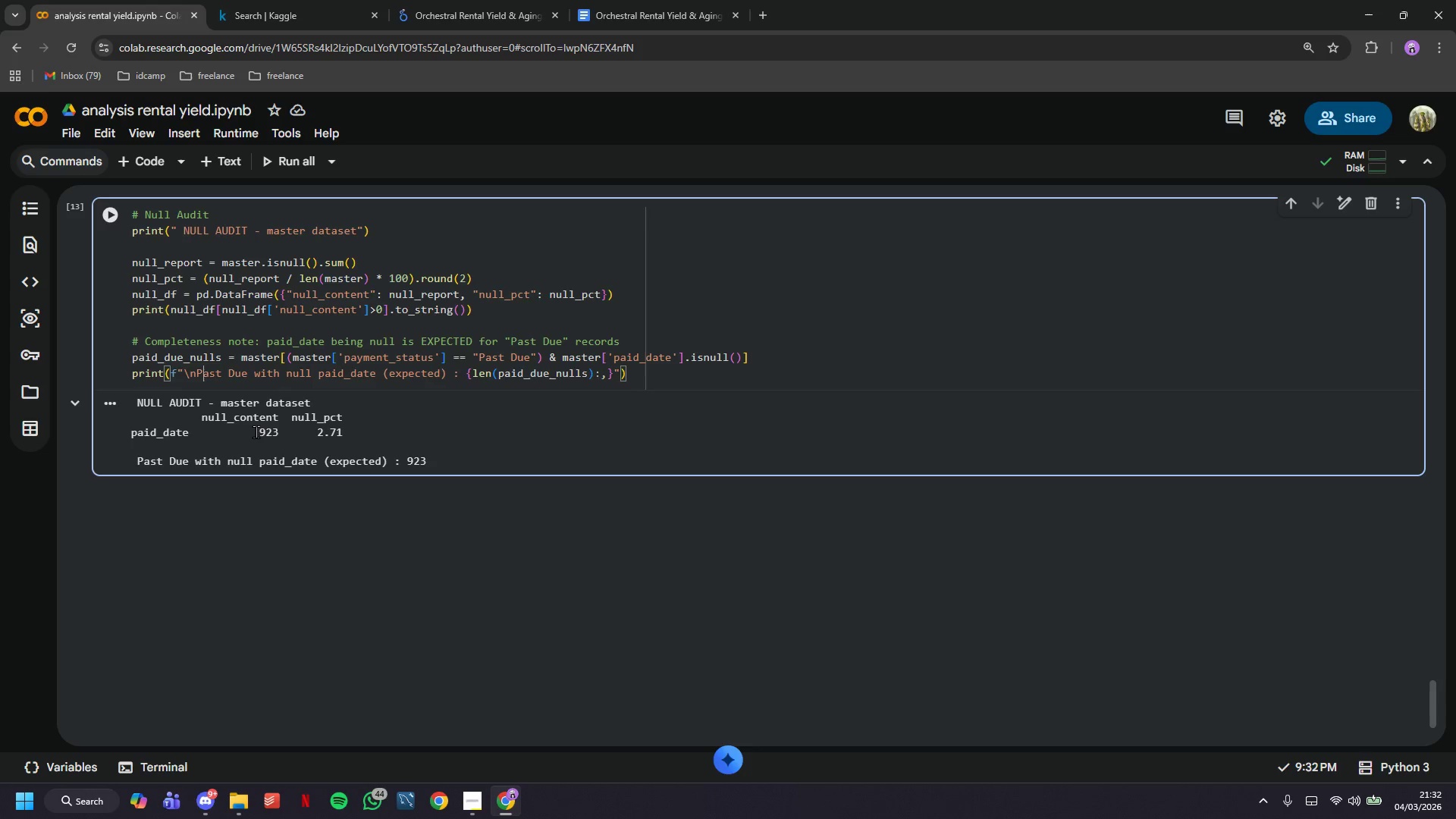 
hold_key(key=ArrowRight, duration=1.5)
 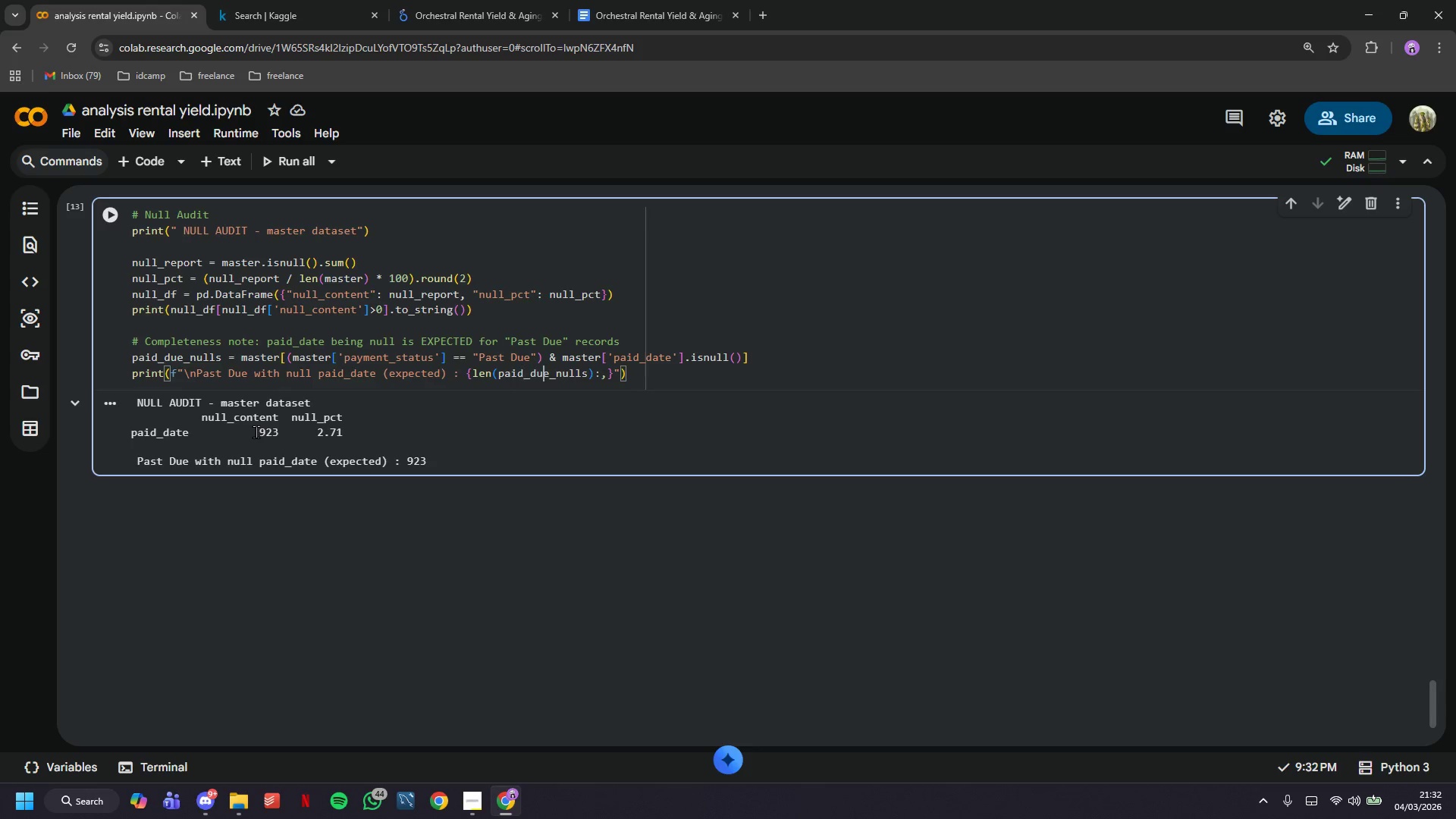 
hold_key(key=ArrowRight, duration=1.34)
 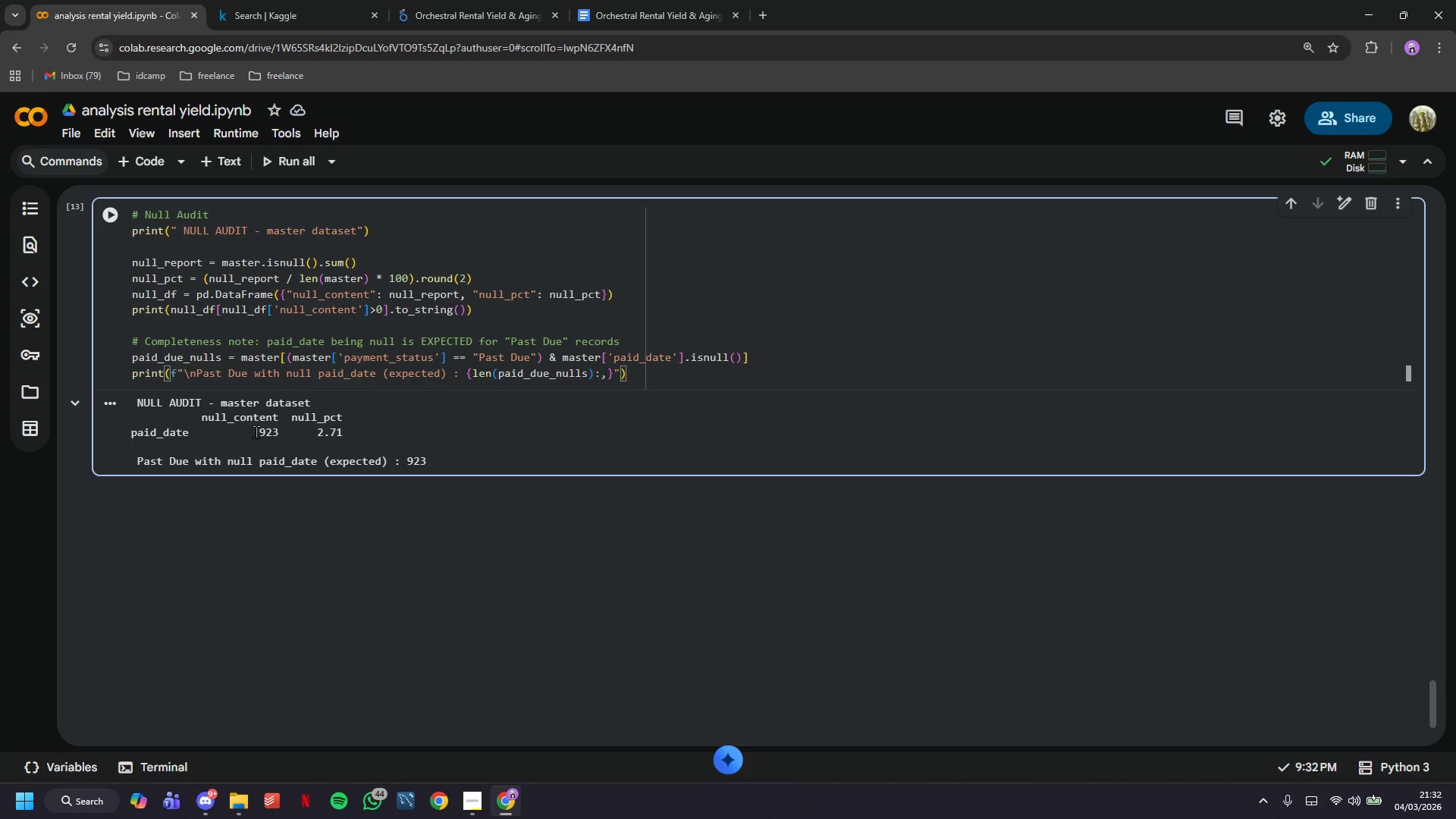 
key(Enter)
 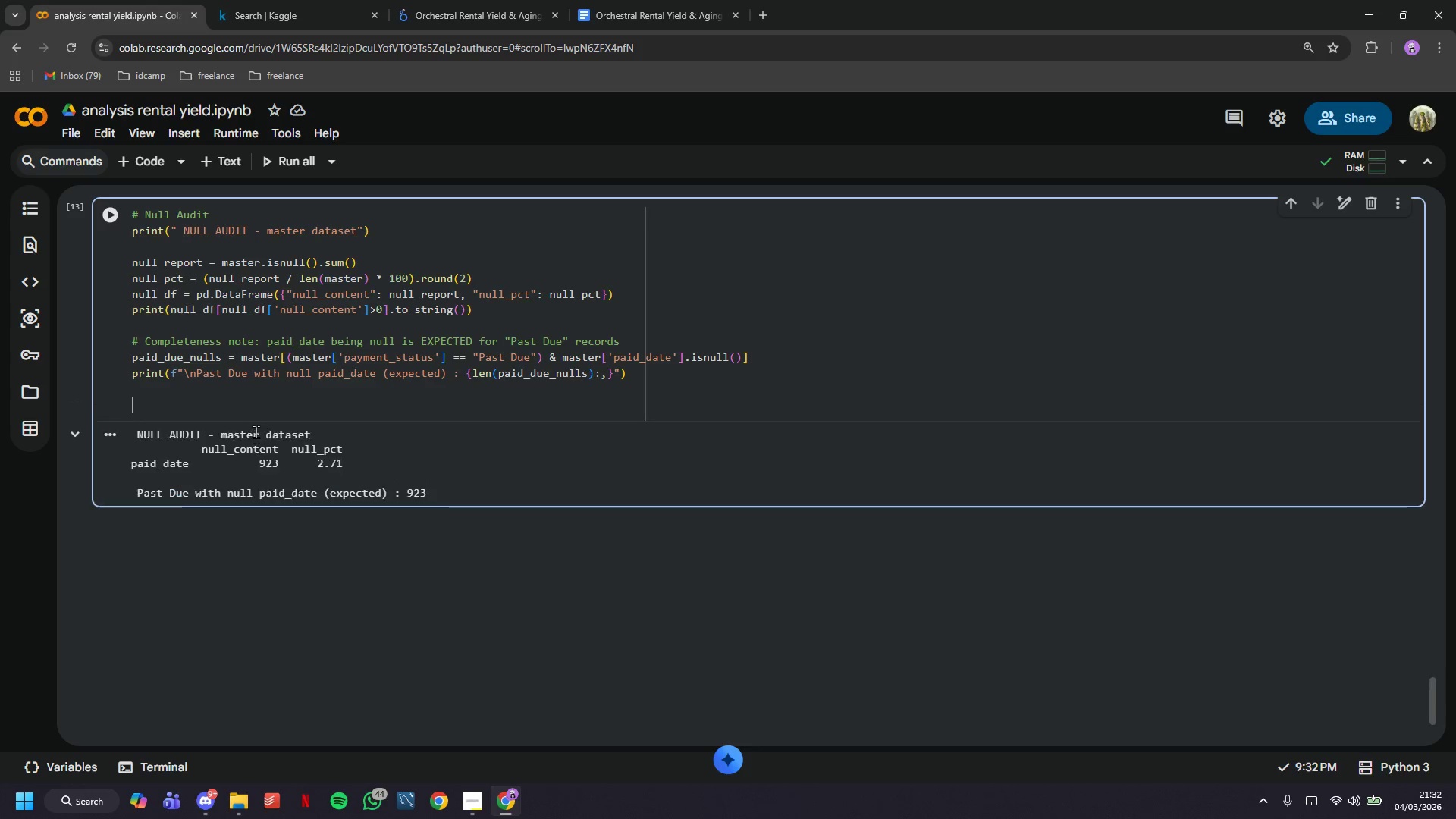 
key(Enter)
 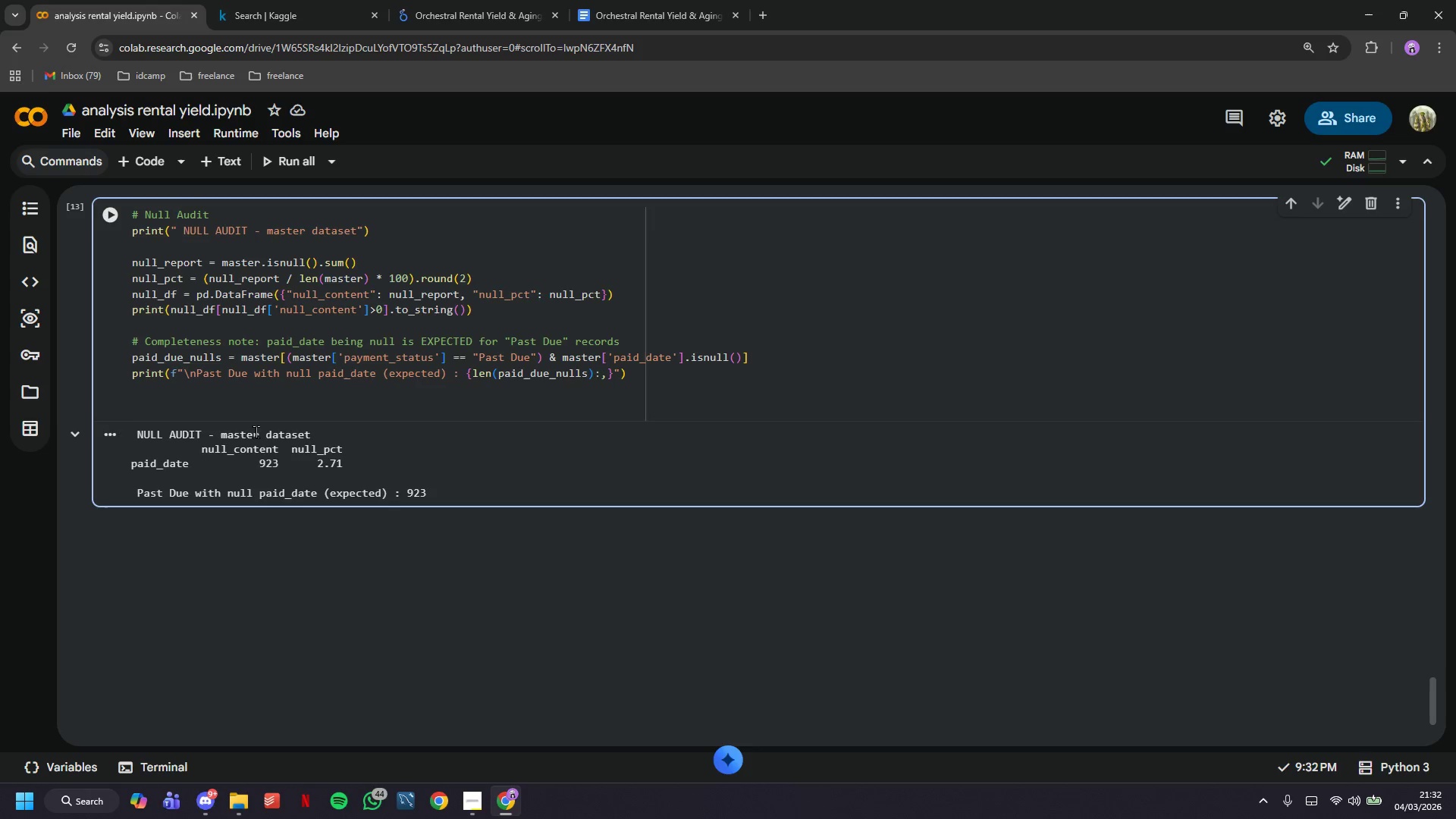 
type(# Range checks)
 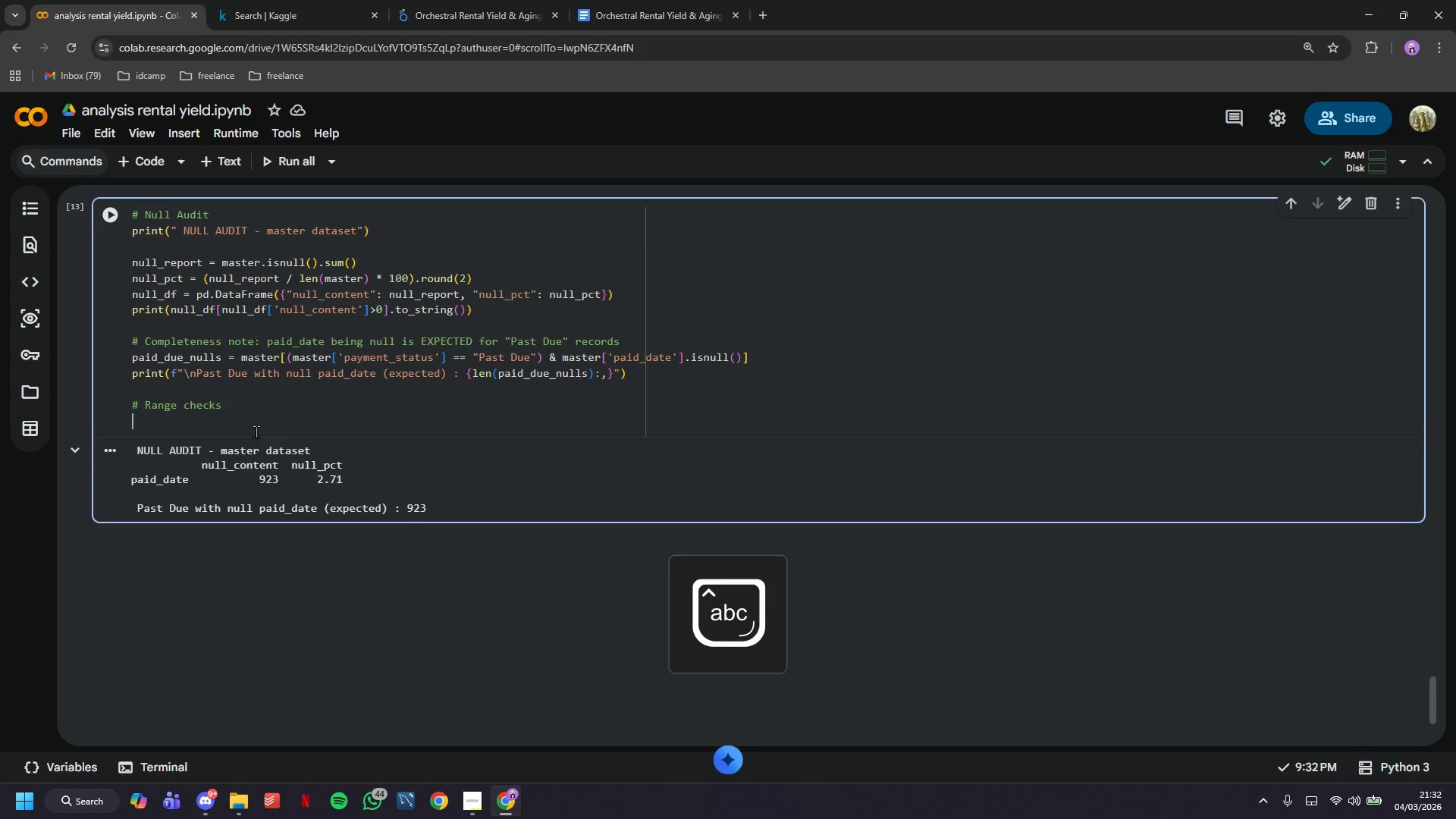 
key(Enter)
 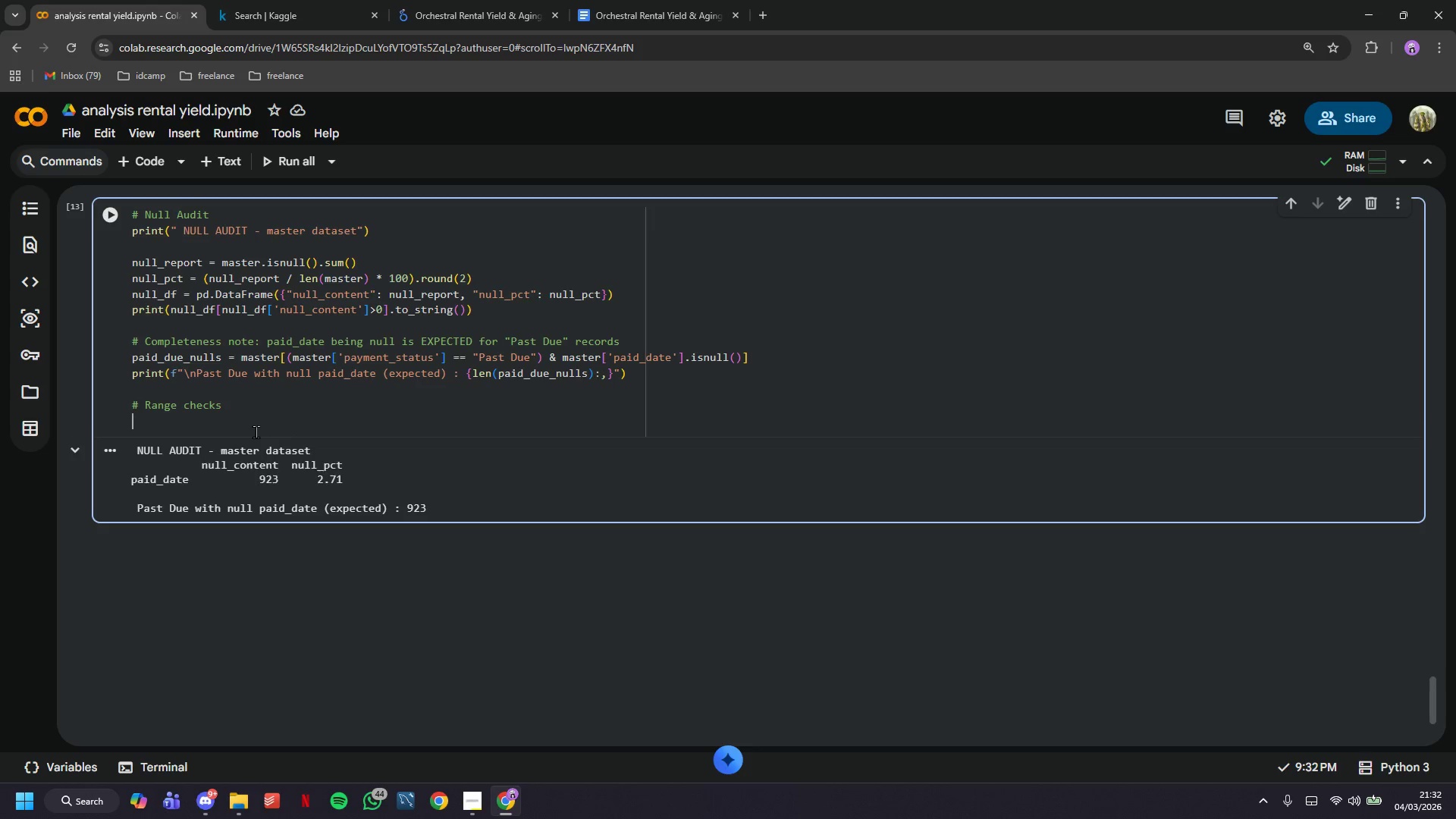 
type(assert master['amount_usd)
 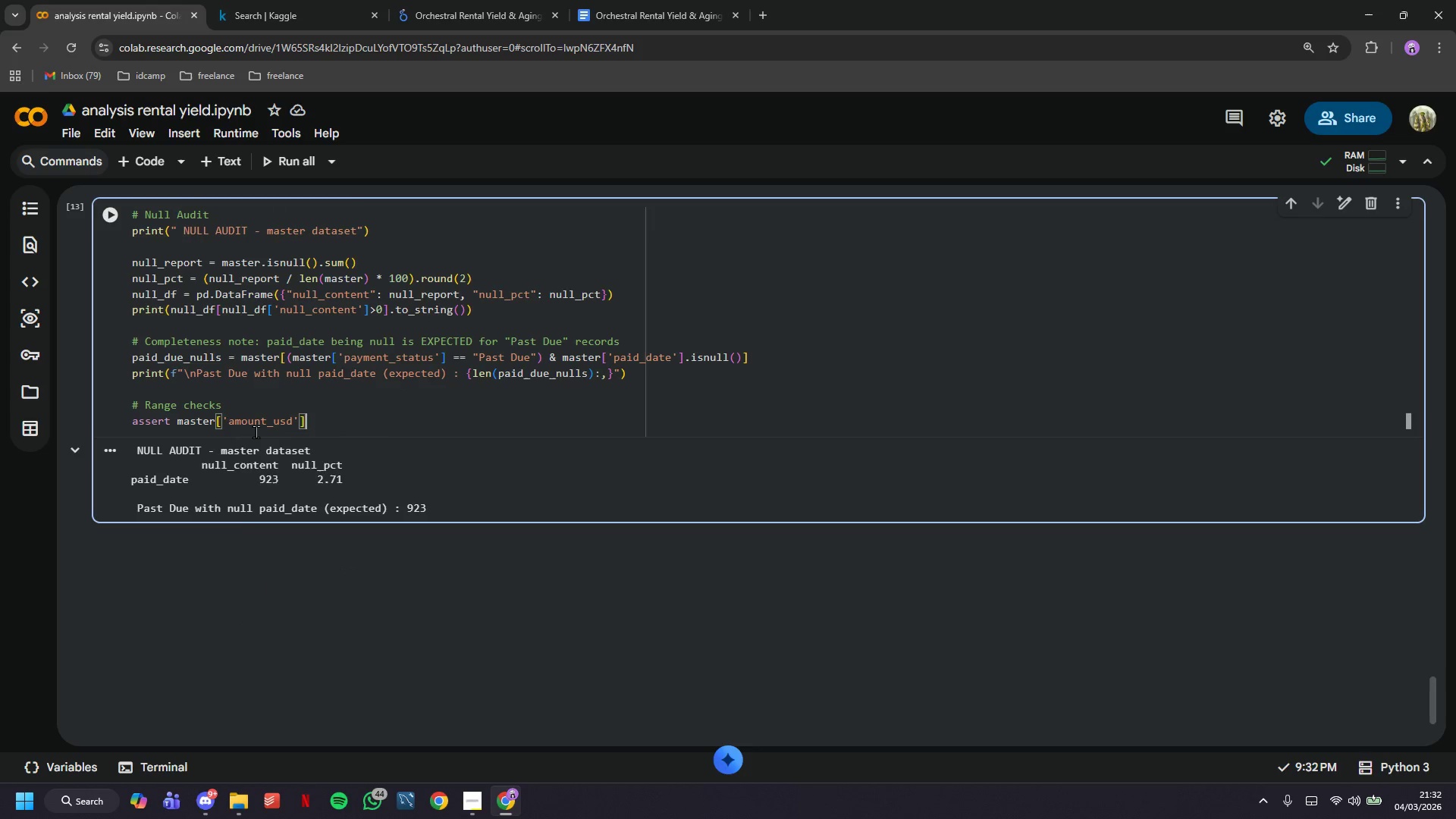 
 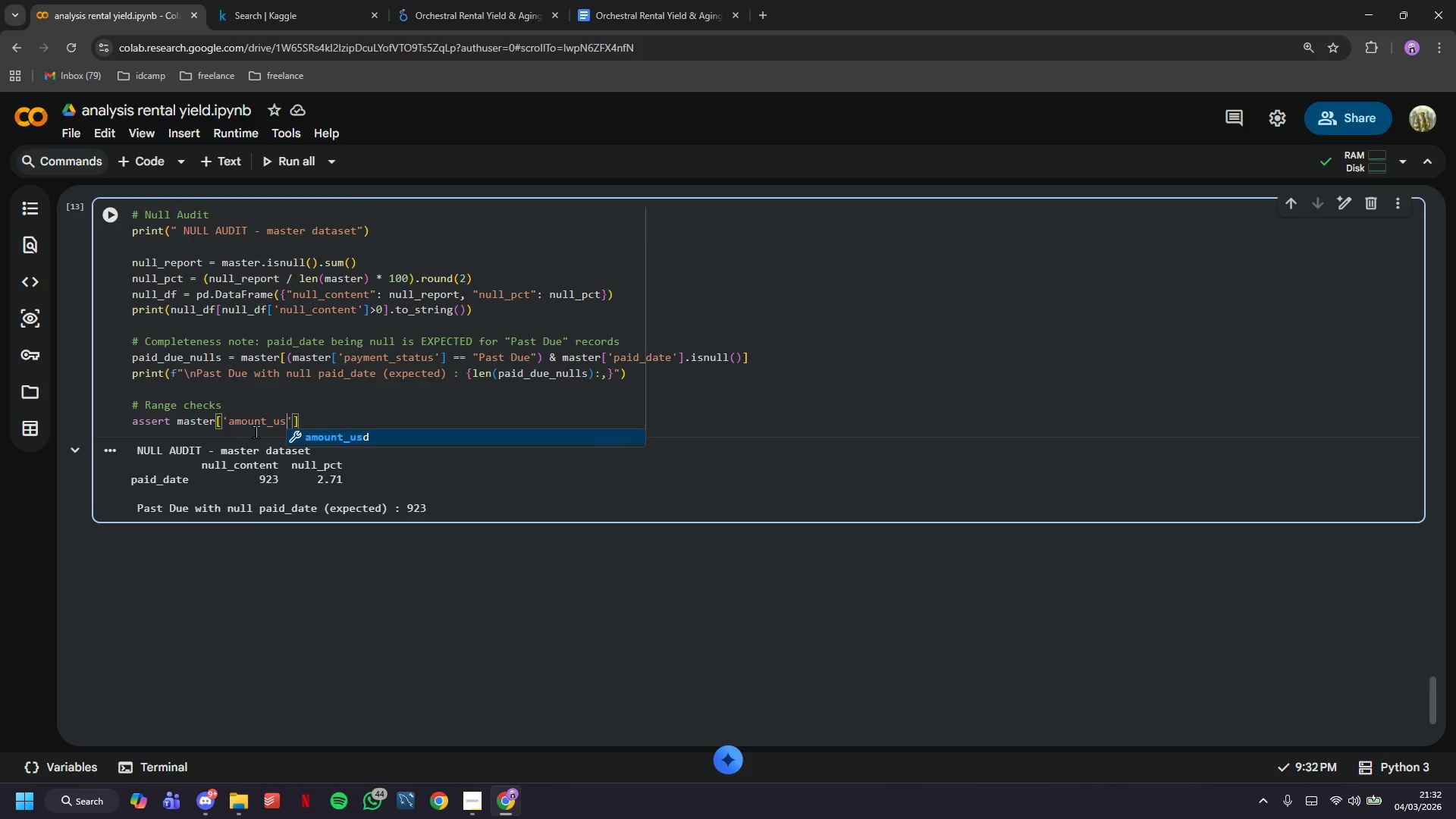 
key(ArrowRight)
 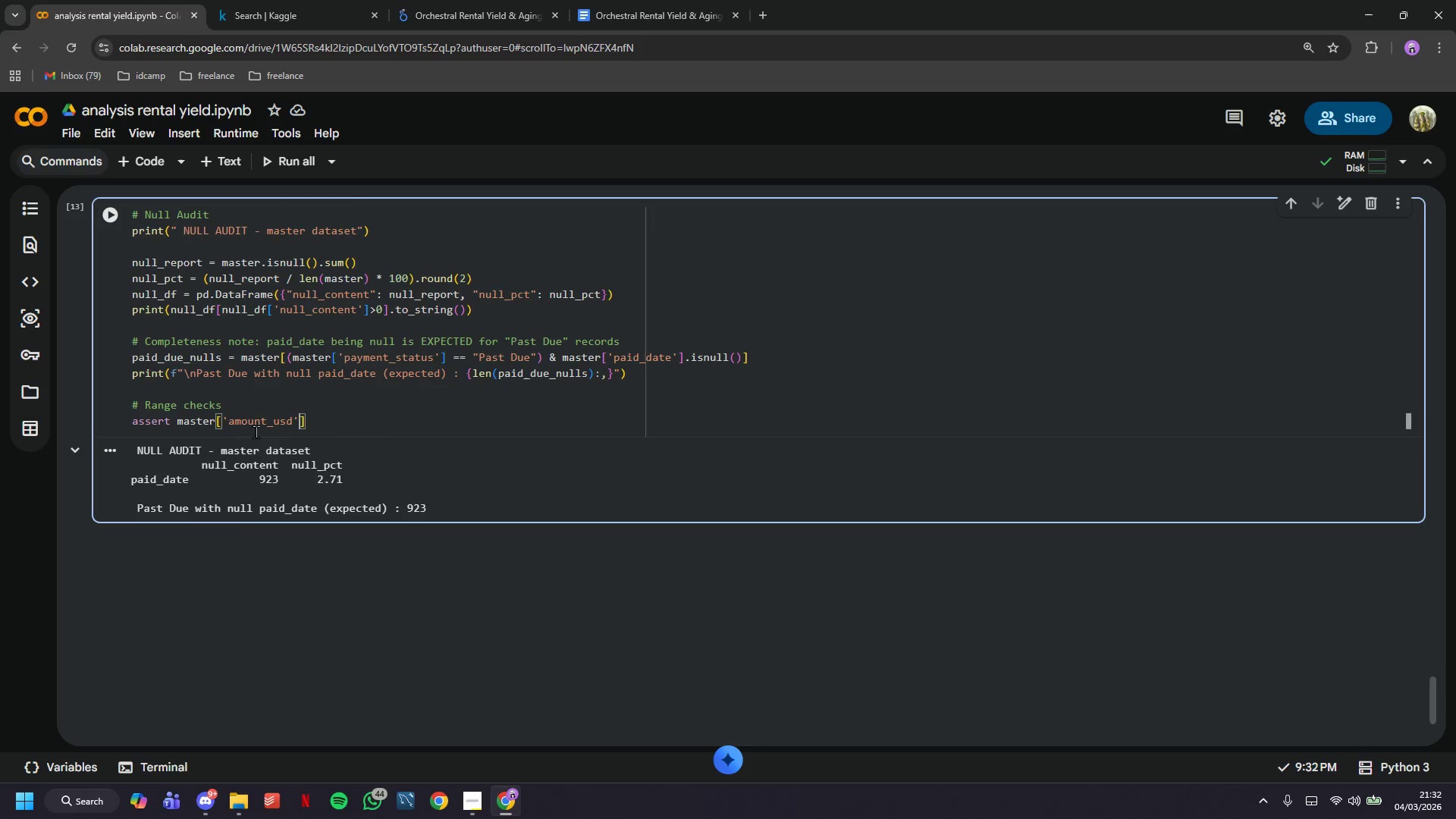 
key(ArrowRight)
 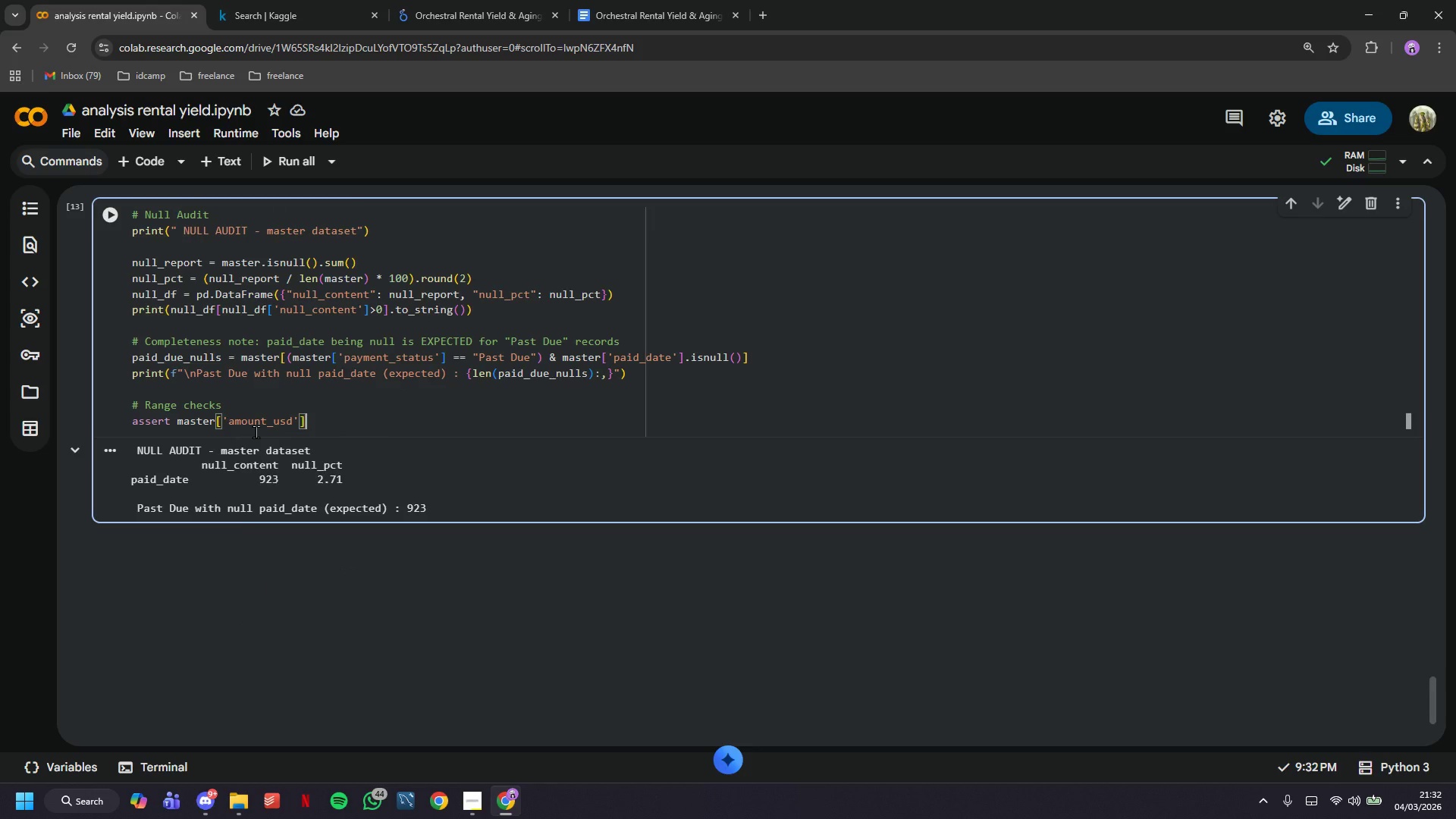 
type(.between(25, 200)
 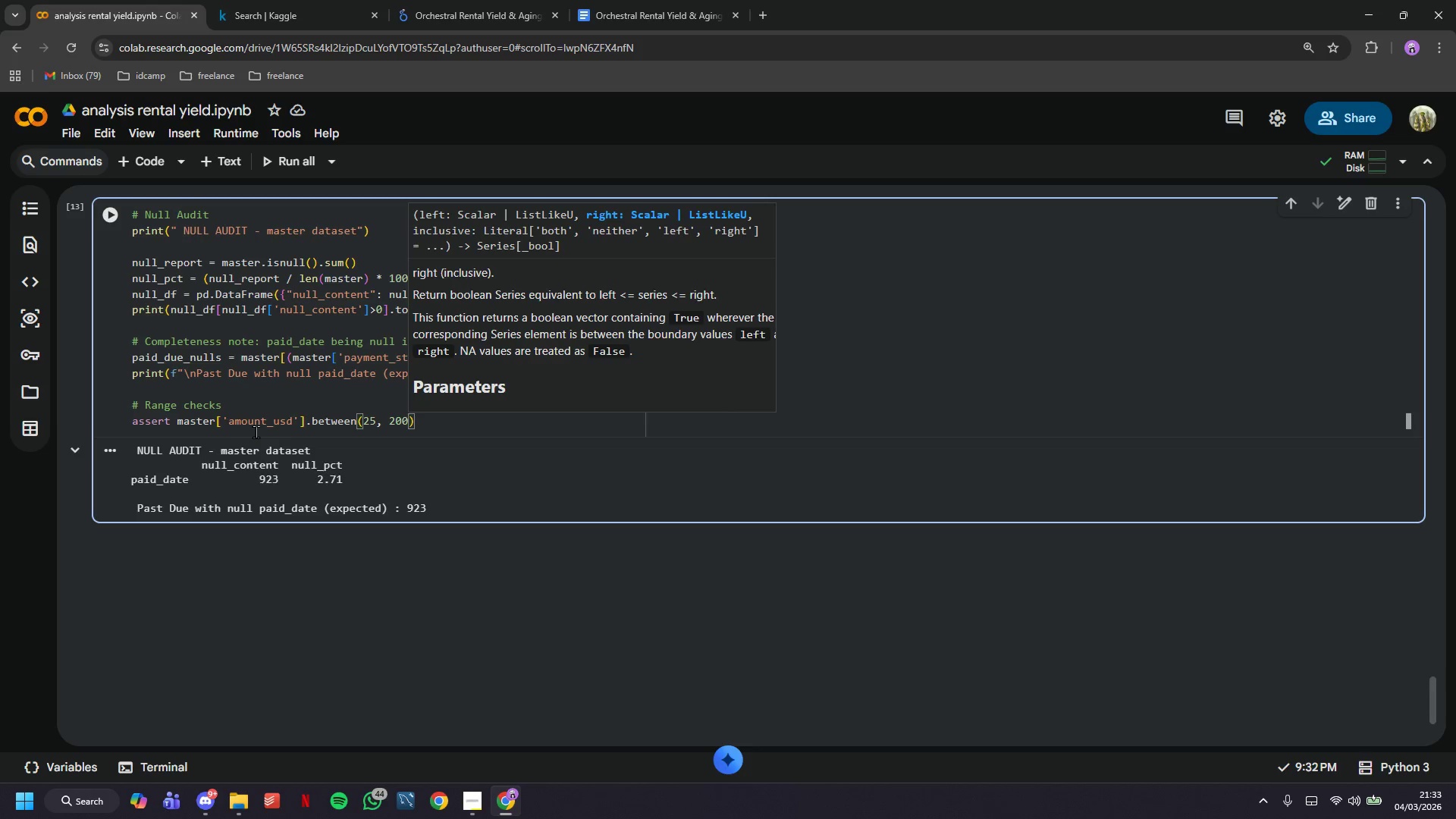 
key(ArrowRight)
 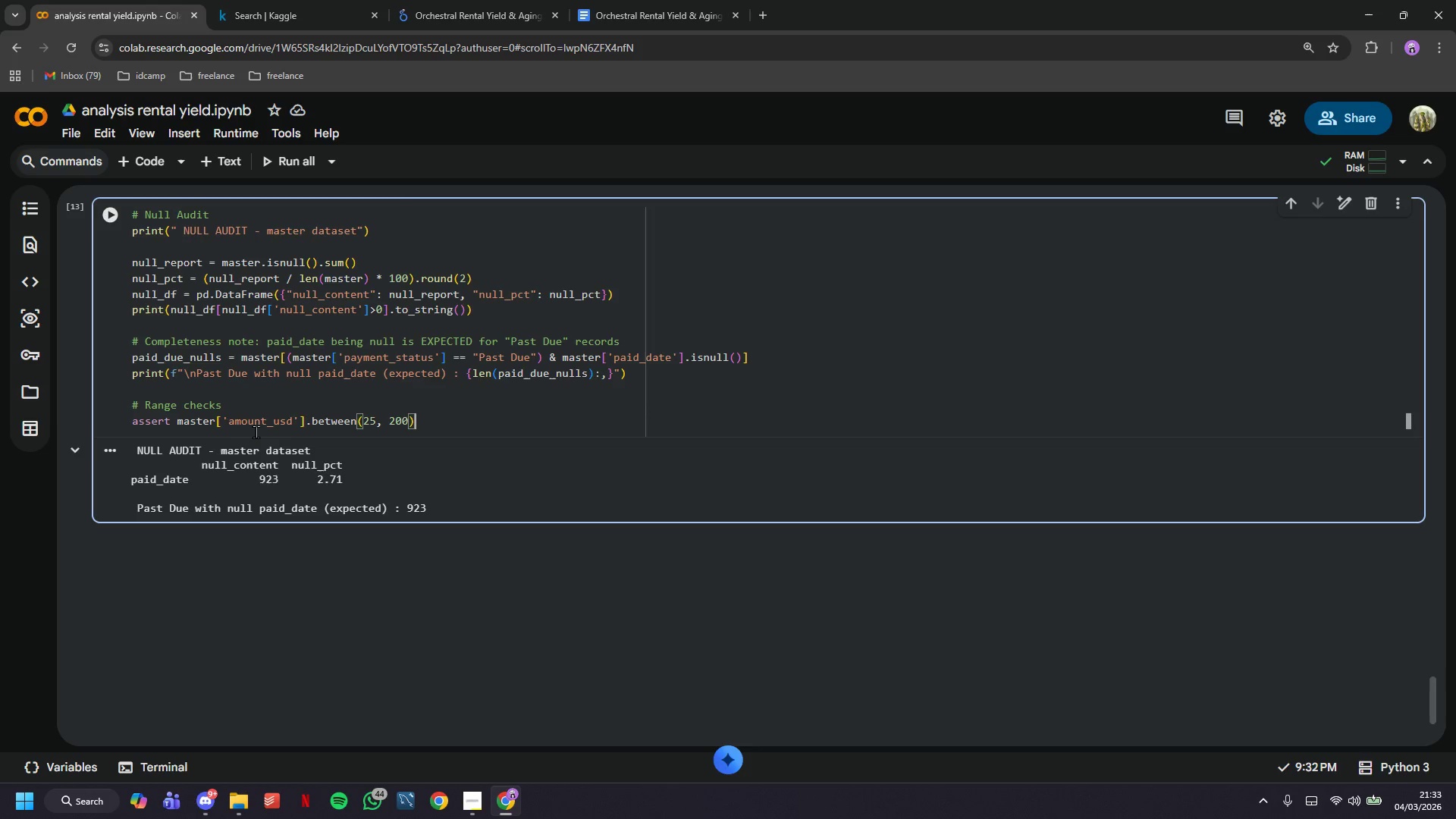 
type(.all()
 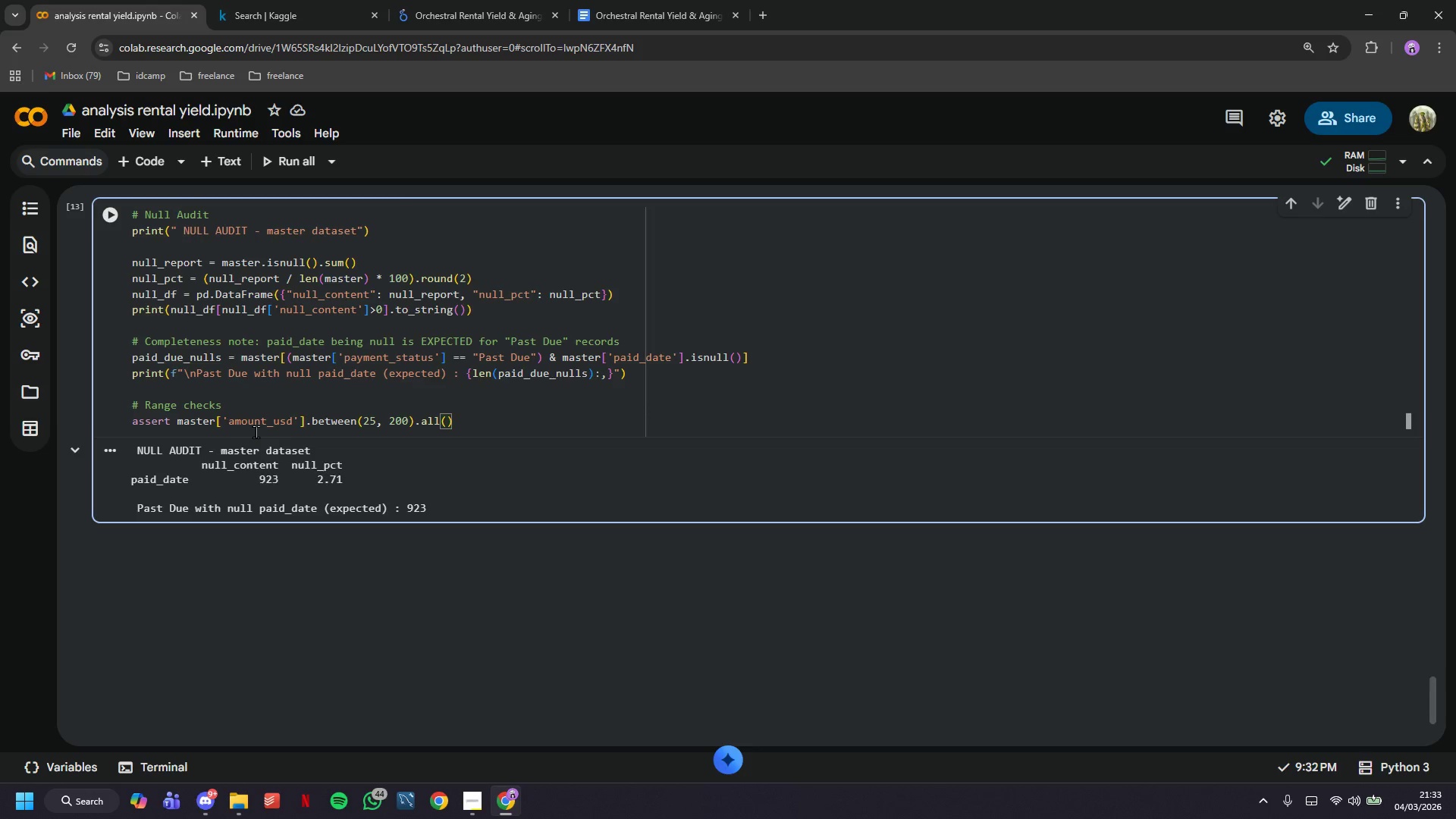 
key(ArrowRight)
 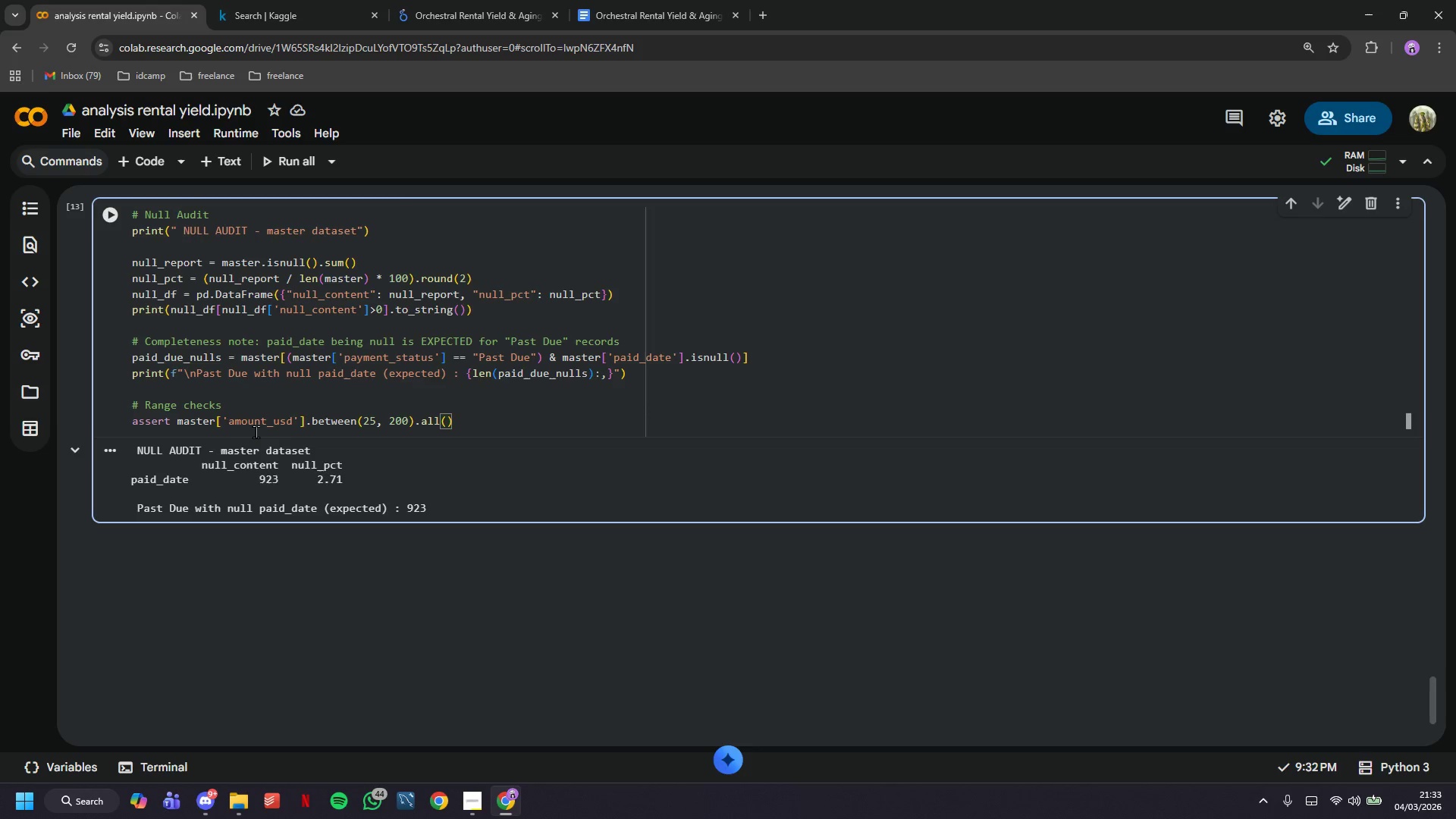 
type(, "FAIL: paymen )
key(Backspace)
type(t amount out of range)
 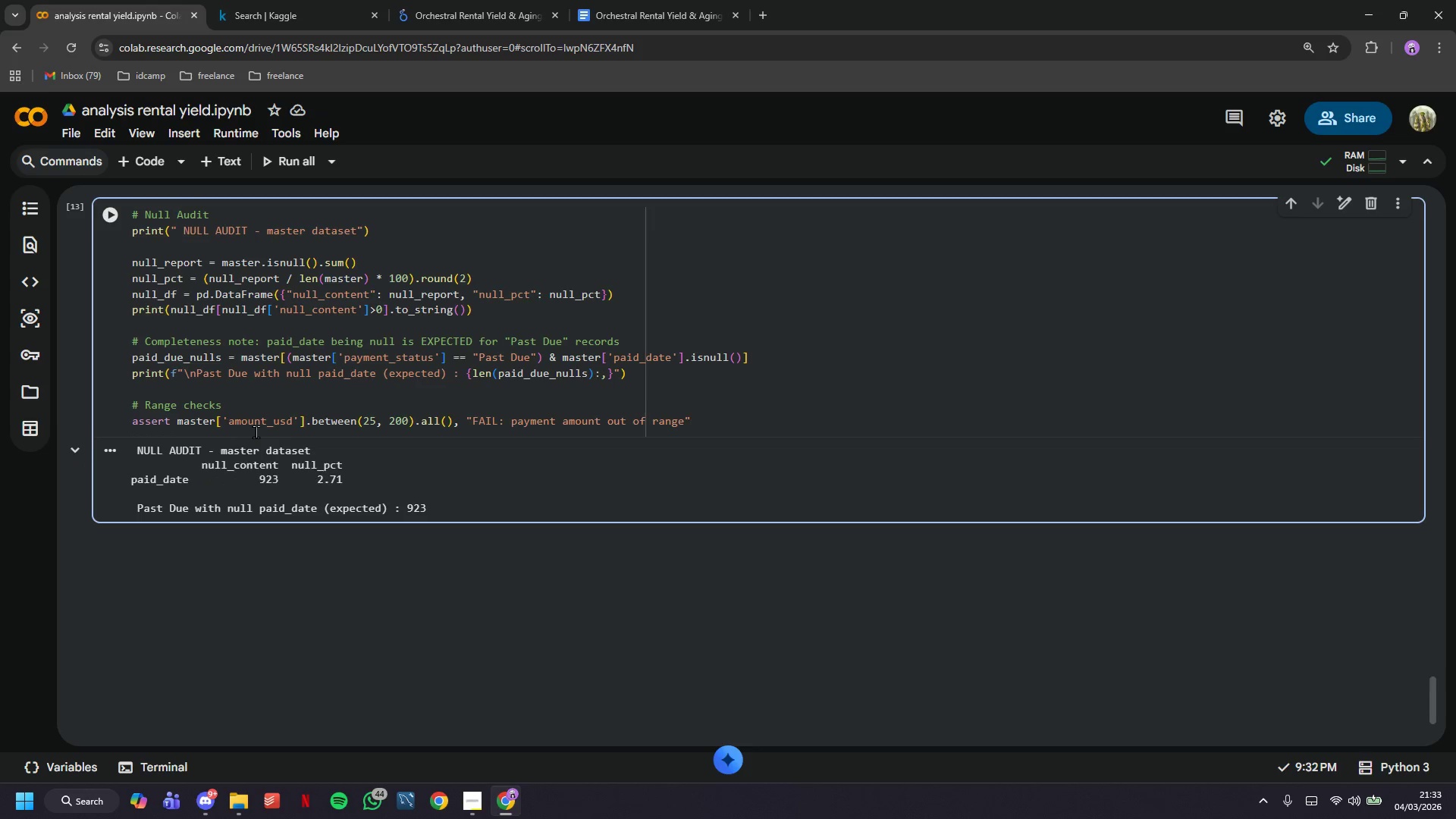 
key(ArrowRight)
 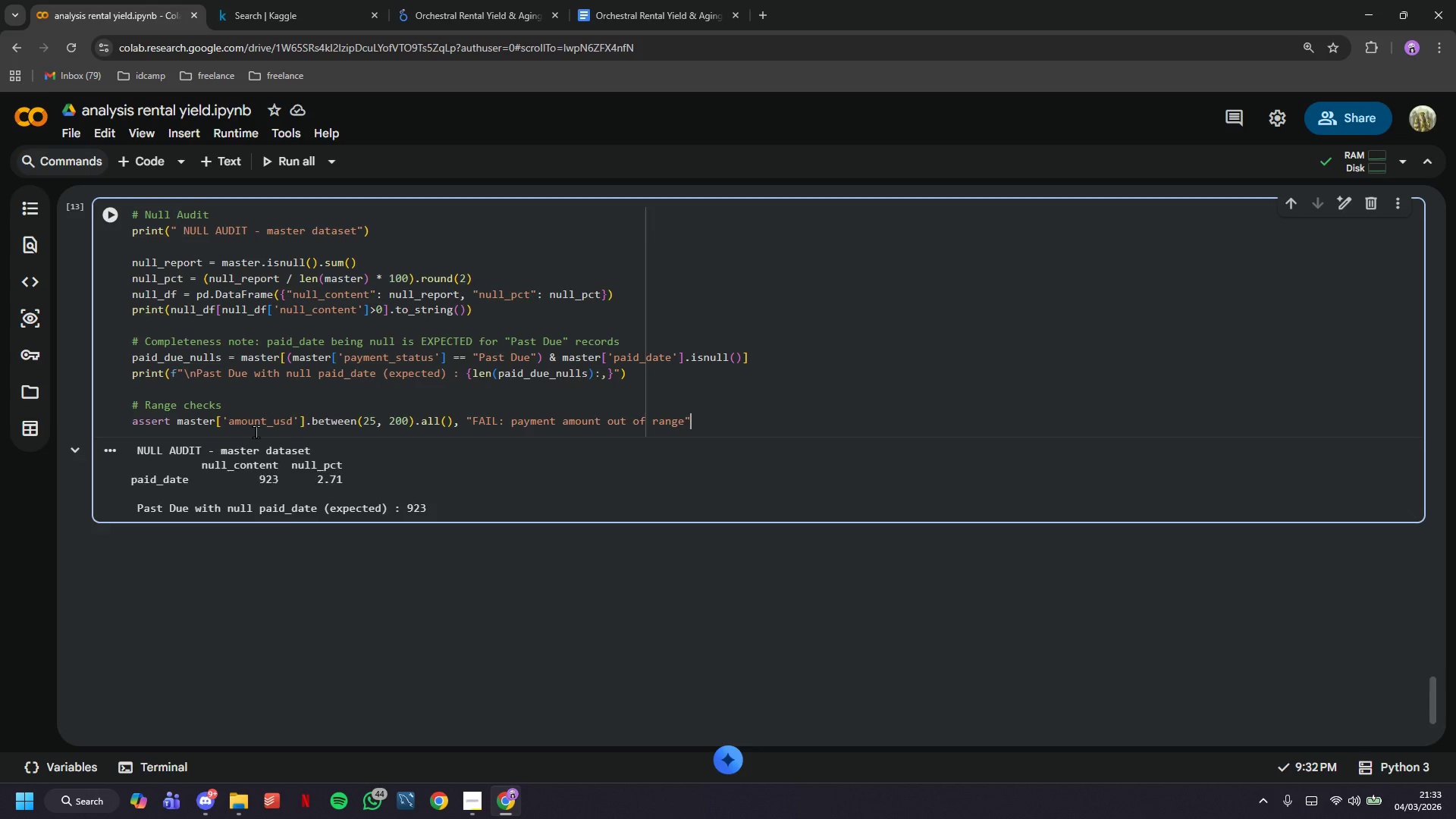 
key(Enter)
 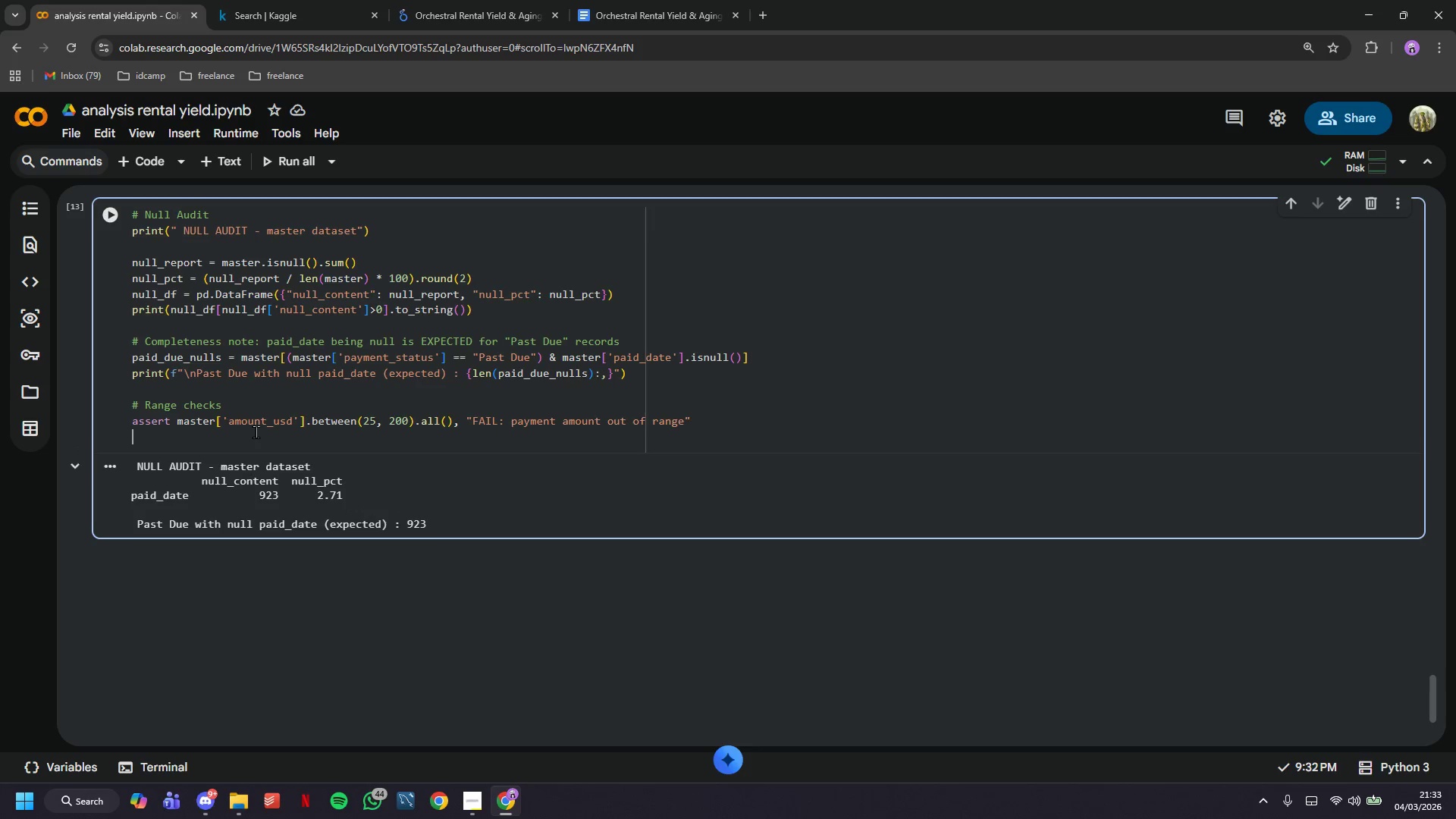 
type(master['days_TO_due)
 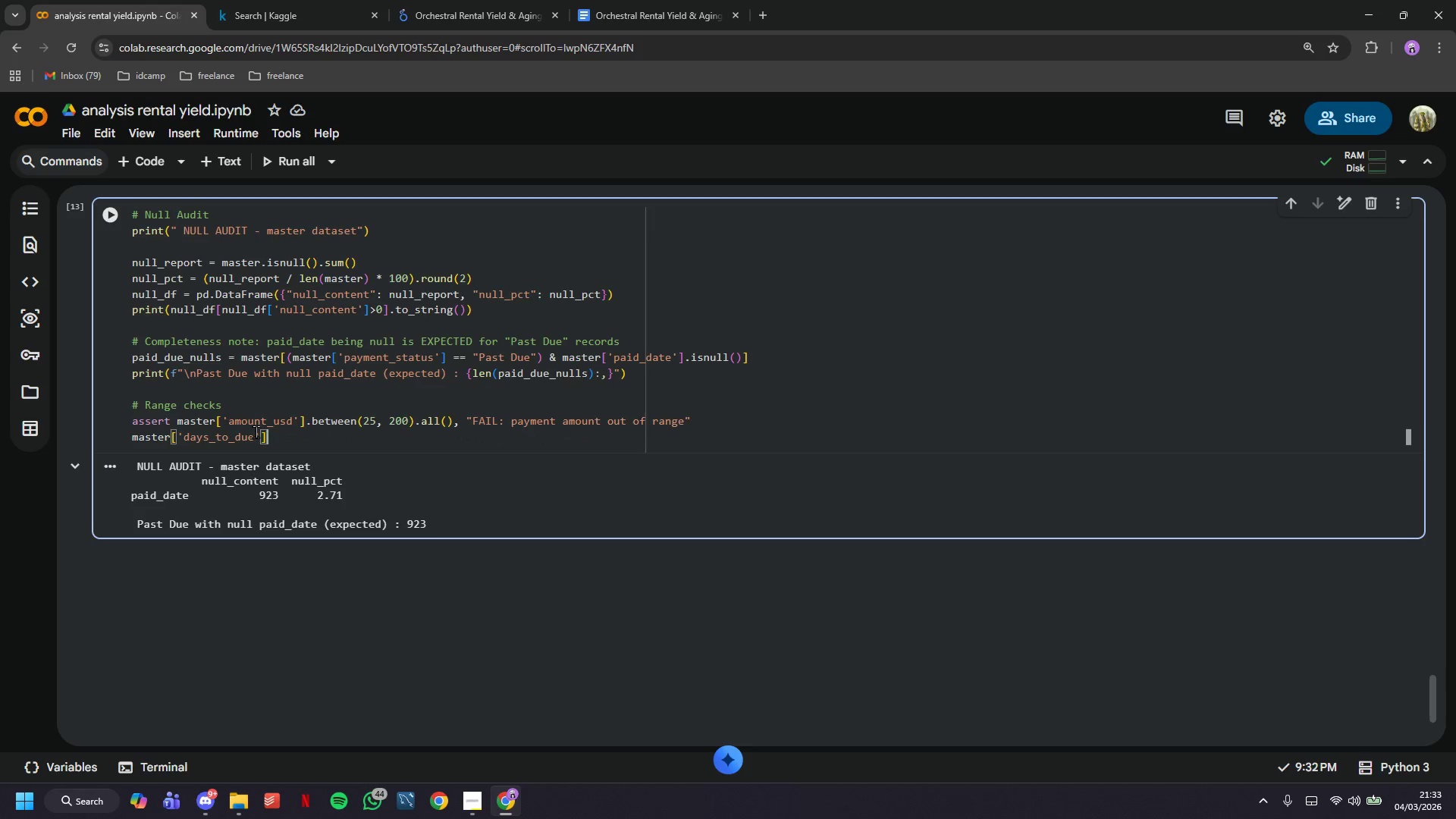 
 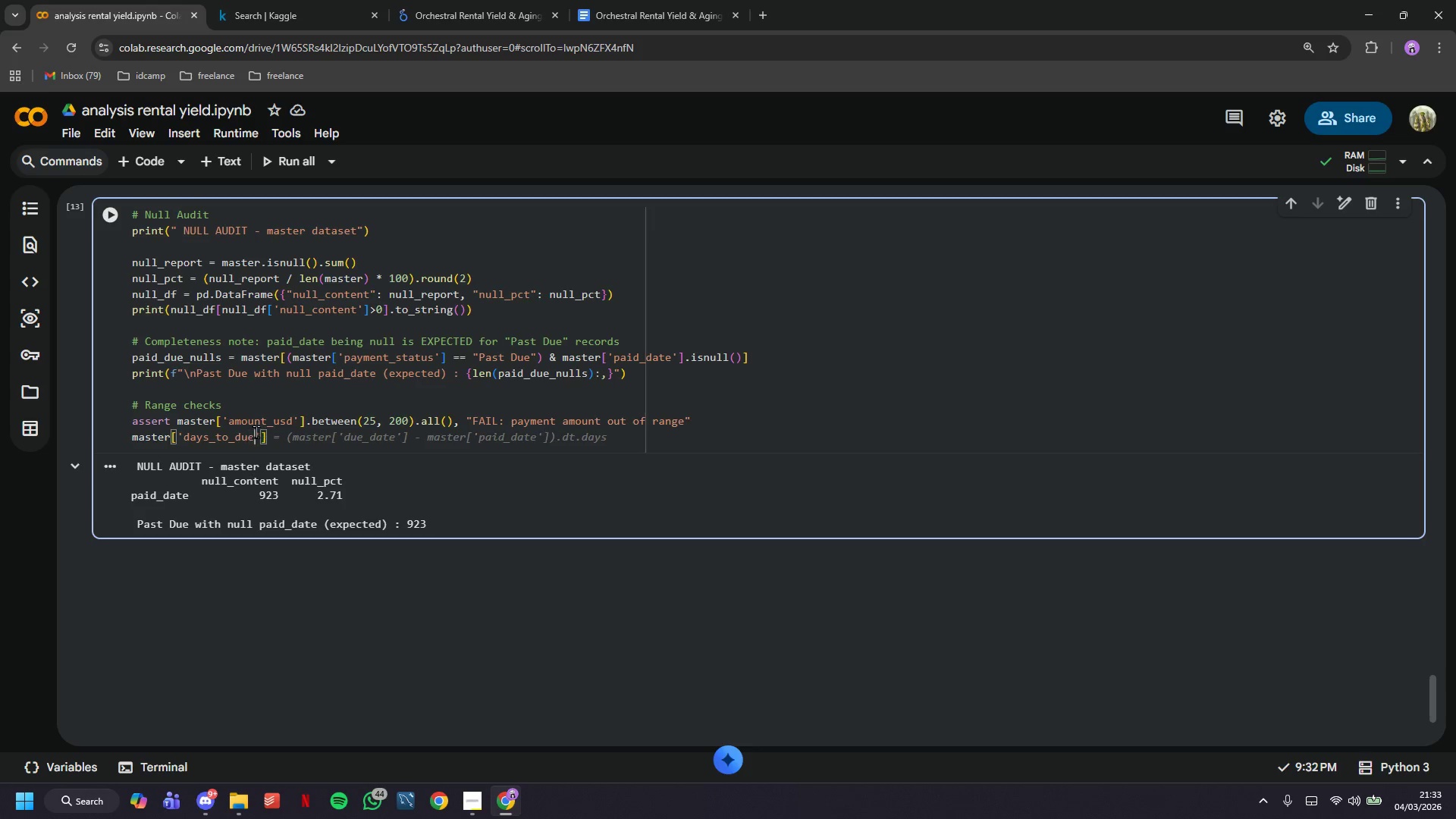 
key(ArrowRight)
 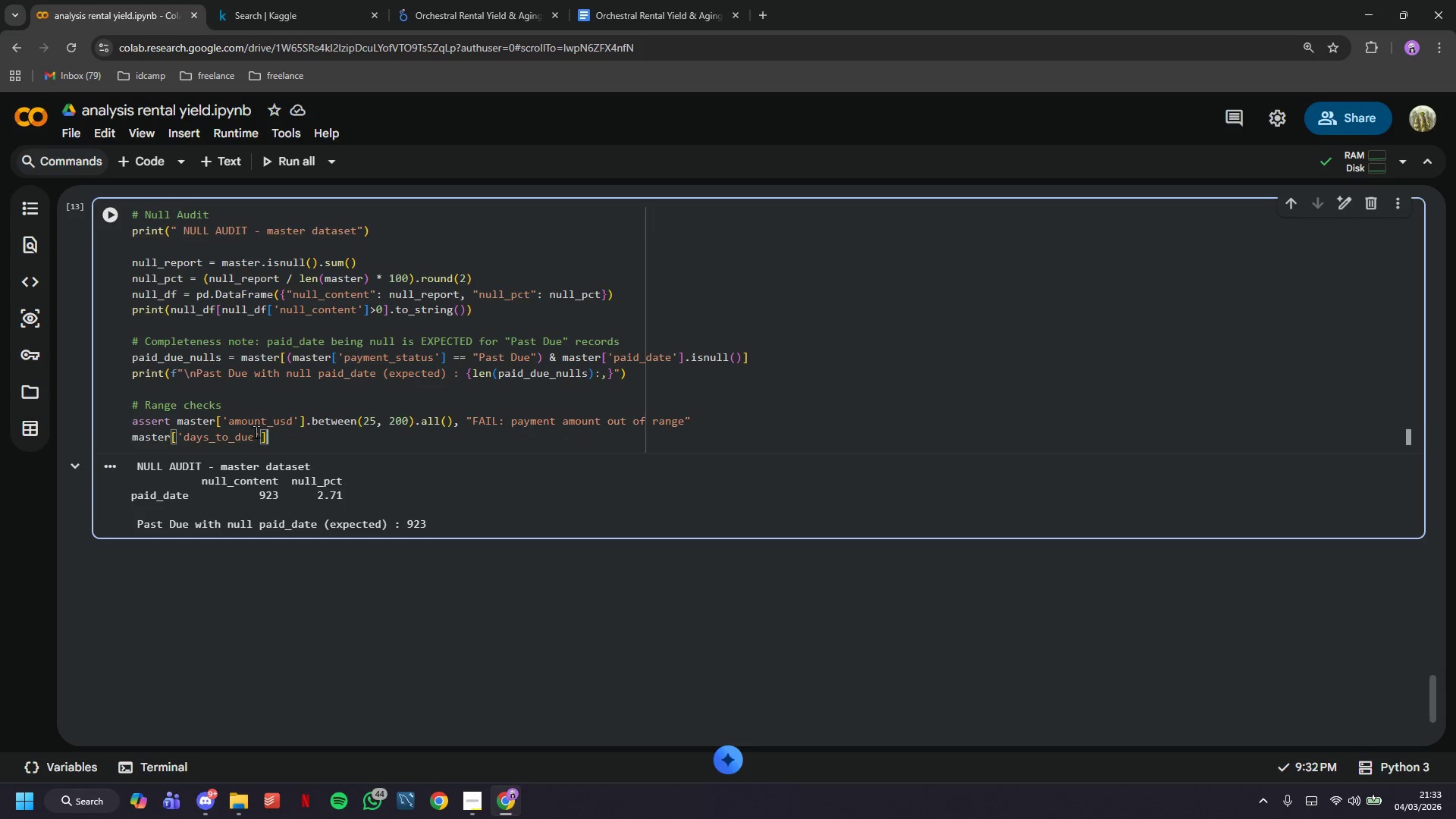 
key(ArrowRight)
 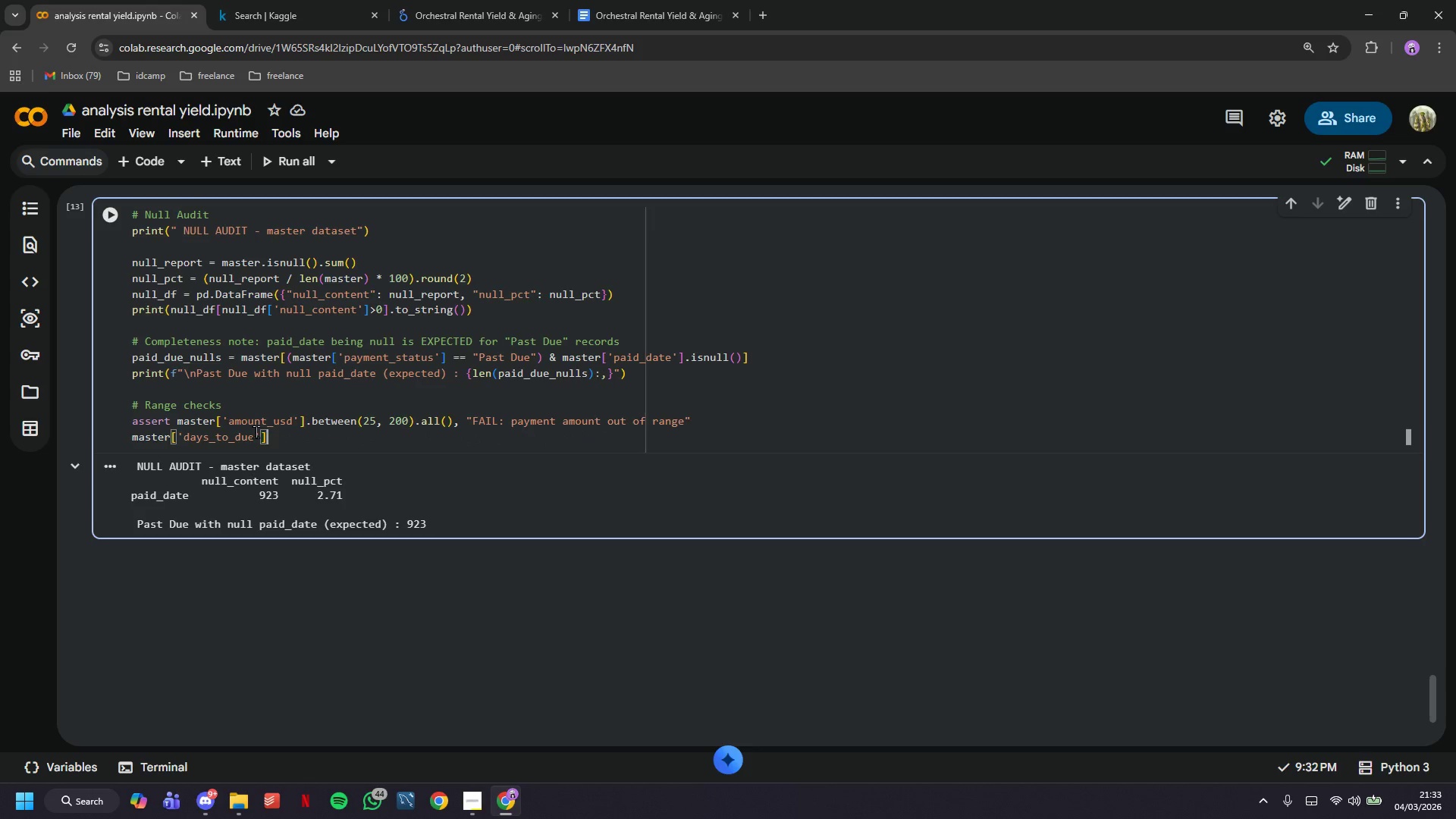 
type( = master['days-past_due)
 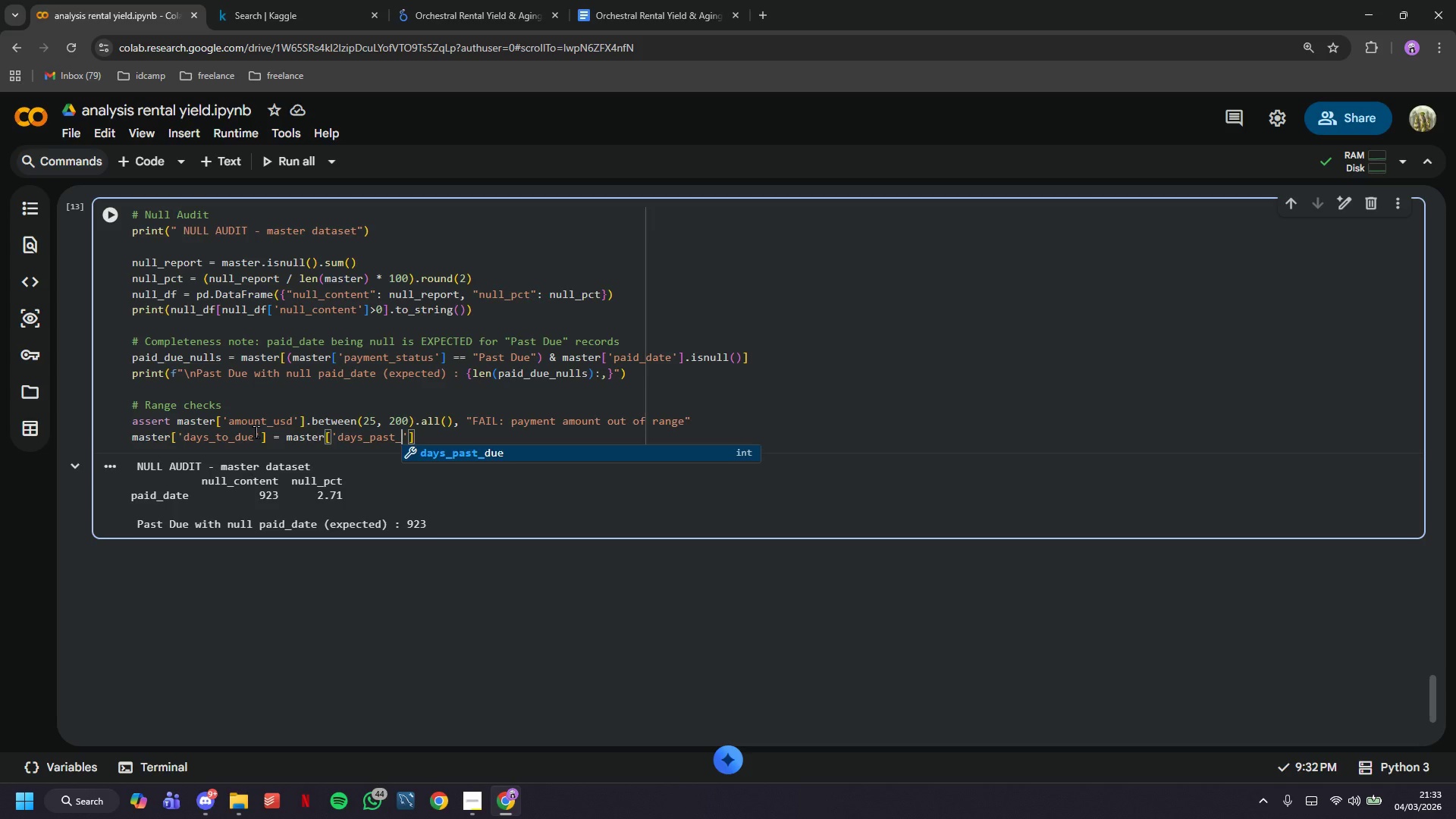 
key(ArrowRight)
 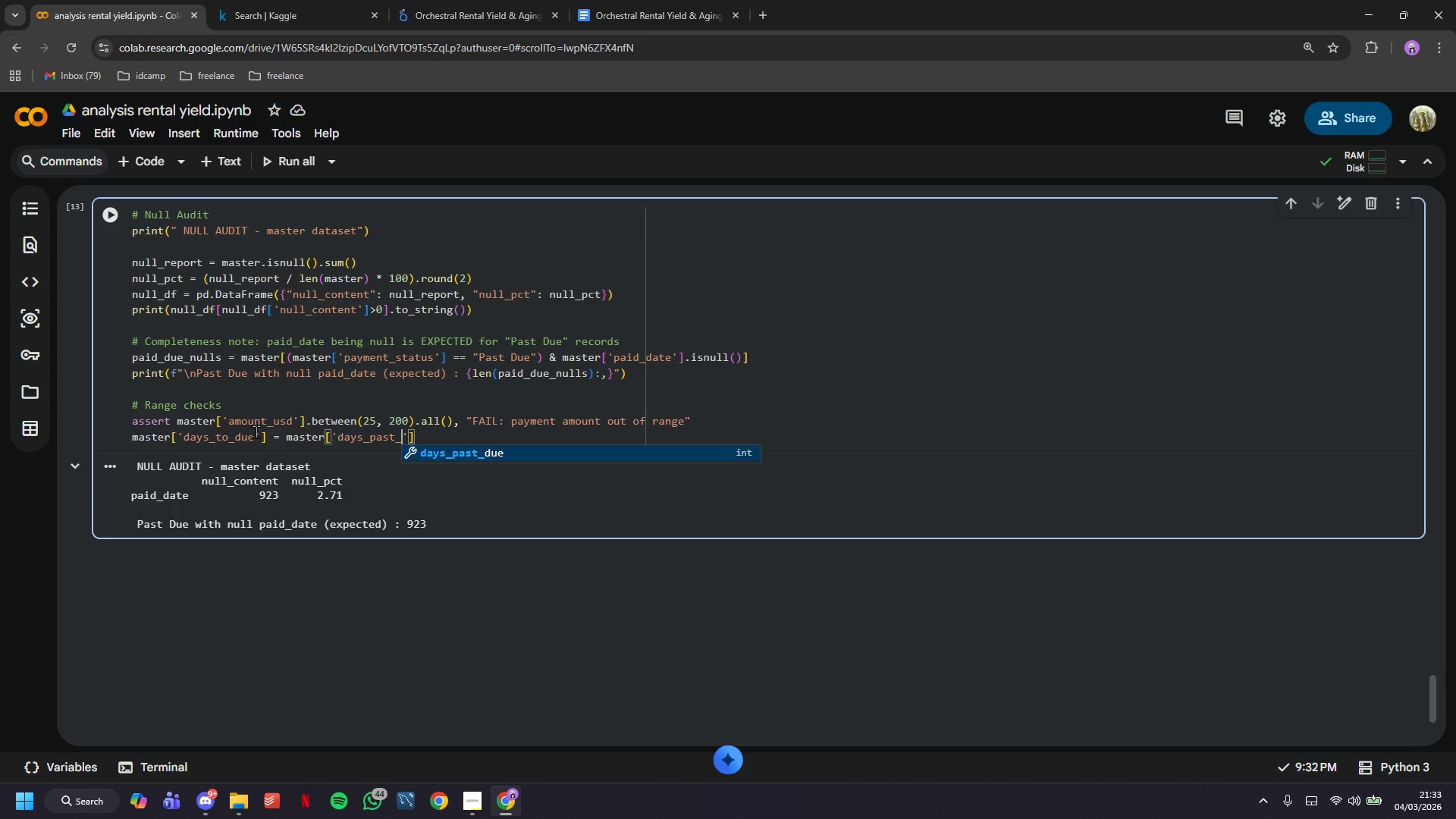 
key(ArrowRight)
 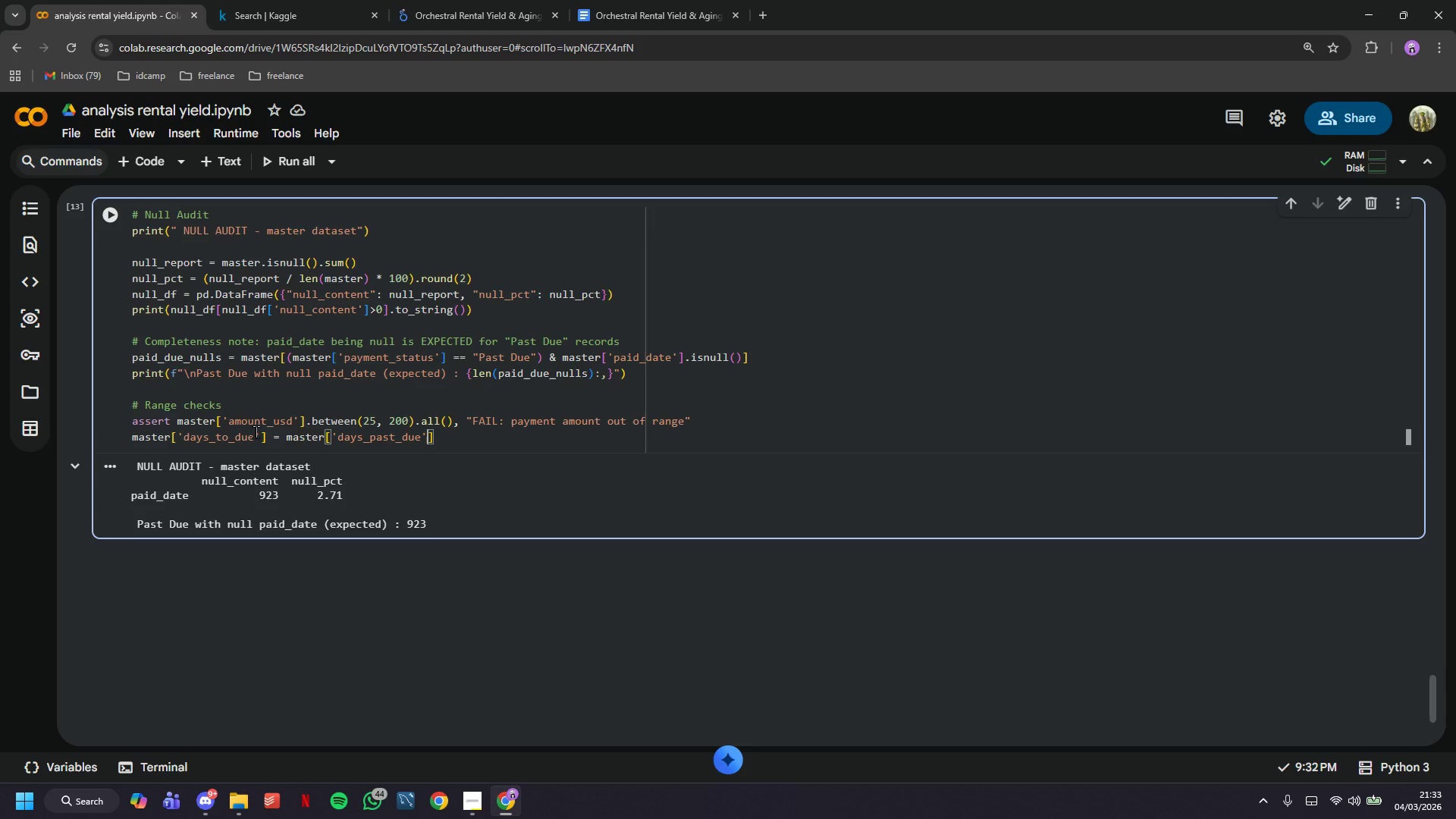 
key(ArrowRight)
 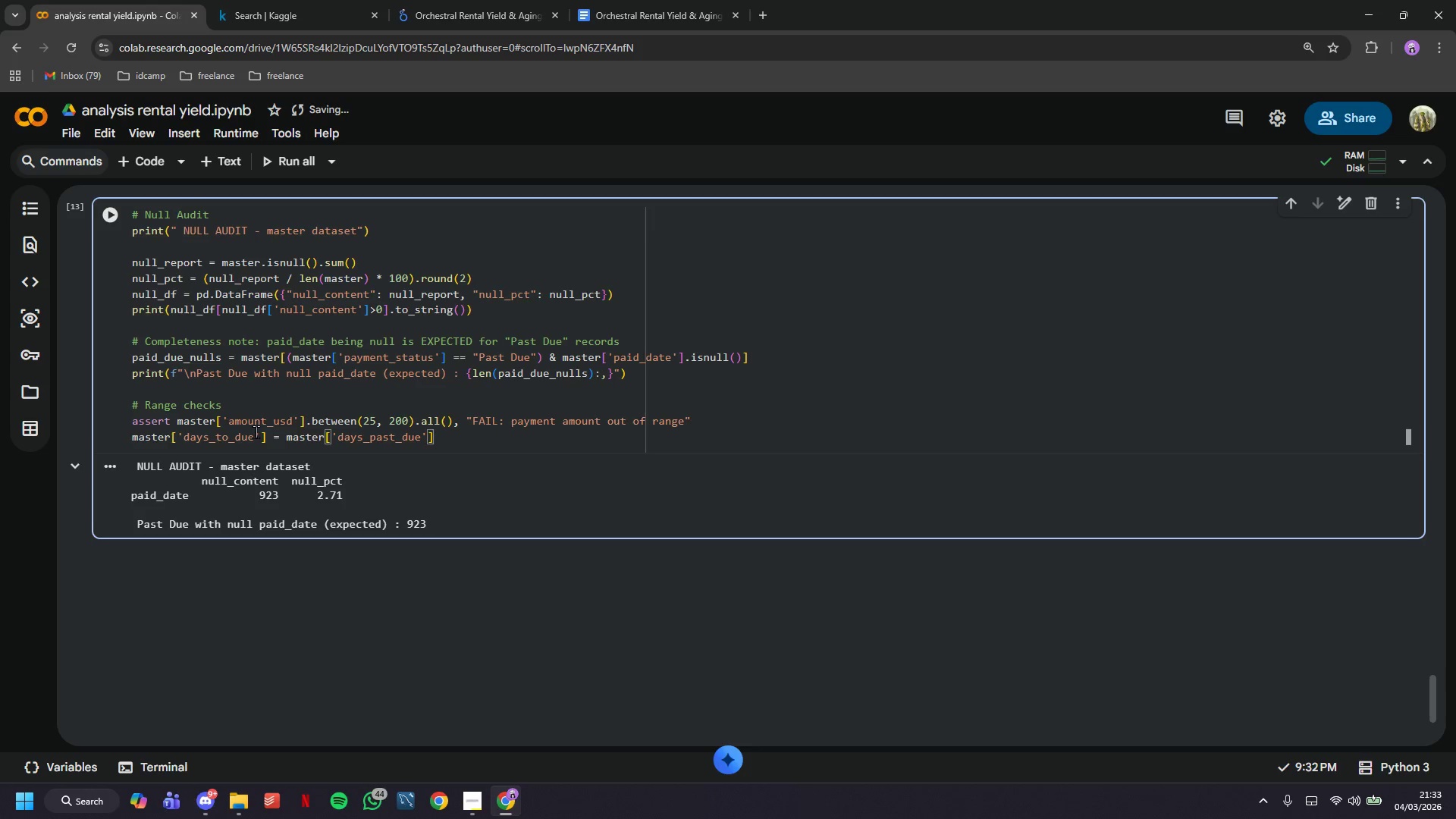 
type(.abs()
 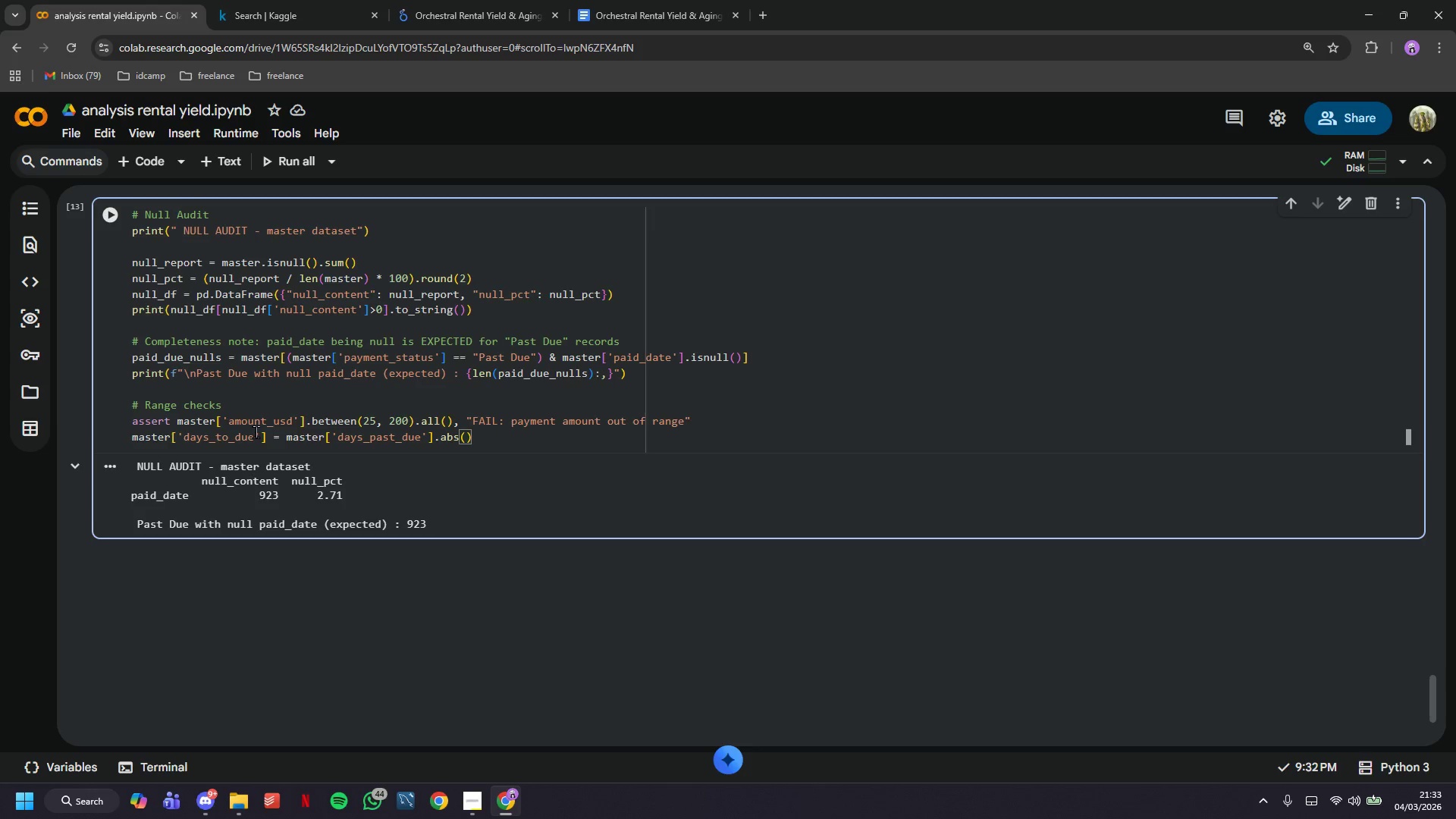 
key(ArrowRight)
 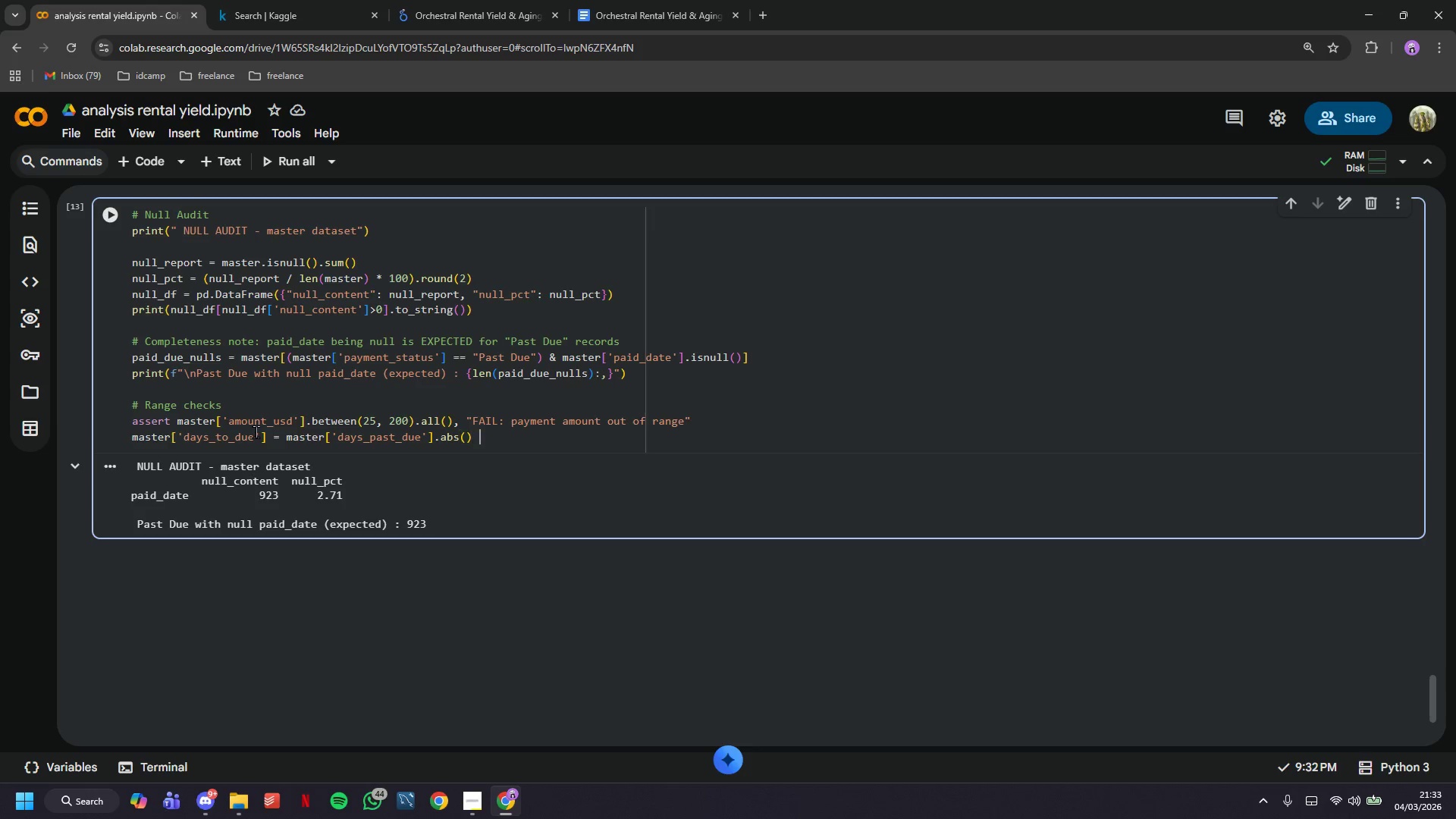 
type( # 3nsure)
key(Backspace)
key(Backspace)
key(Backspace)
key(Backspace)
key(Backspace)
key(Backspace)
type(ensure non-negative)
 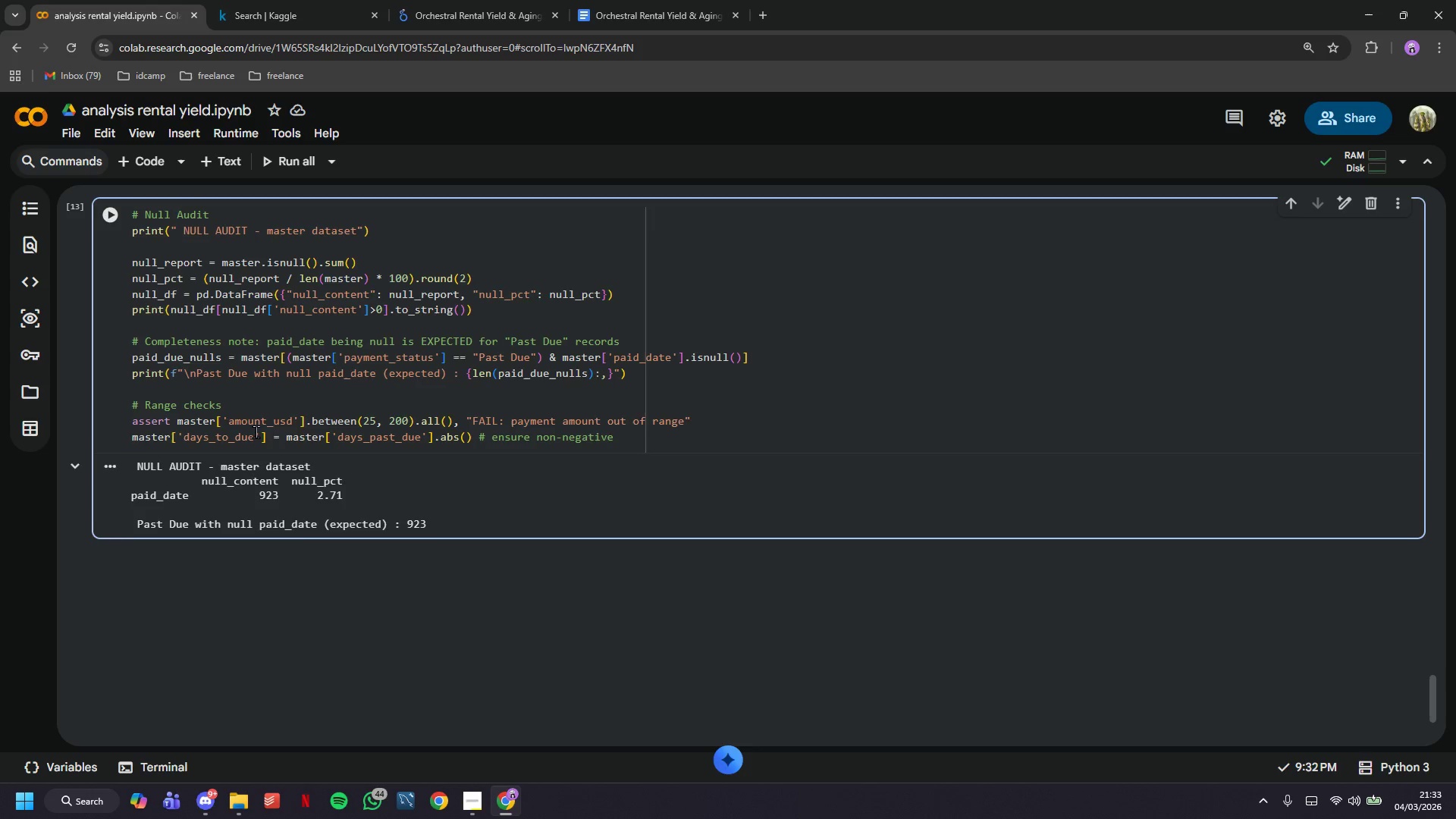 
key(Enter)
 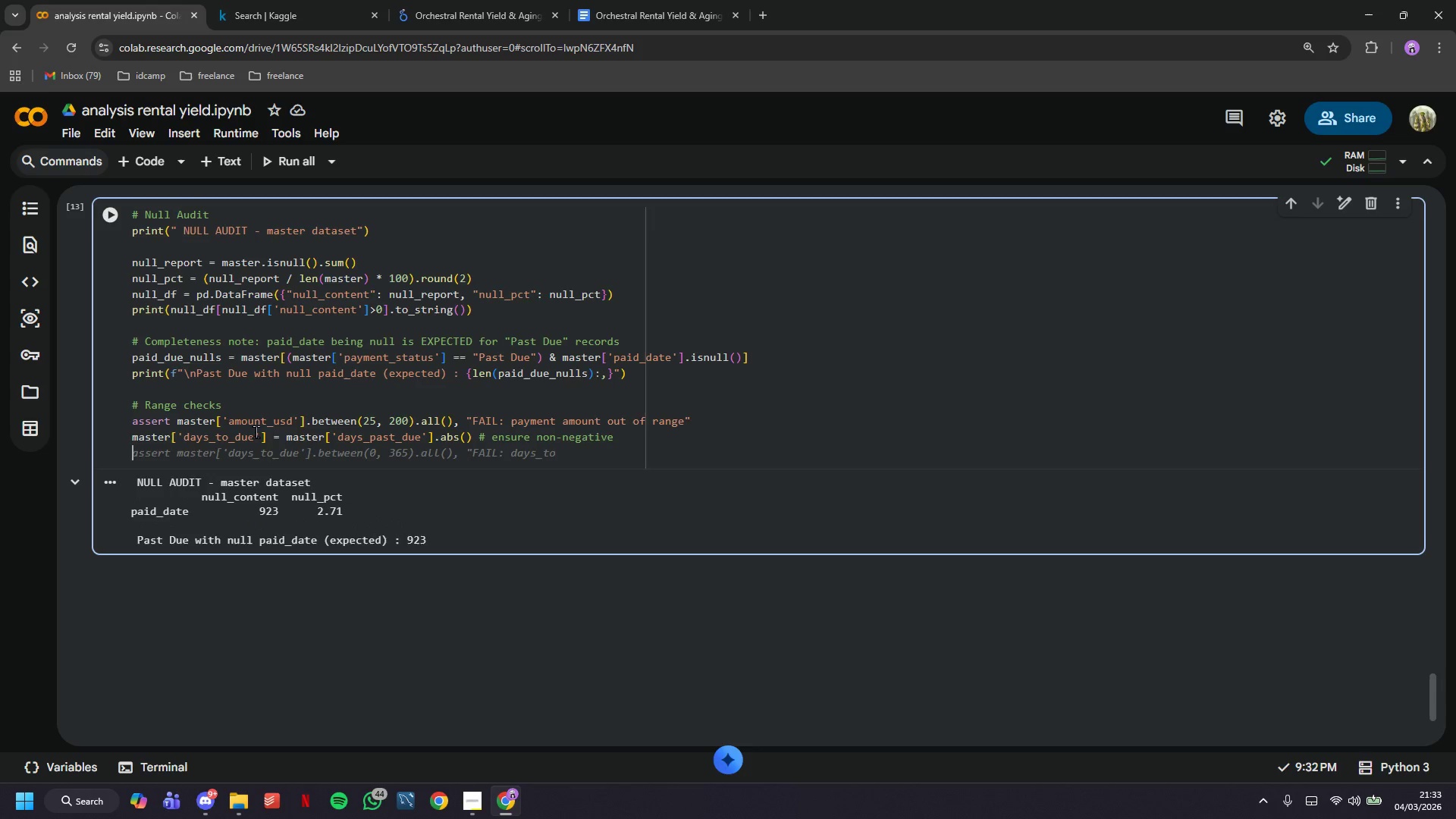 
type(assert )
 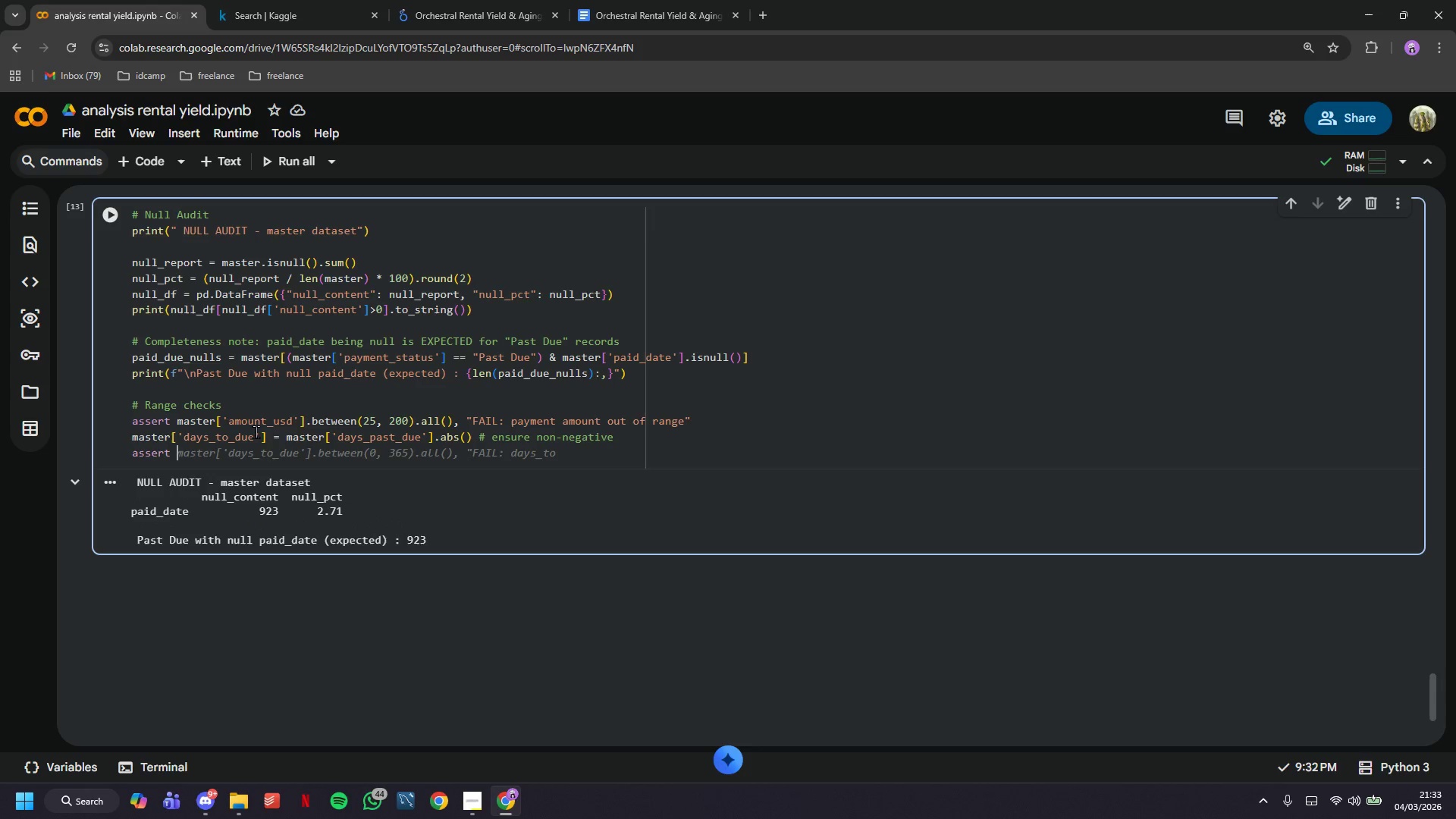 
type(master['days_to)
key(Backspace)
key(Backspace)
type(past_due)
 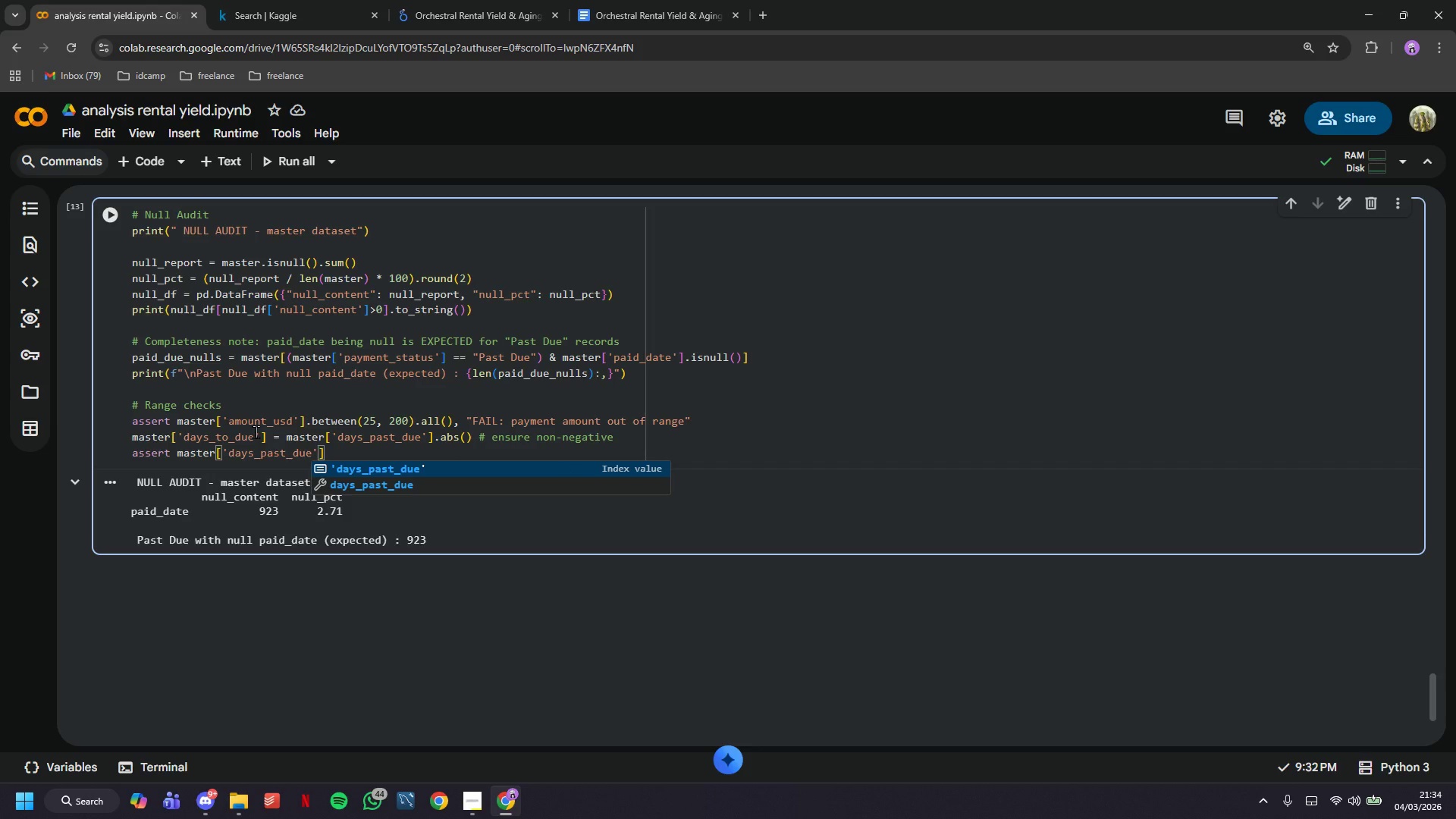 
key(ArrowRight)
 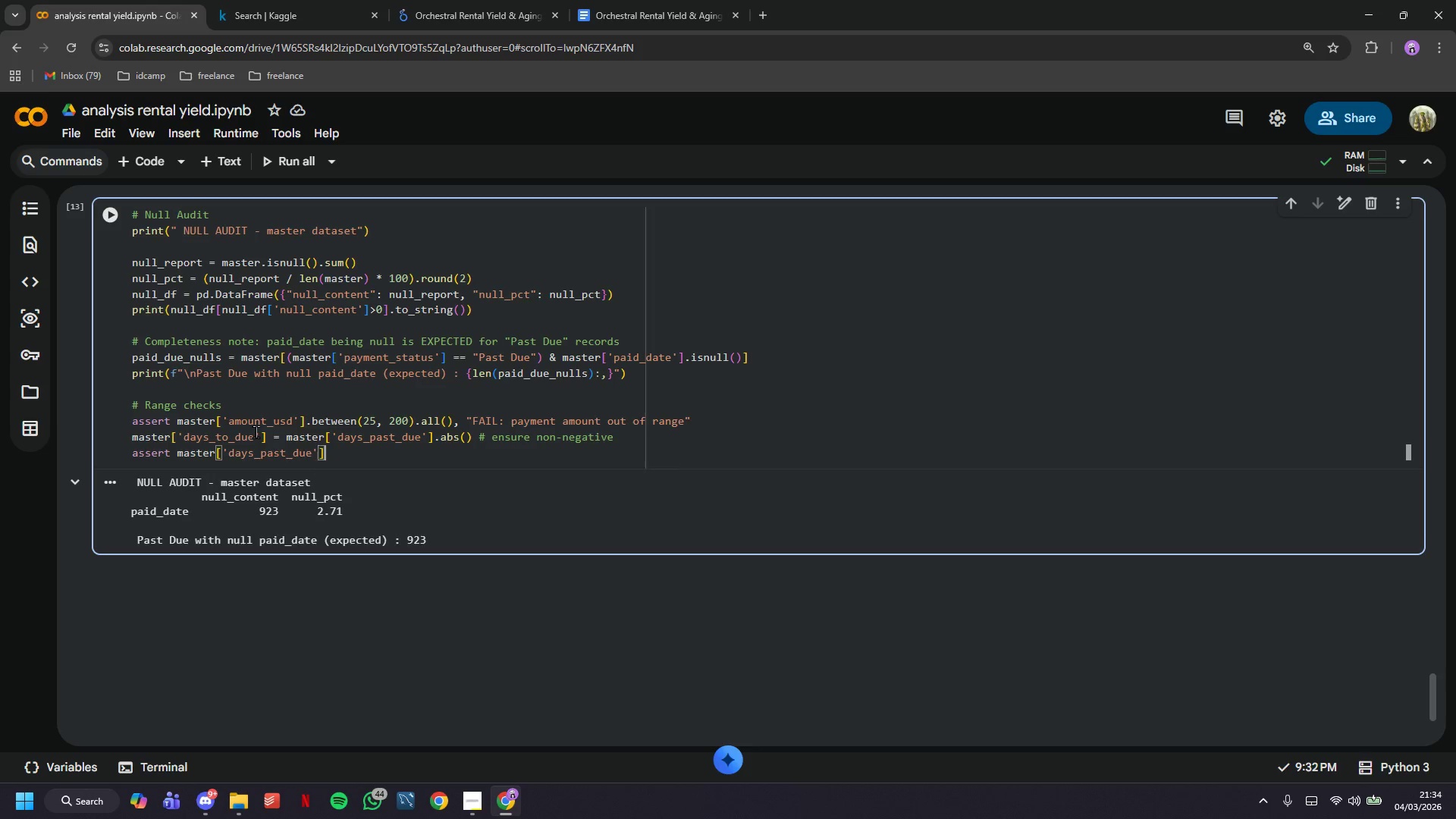 
key(ArrowRight)
 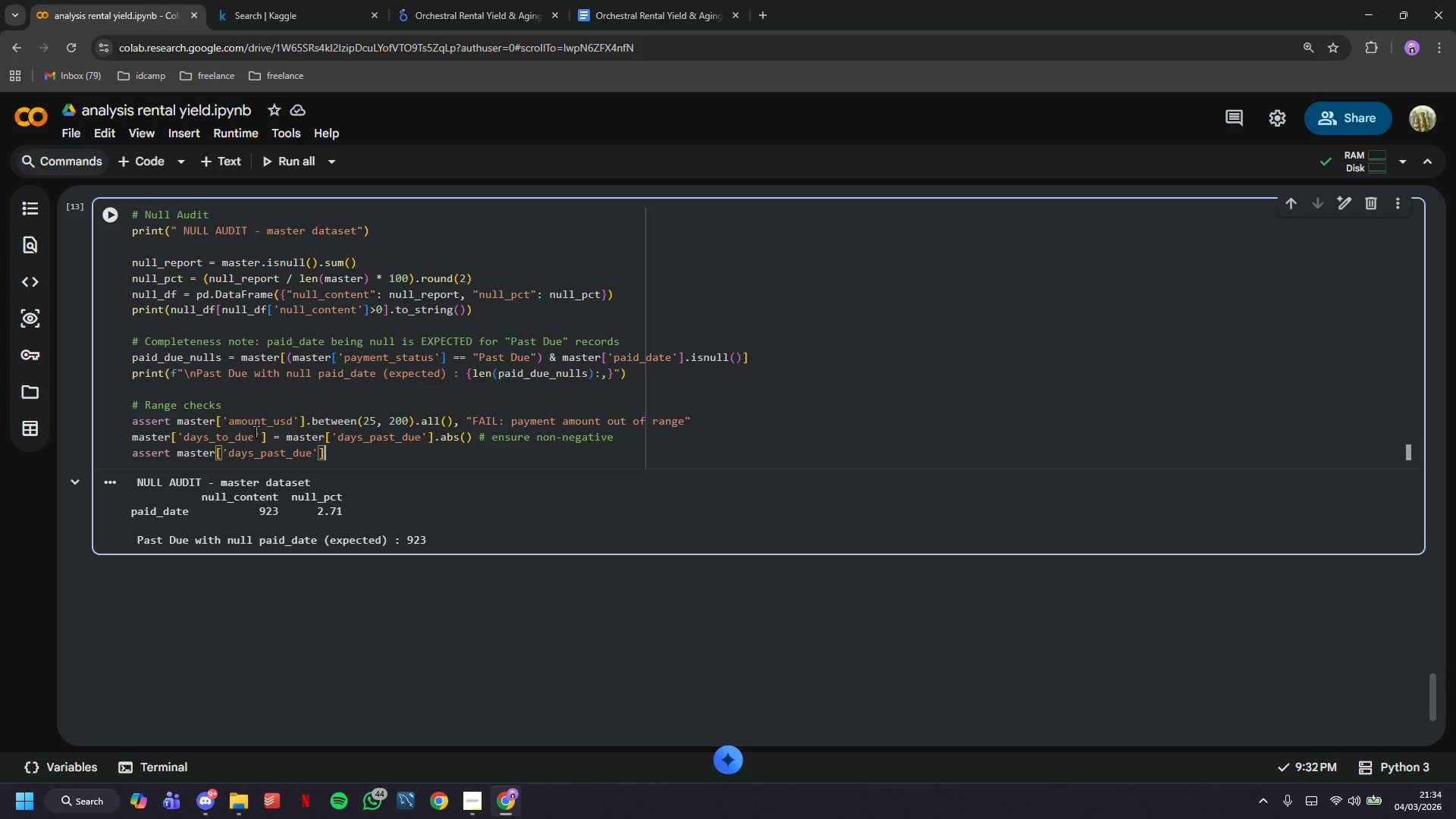 
key(ArrowRight)
 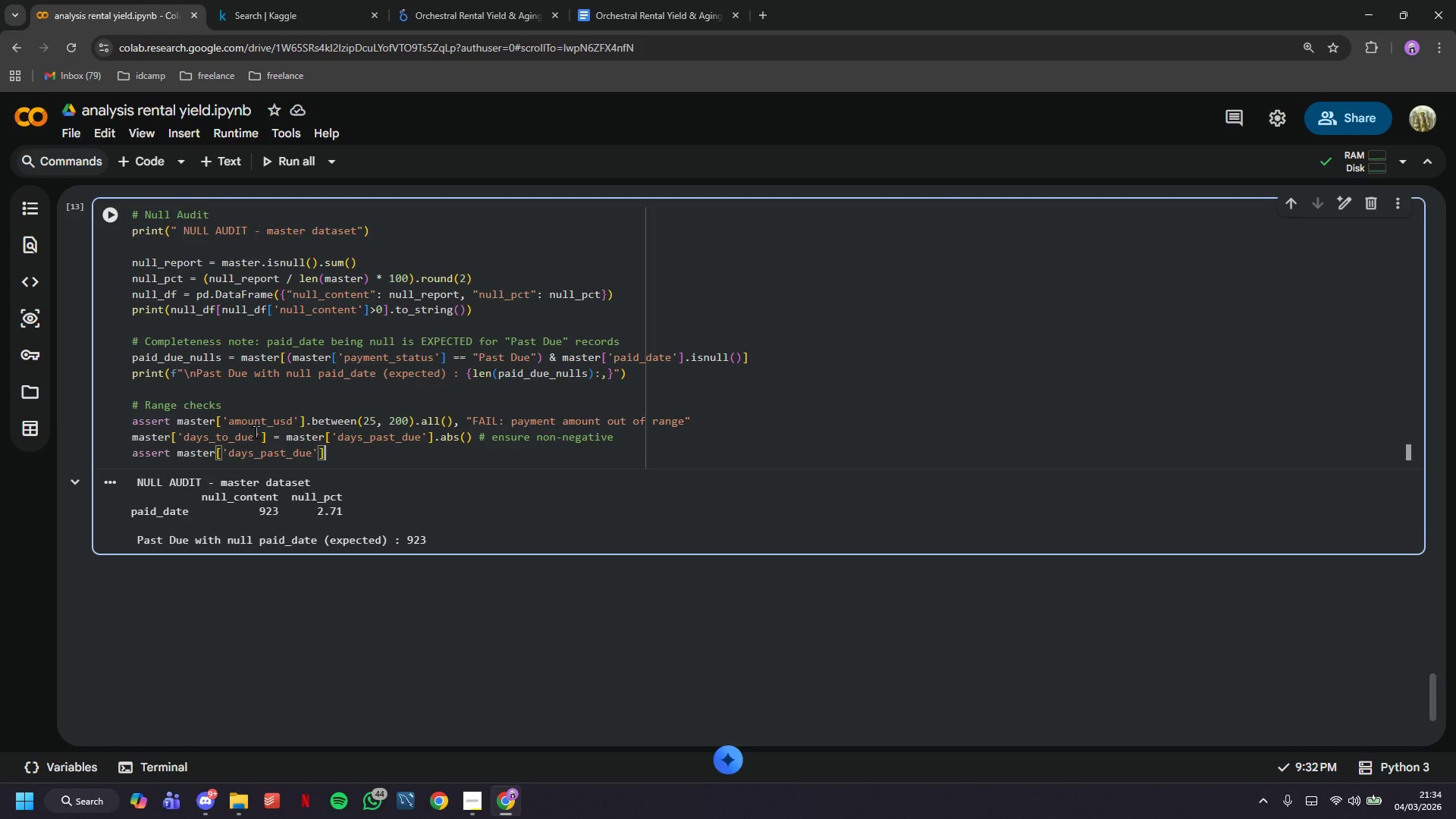 
type(.ge(0)
 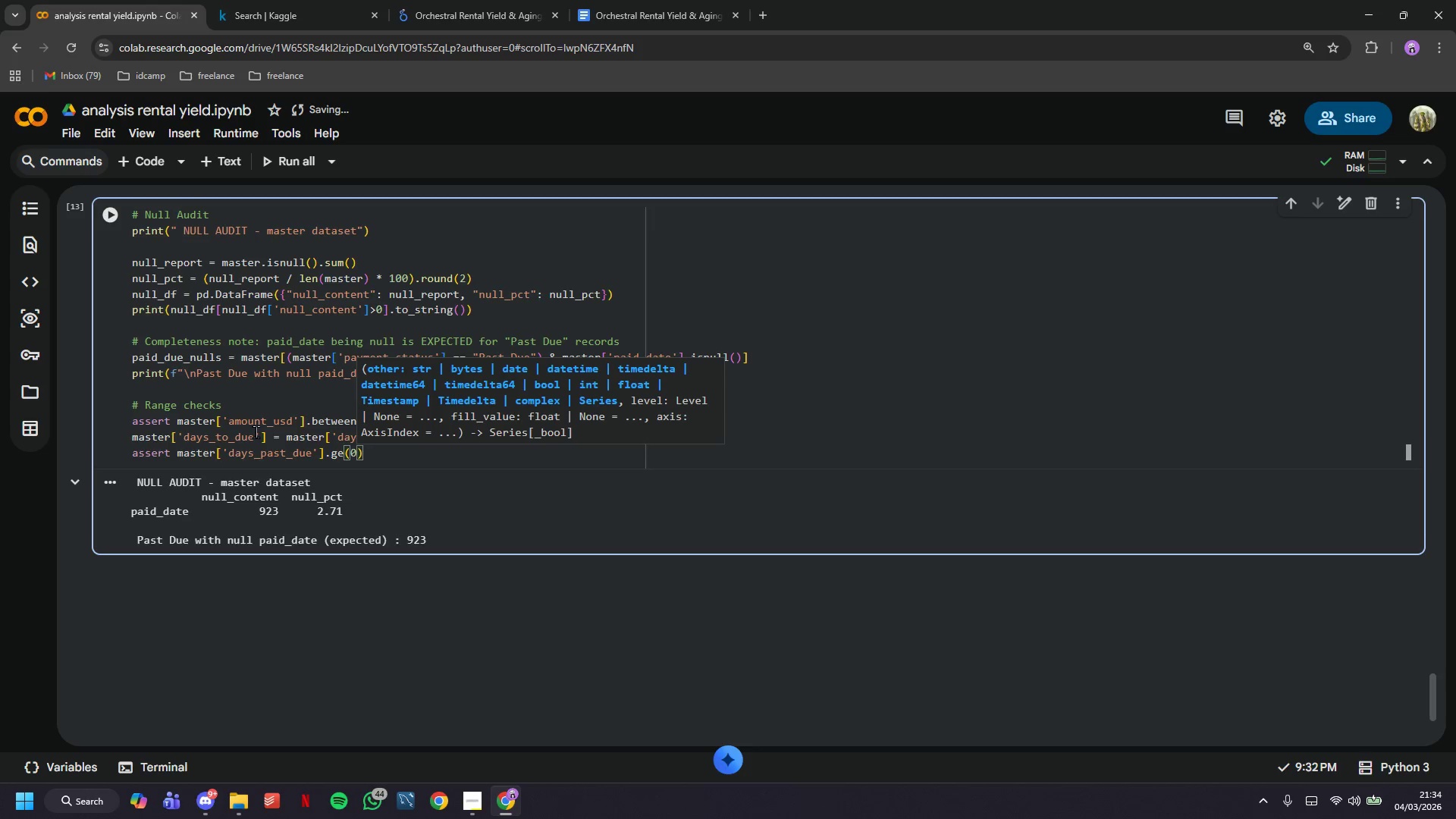 
key(ArrowRight)
 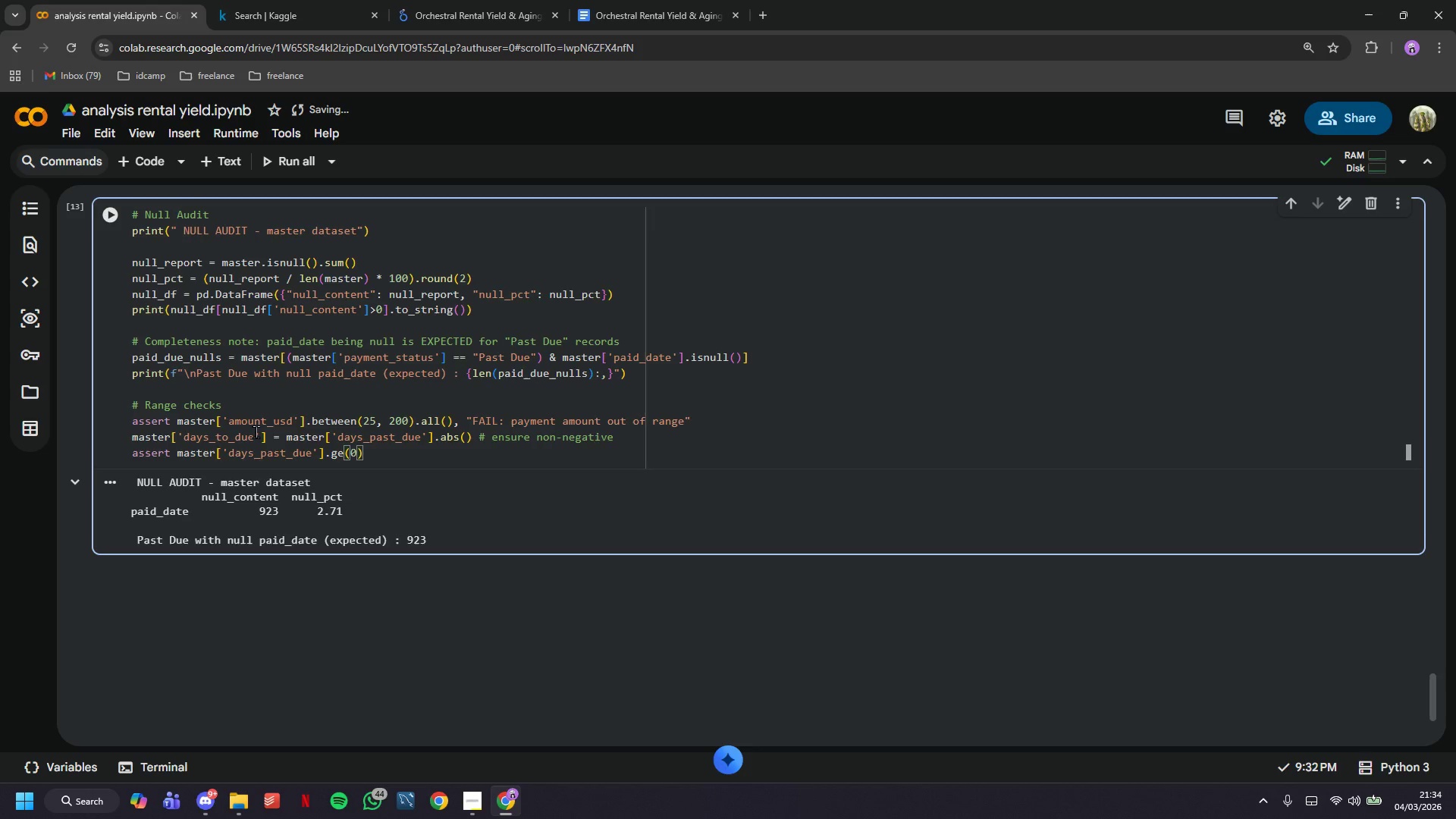 
type(.all()
 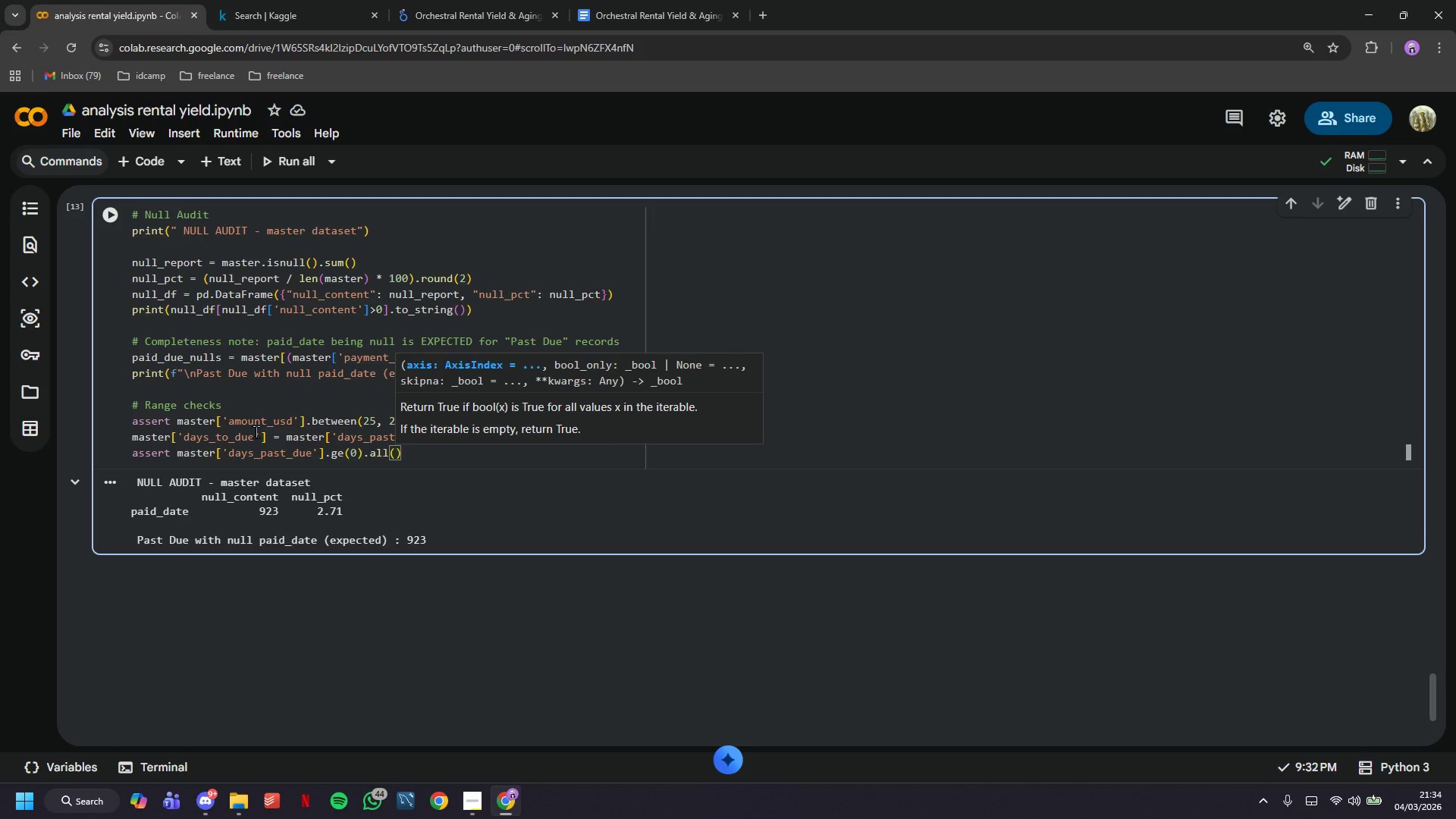 
key(ArrowRight)
 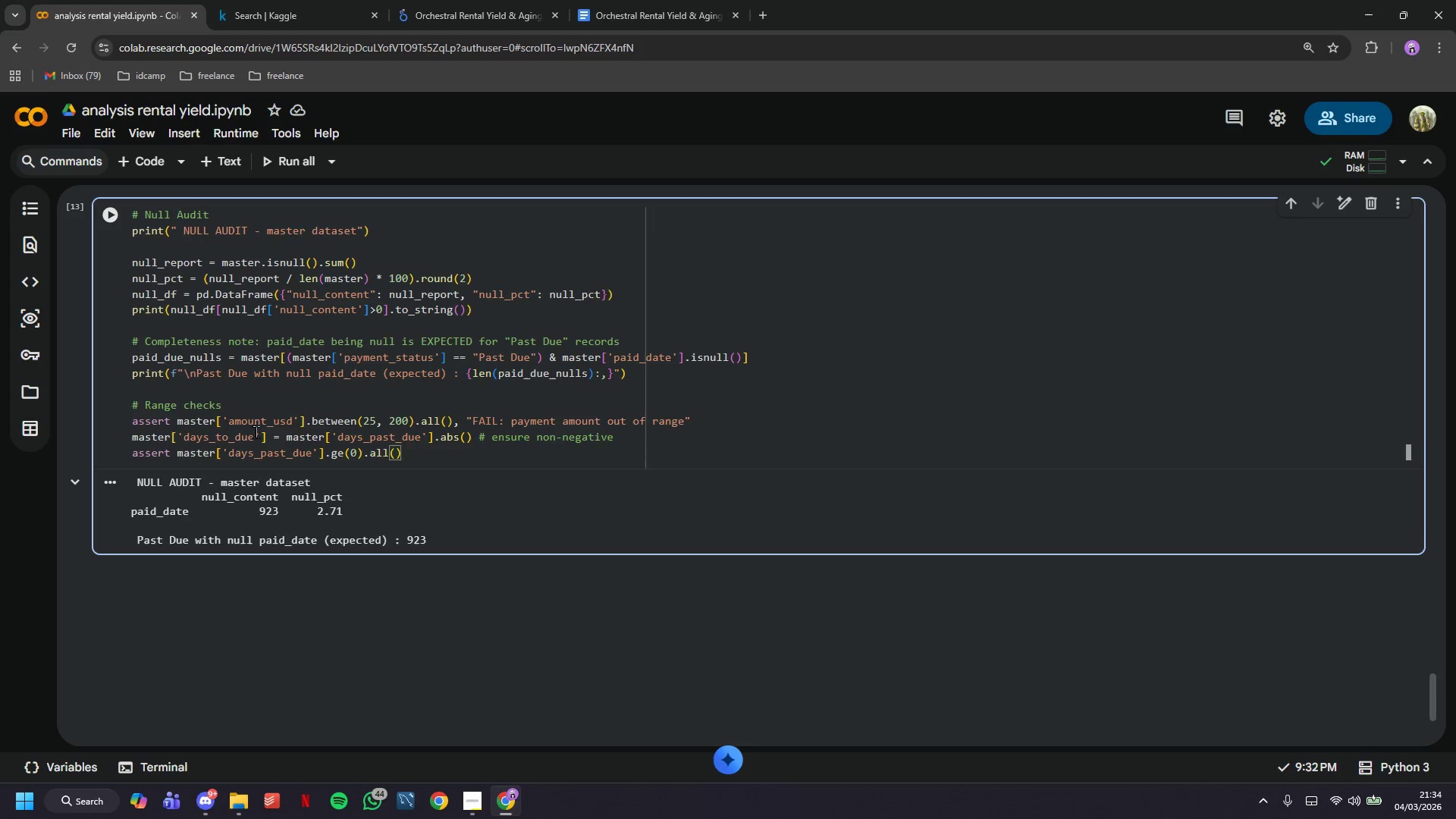 
type(, # FAIL: negagive)
key(Backspace)
key(Backspace)
key(Backspace)
key(Backspace)
type(tive days_past_due)
 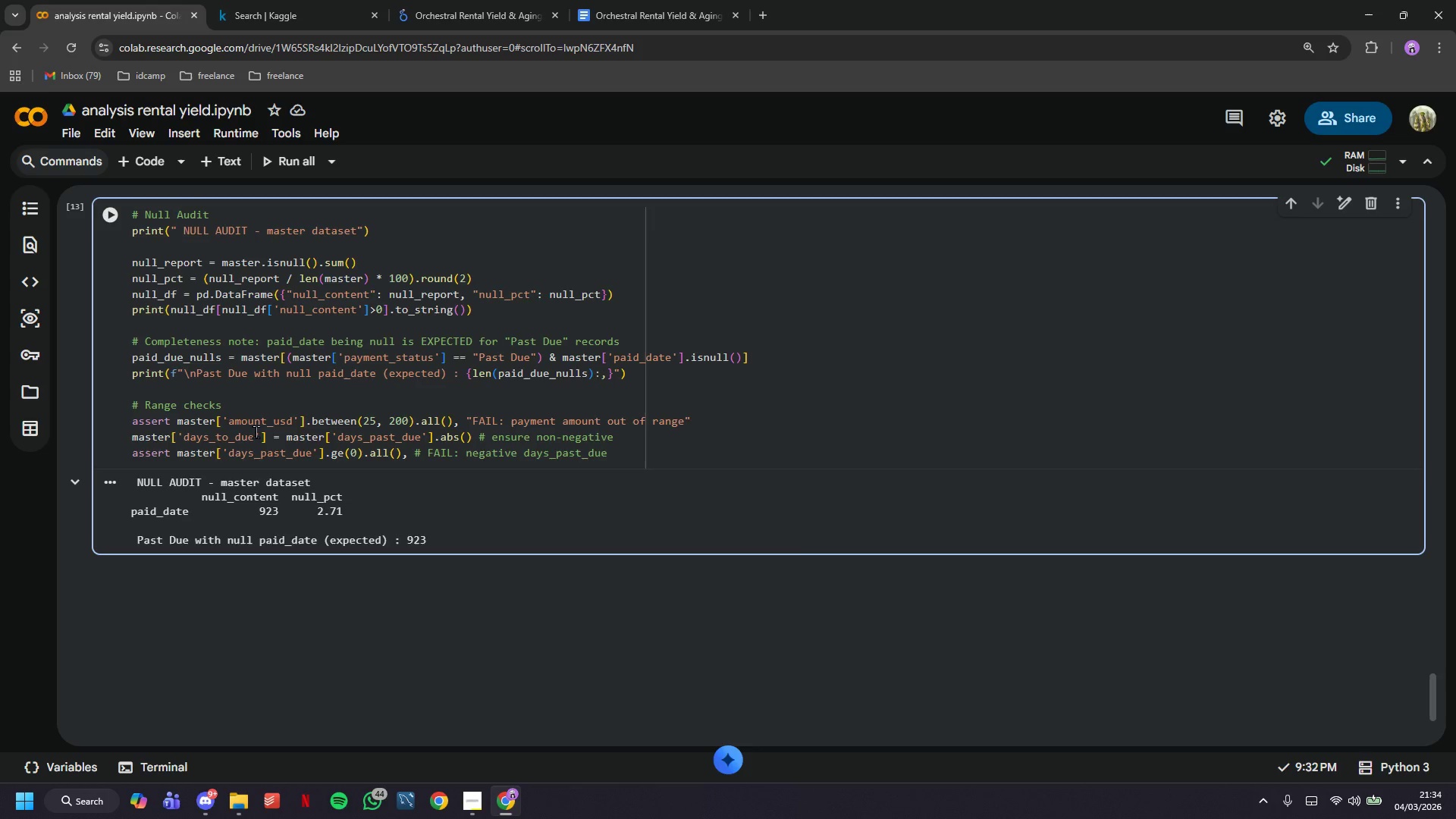 
key(Enter)
 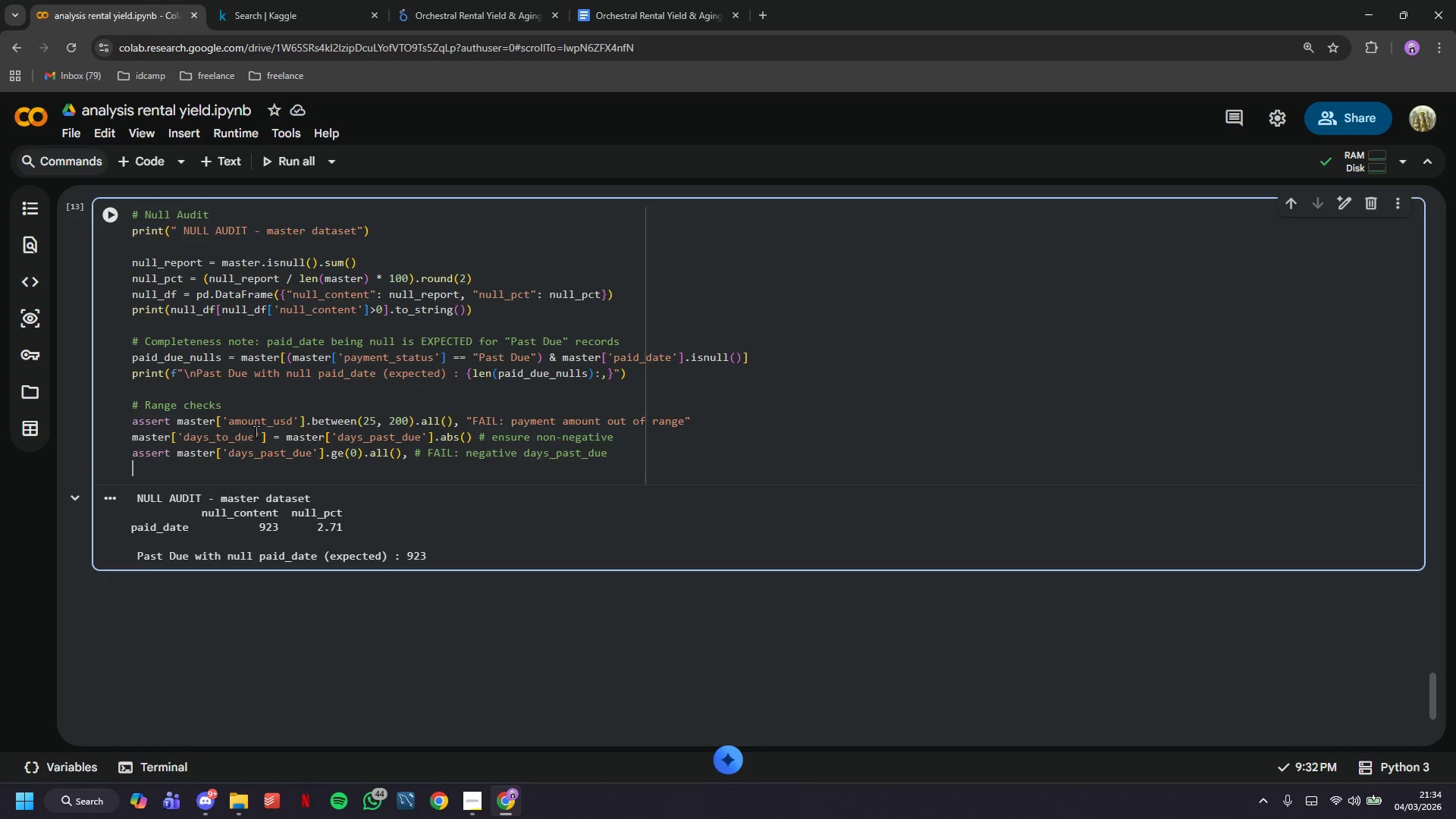 
key(ArrowLeft)
 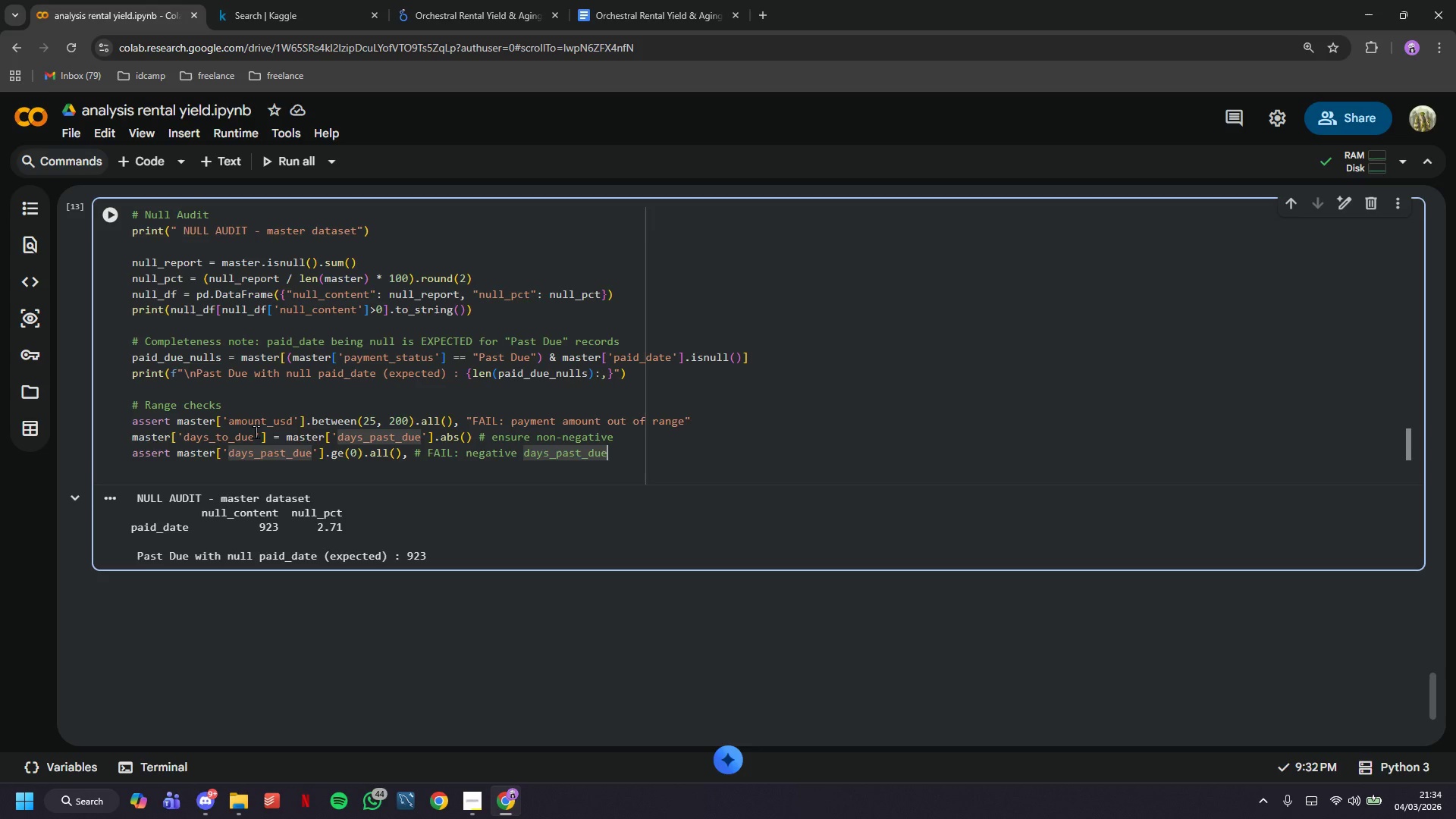 
key(Shift+Quote)
 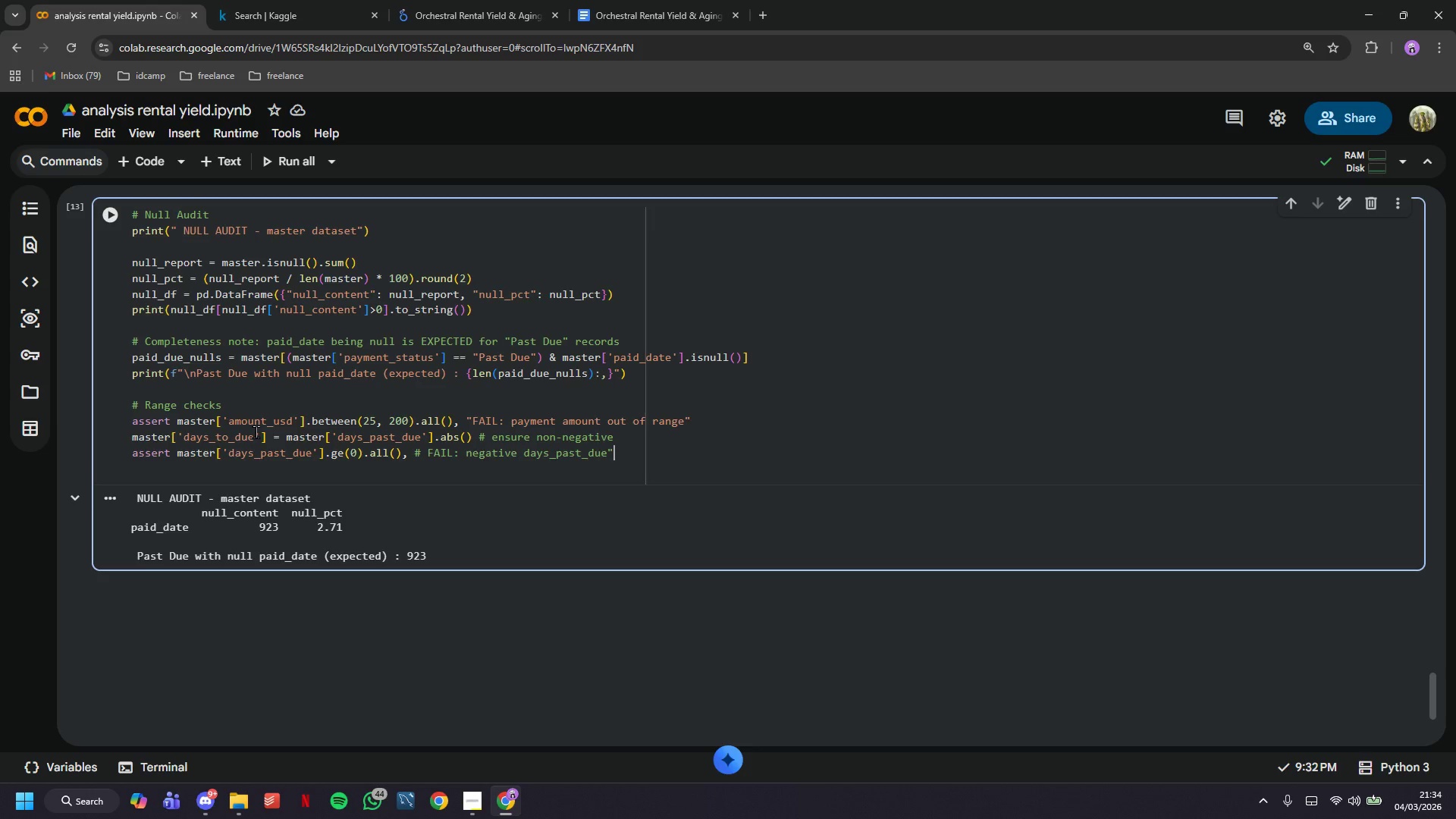 
hold_key(key=ArrowLeft, duration=1.31)
 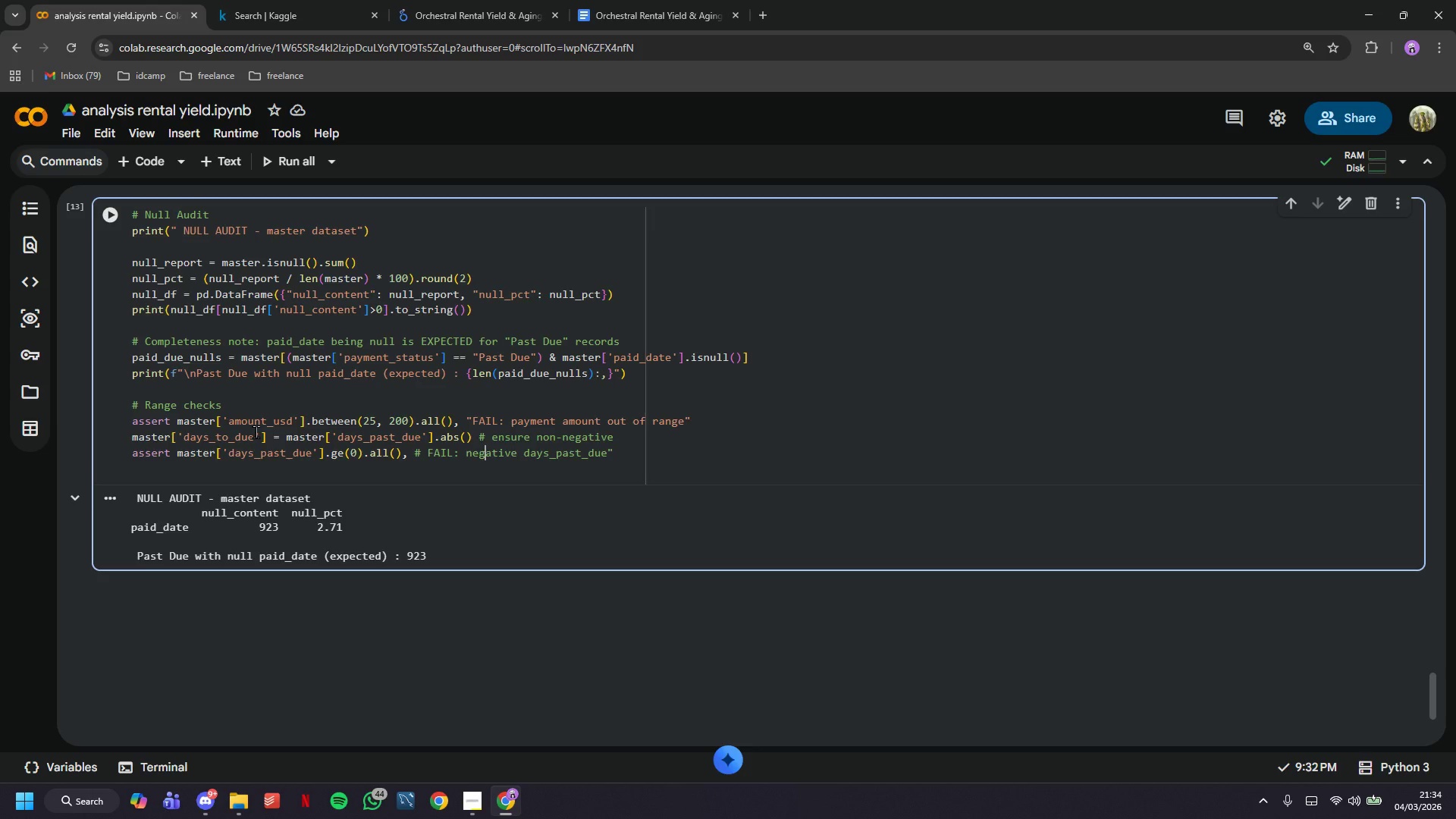 
key(ArrowLeft)
 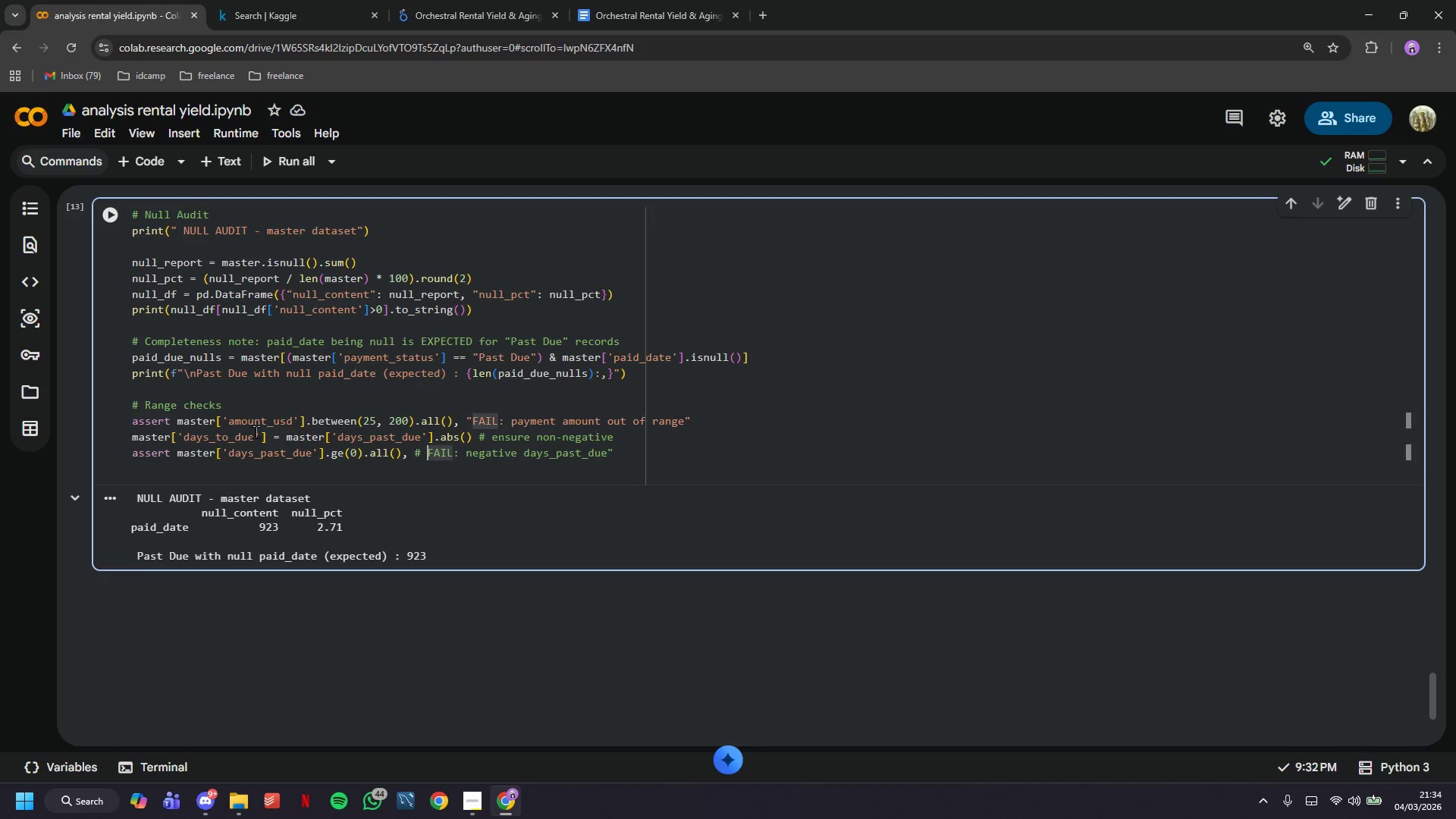 
key(Shift+Quote)
 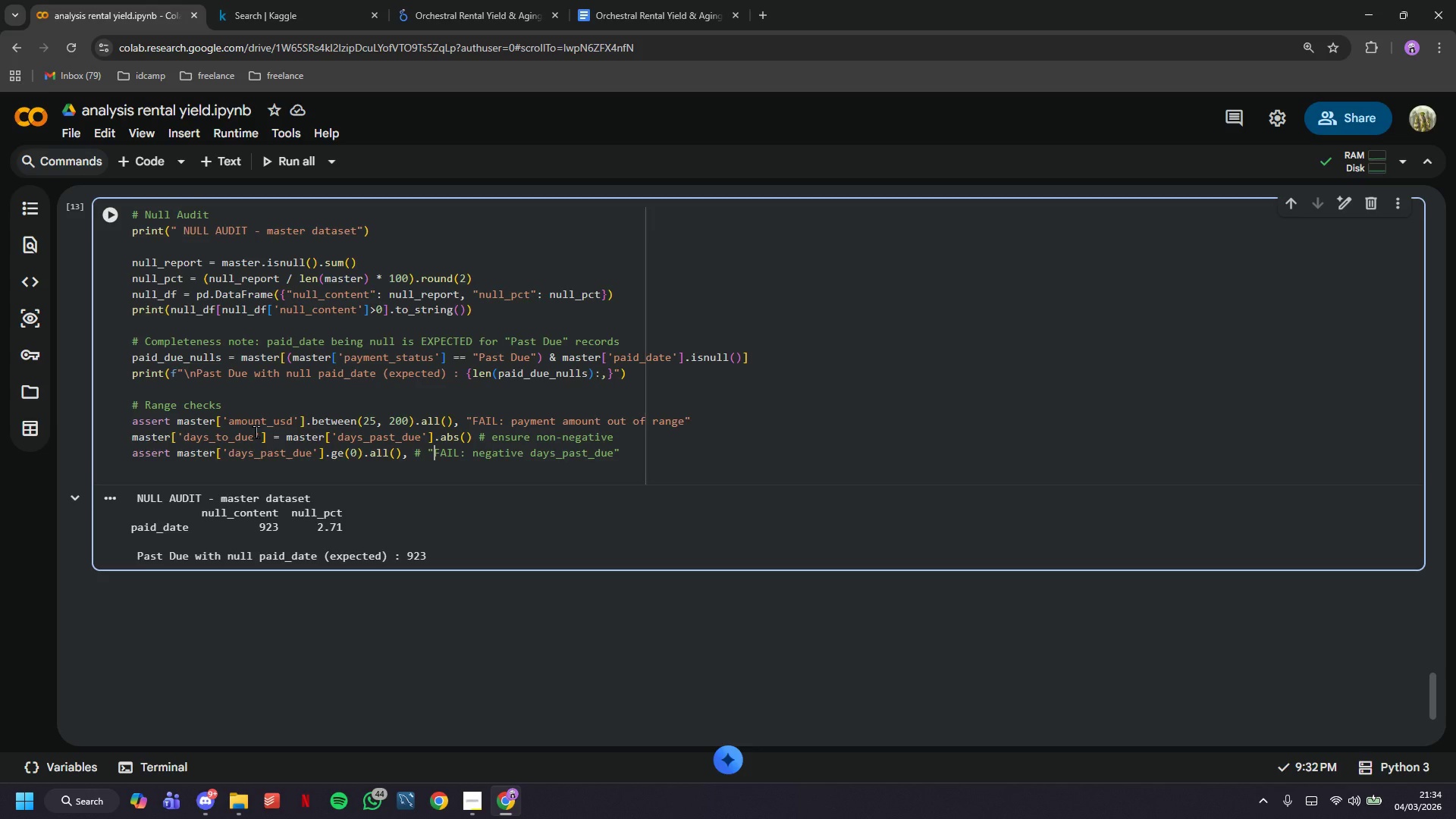 
key(ArrowDown)
 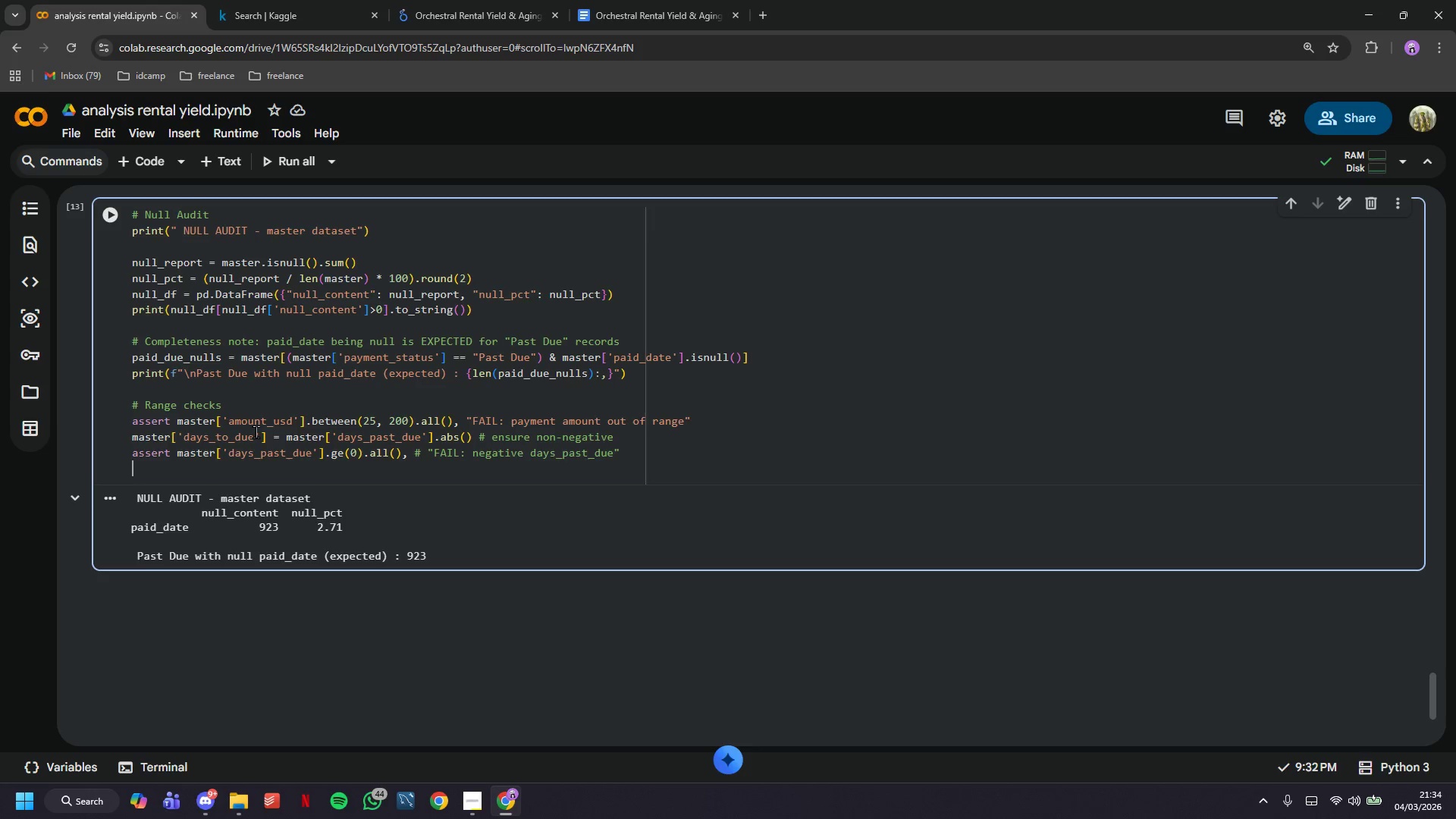 
type(assert master['pet_ownership_complete)
 